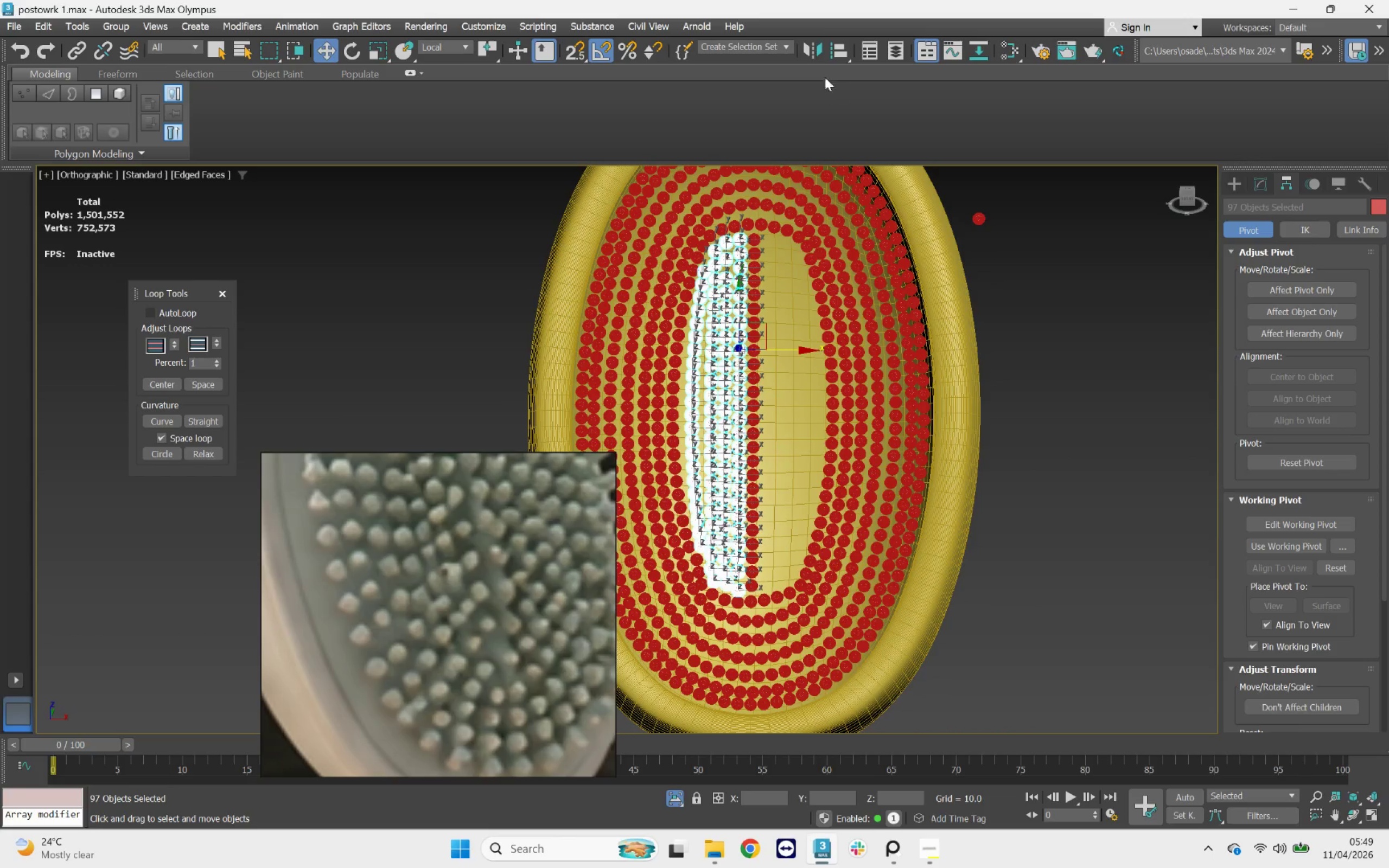 
left_click([819, 56])
 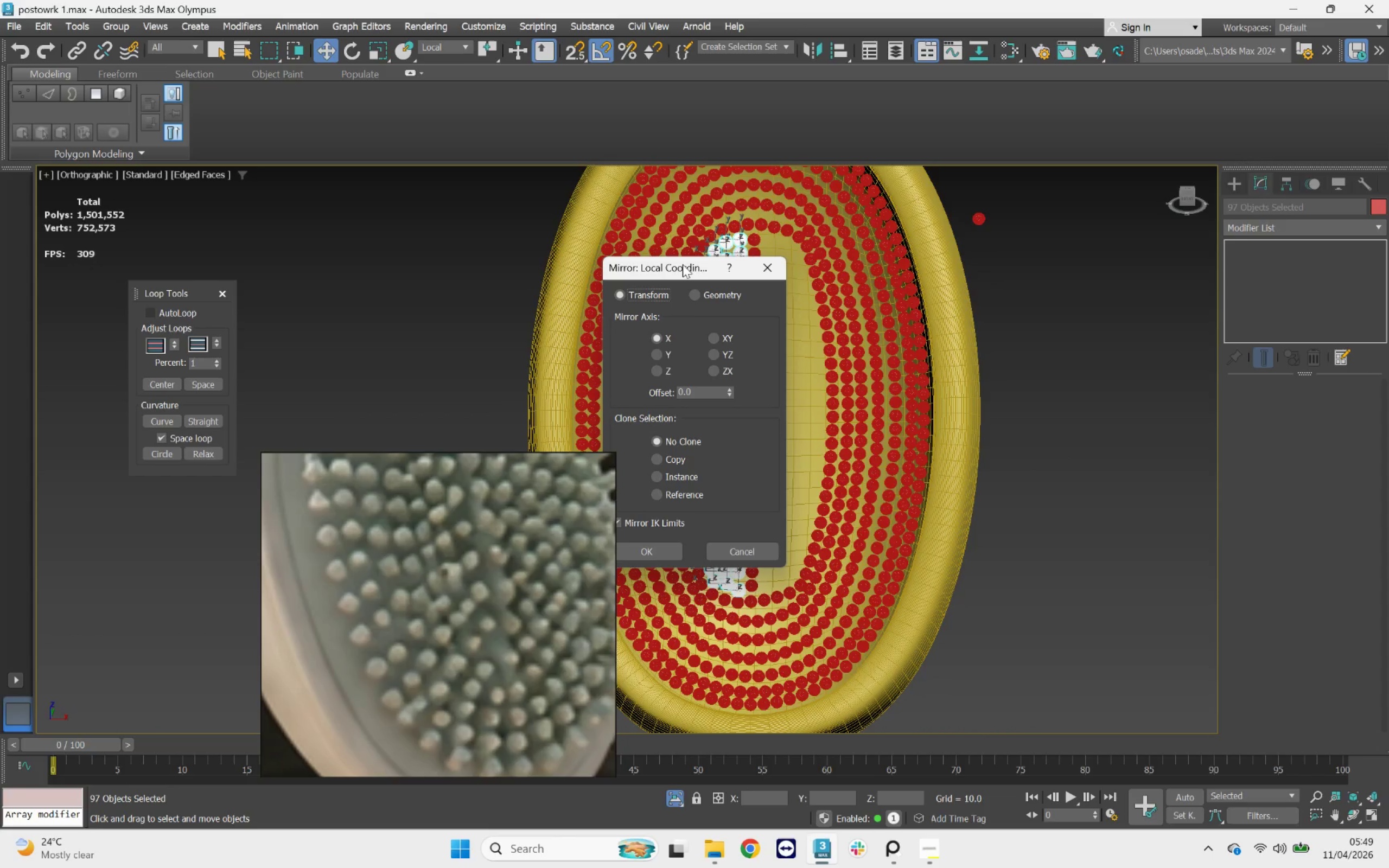 
left_click_drag(start_coordinate=[679, 269], to_coordinate=[979, 240])
 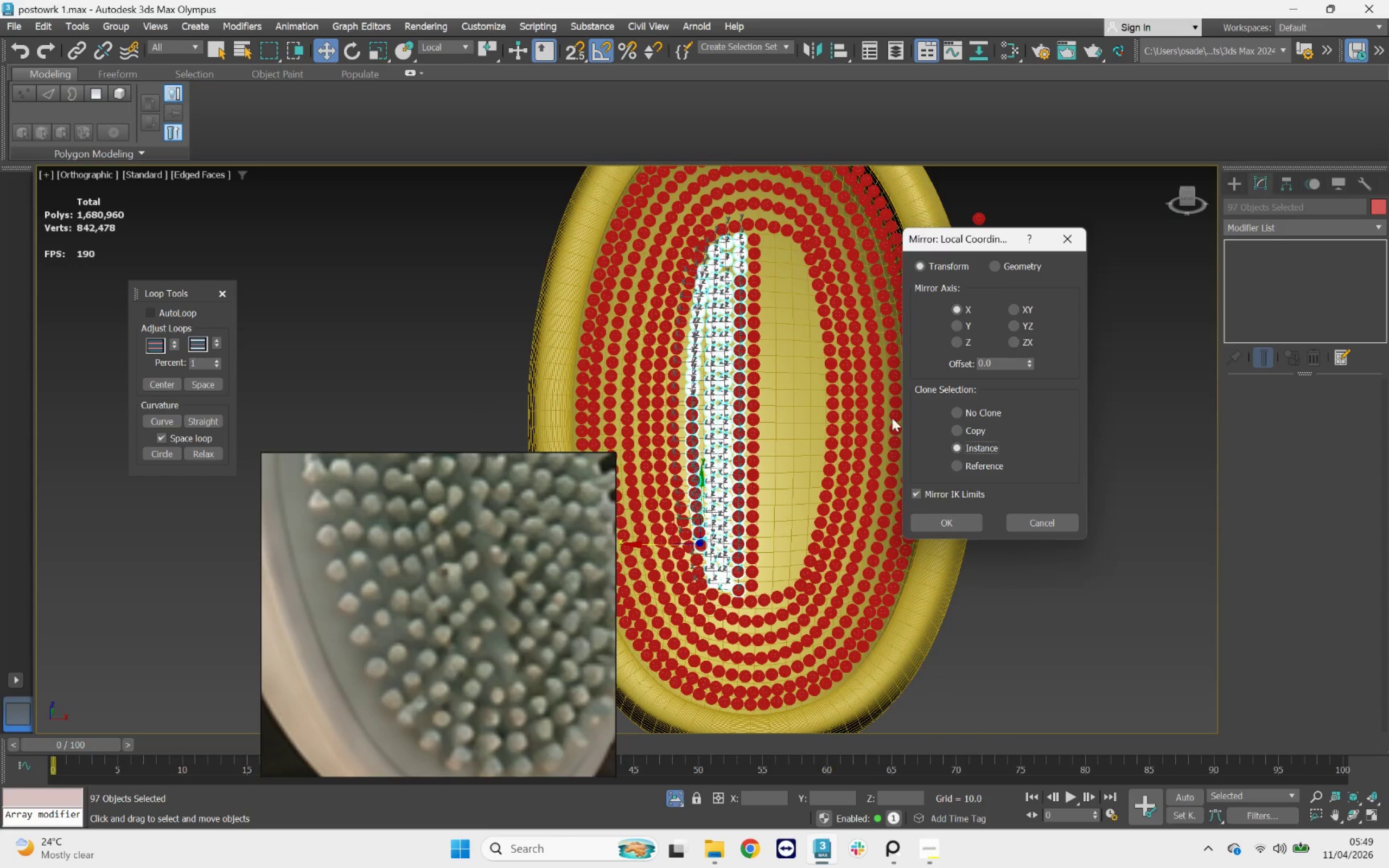 
left_click_drag(start_coordinate=[1027, 363], to_coordinate=[1038, 257])
 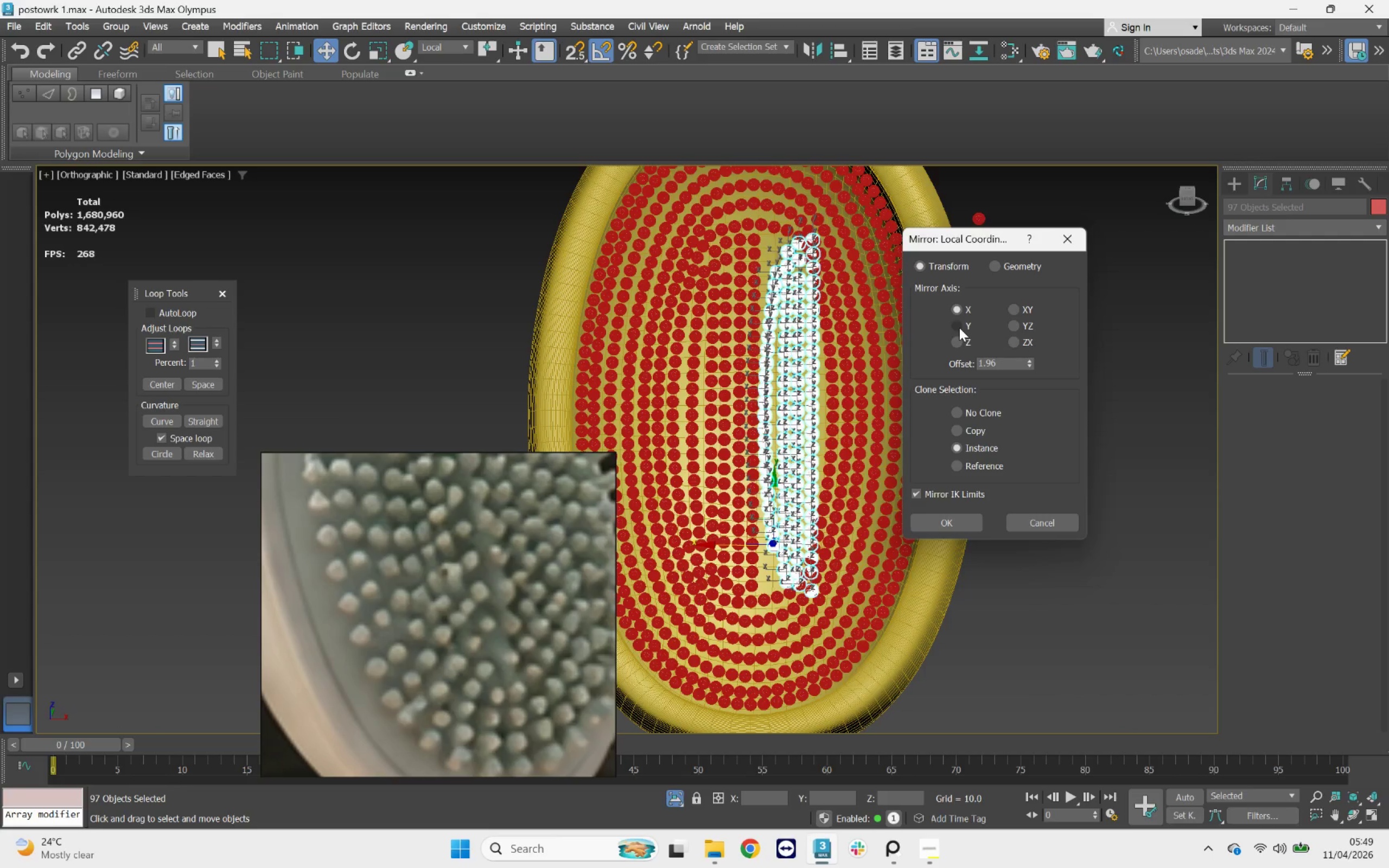 
left_click([959, 327])
 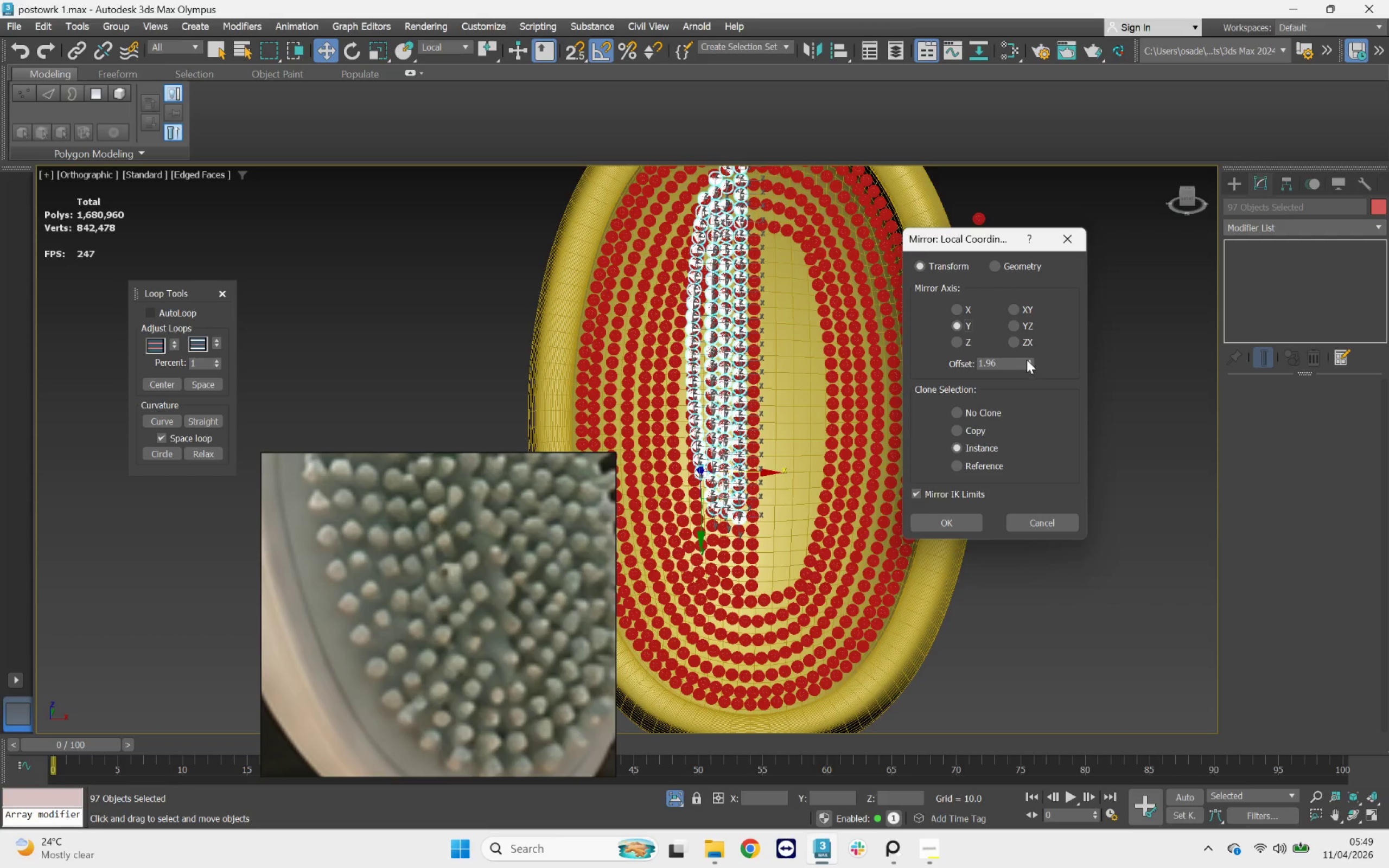 
left_click([1008, 326])
 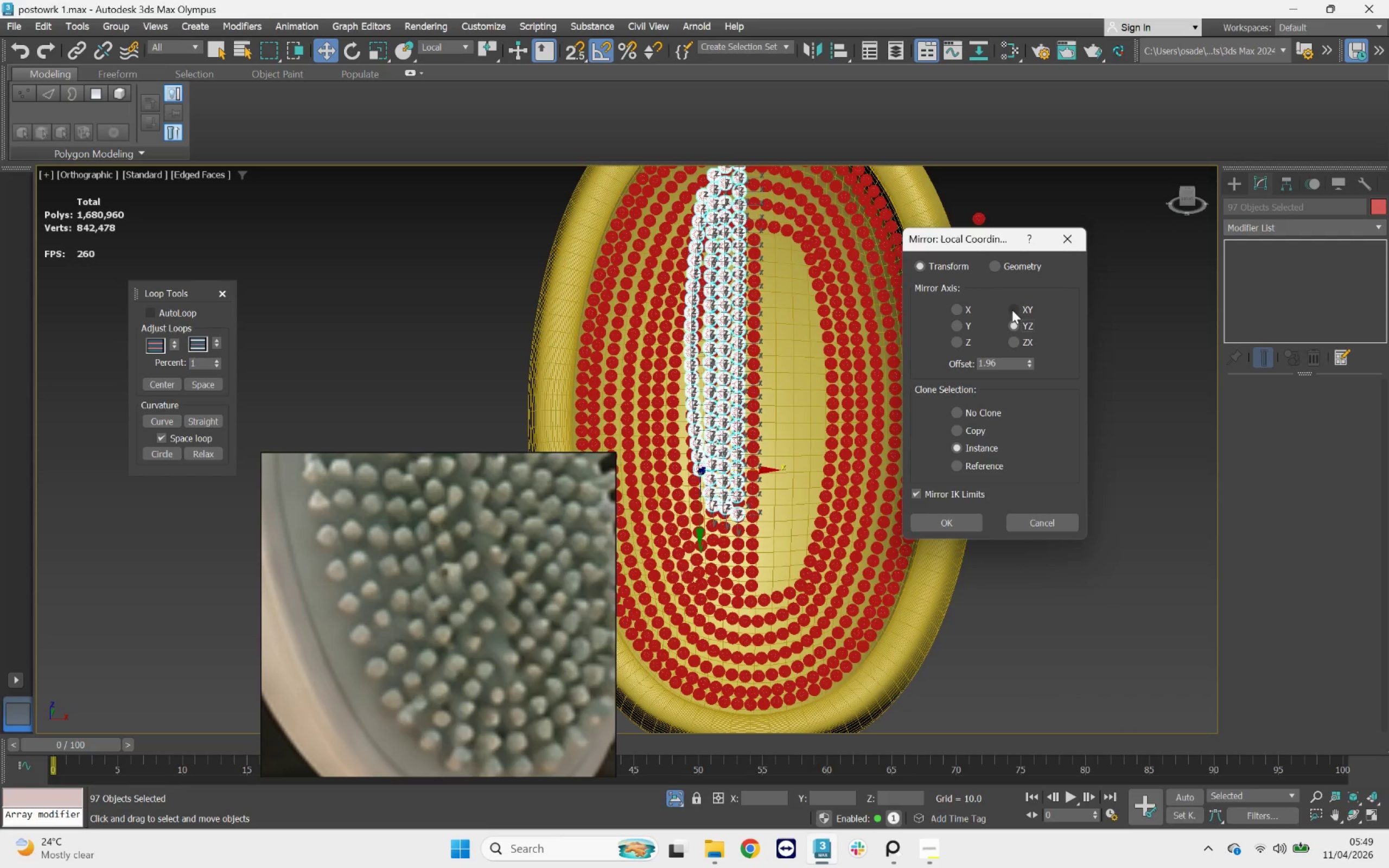 
left_click([1012, 310])
 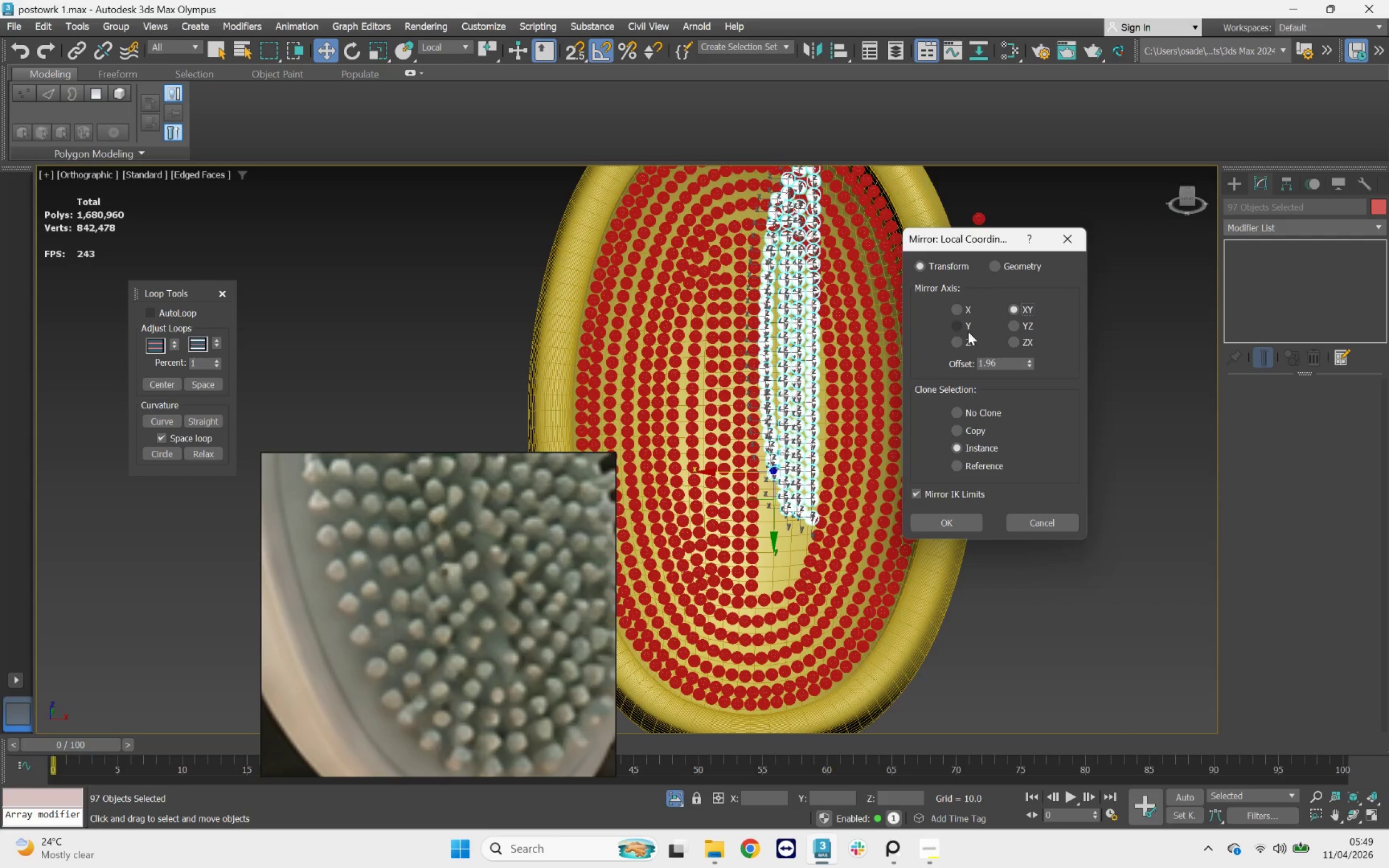 
left_click([960, 338])
 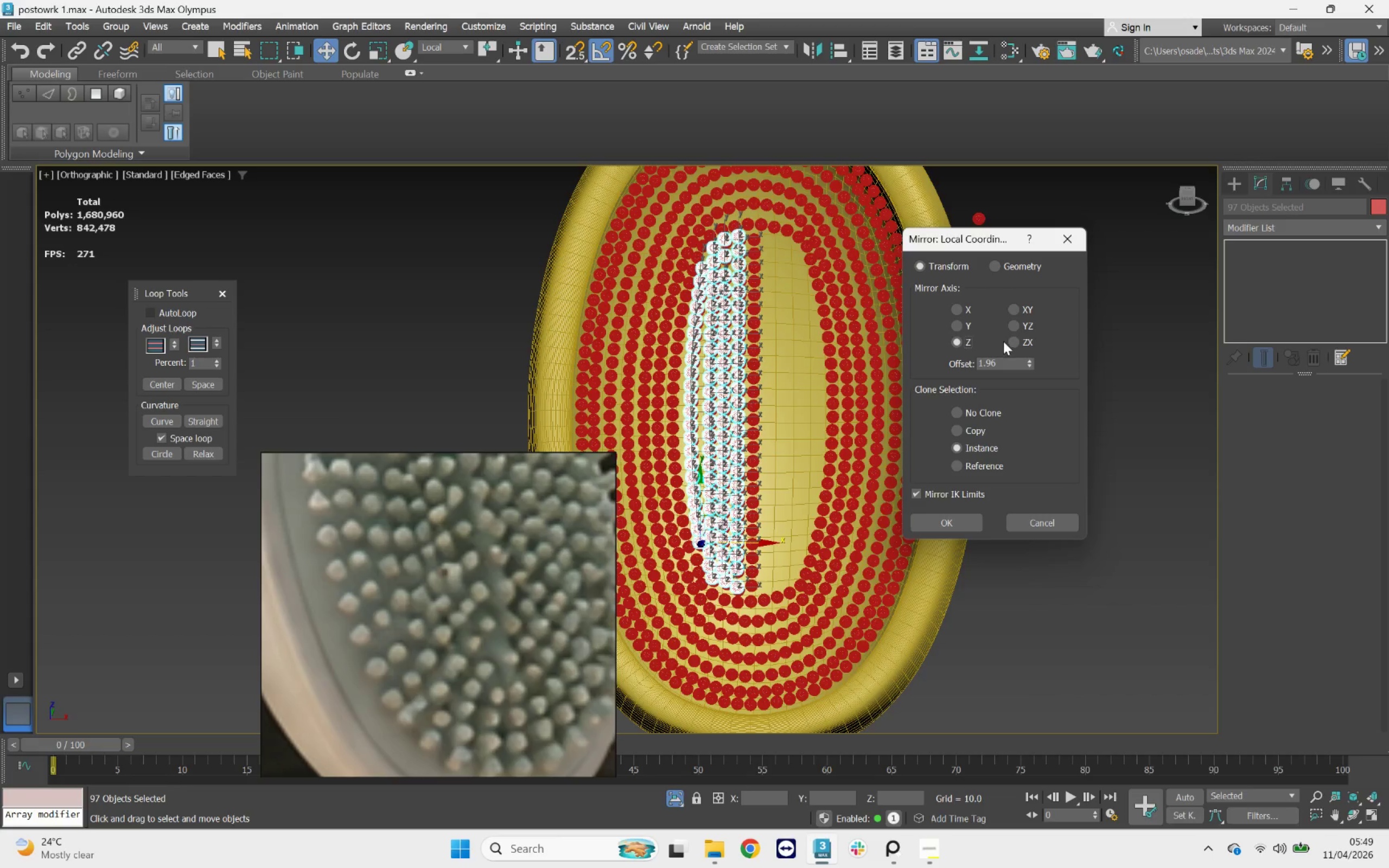 
left_click([1010, 341])
 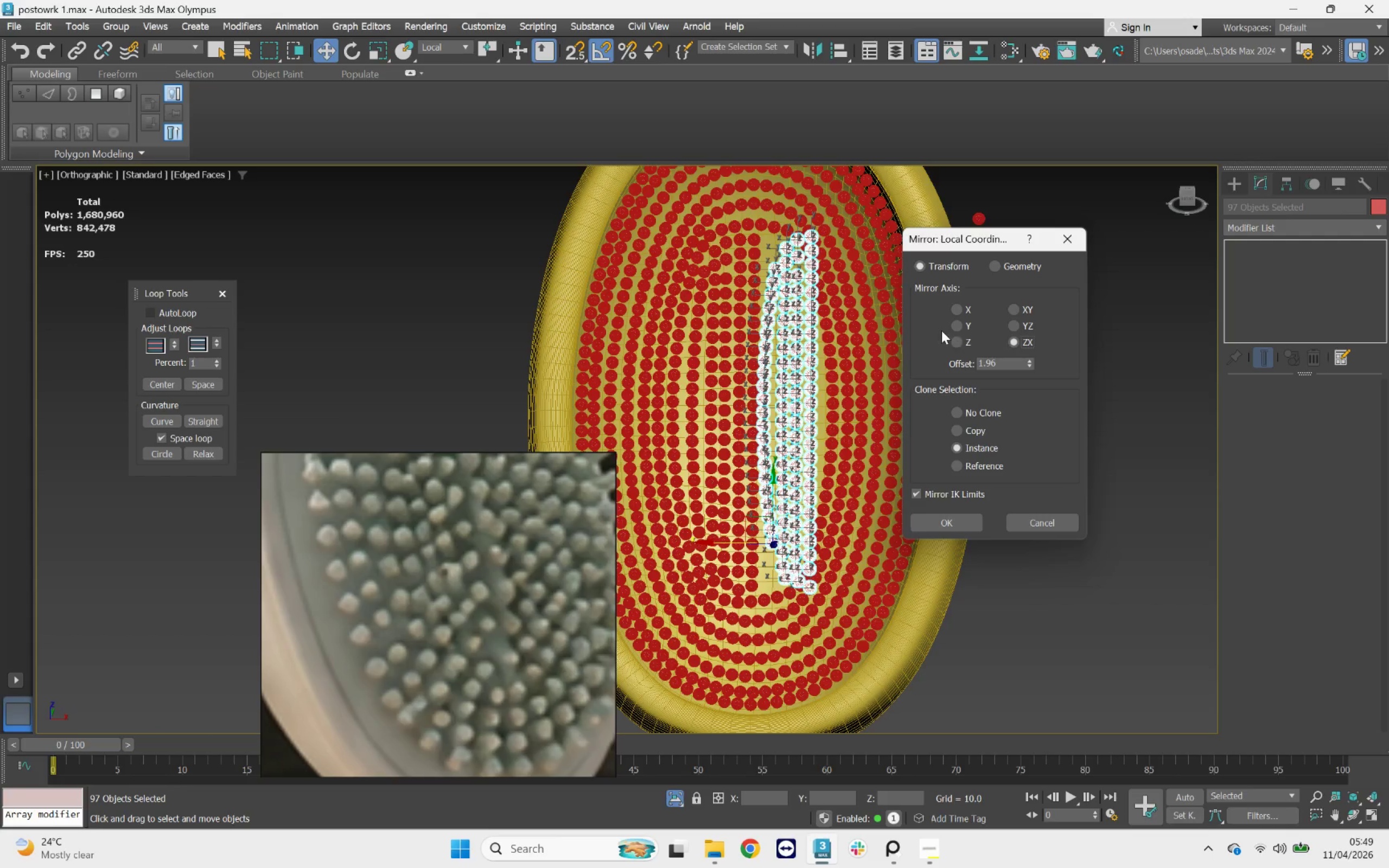 
left_click([955, 326])
 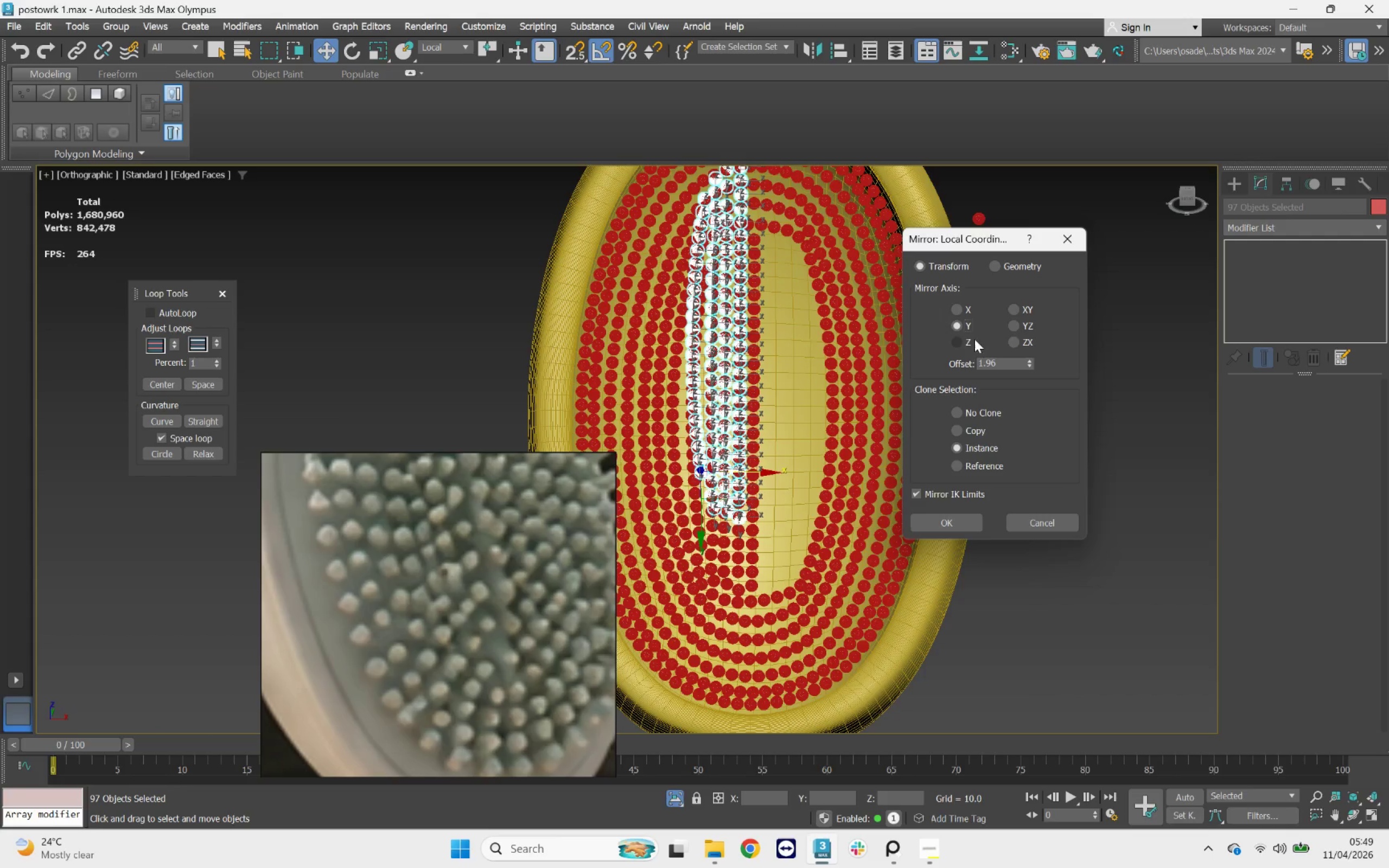 
left_click([959, 311])
 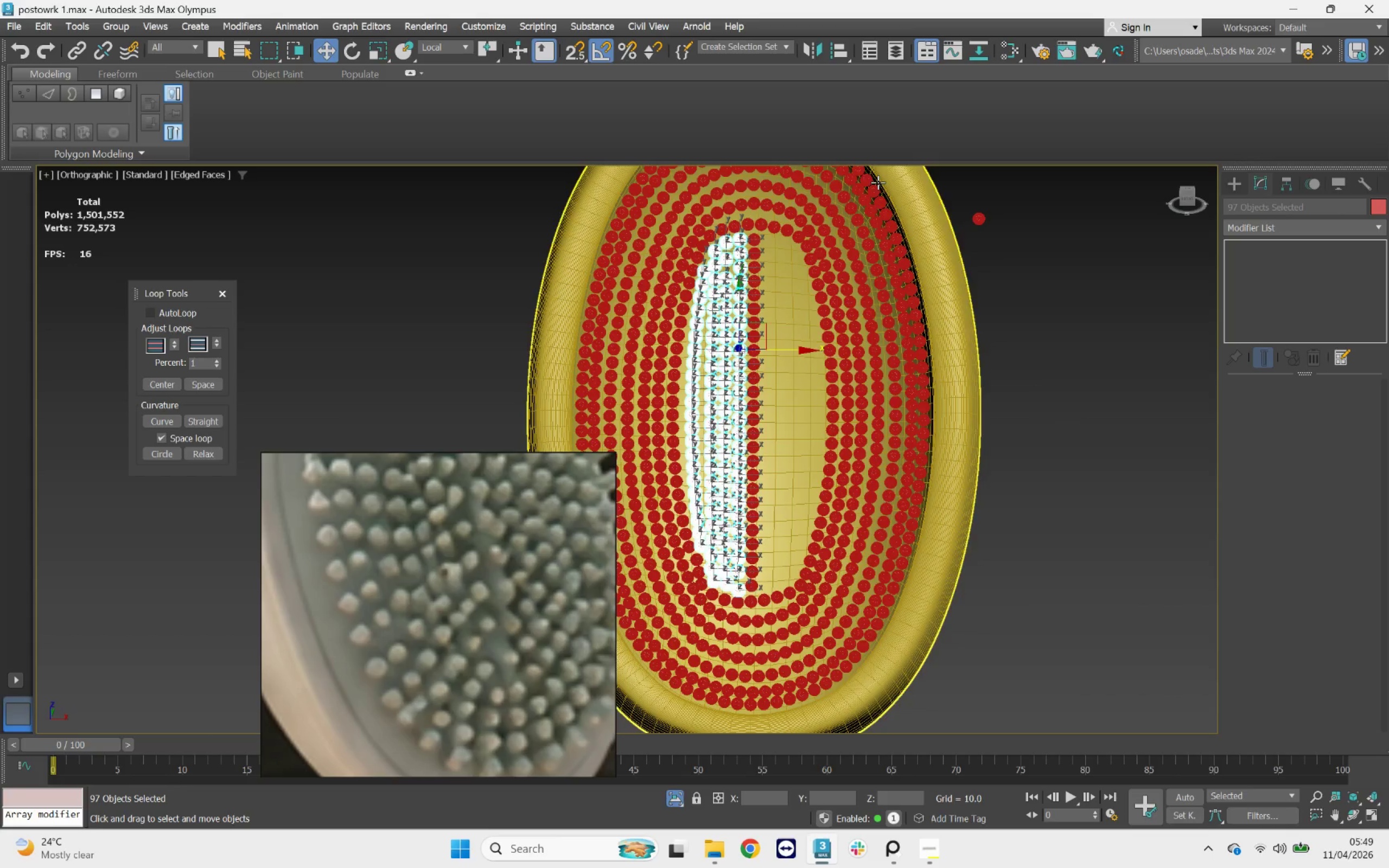 
left_click([816, 52])
 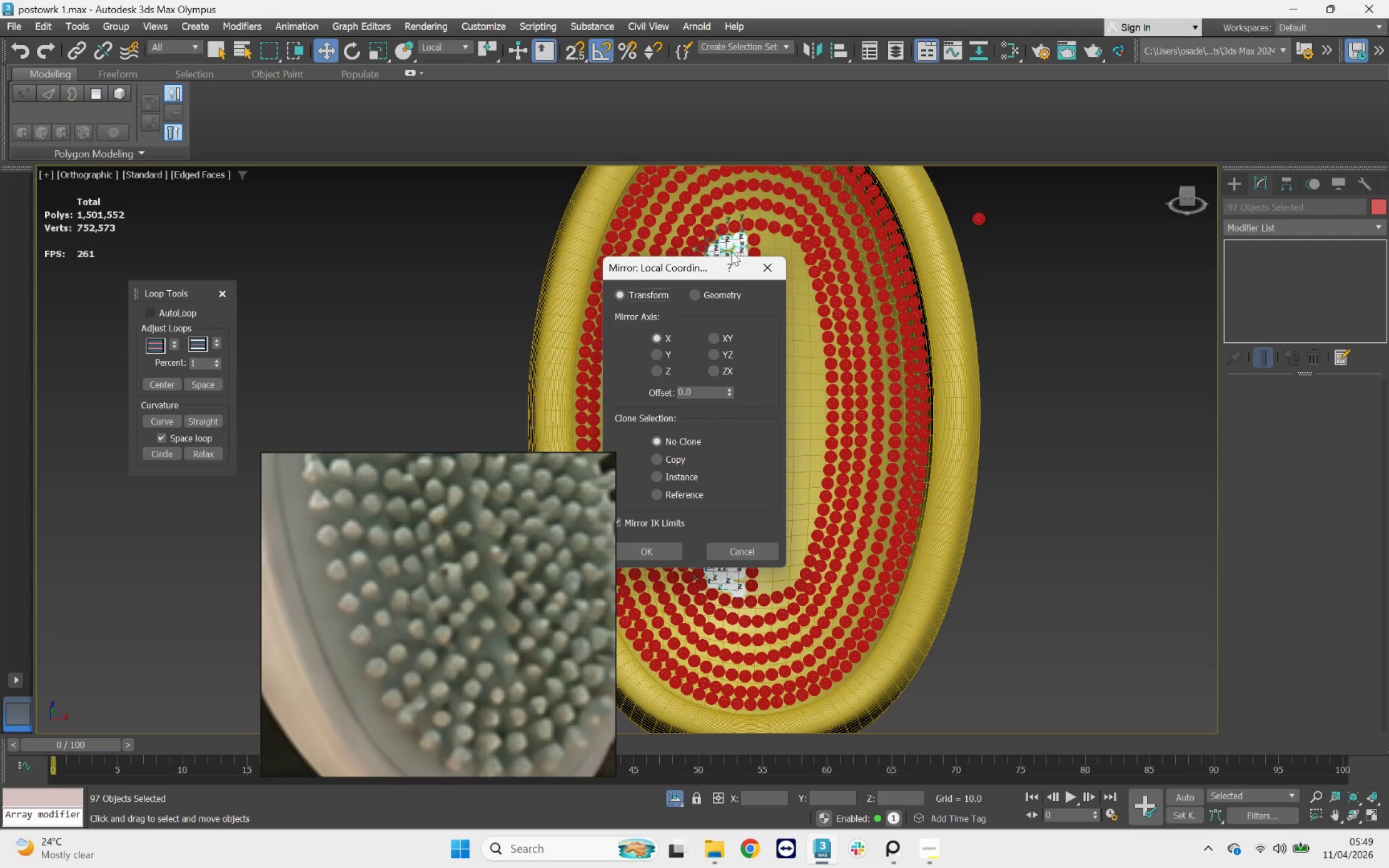 
left_click_drag(start_coordinate=[699, 261], to_coordinate=[1117, 267])
 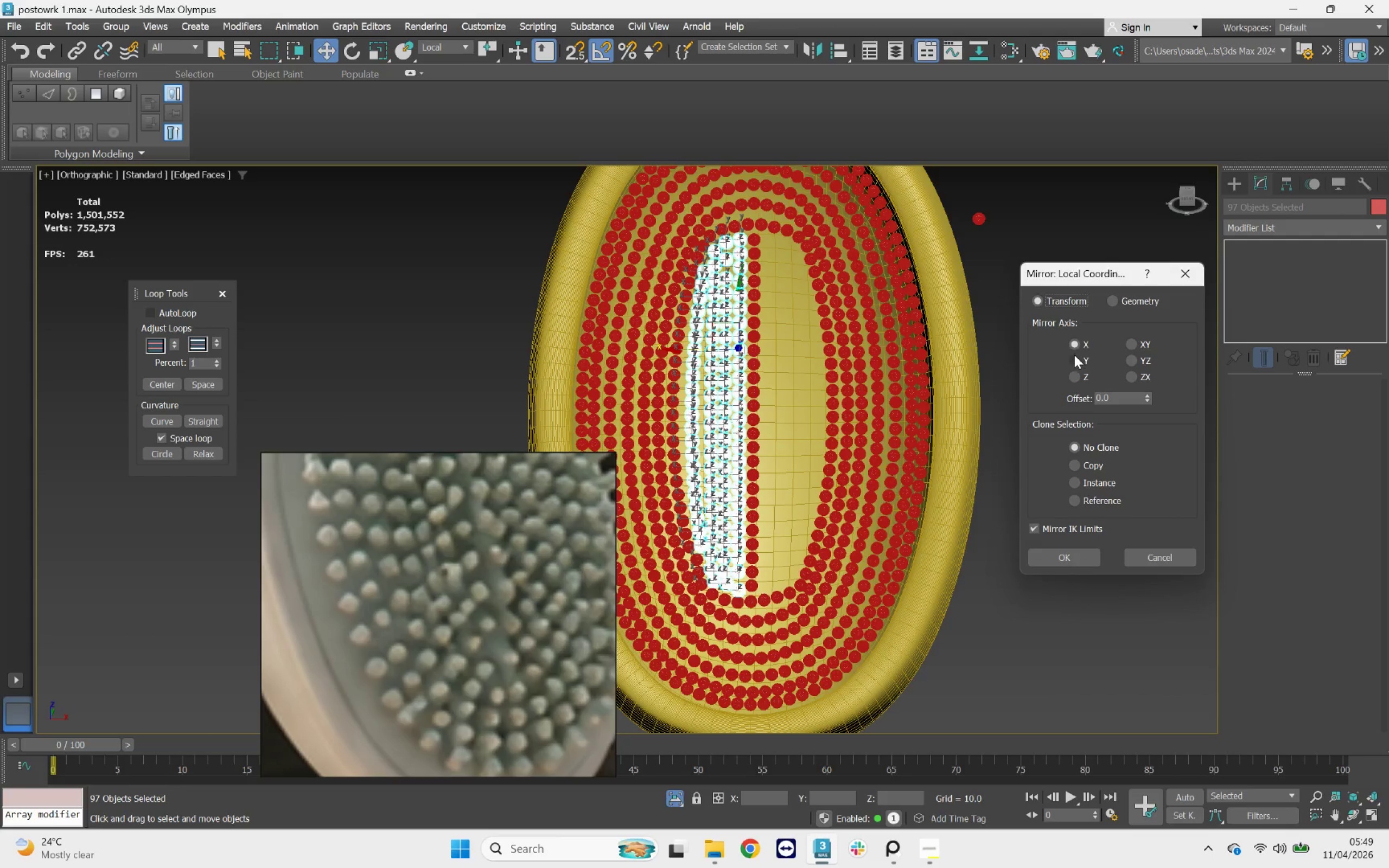 
left_click([1073, 357])
 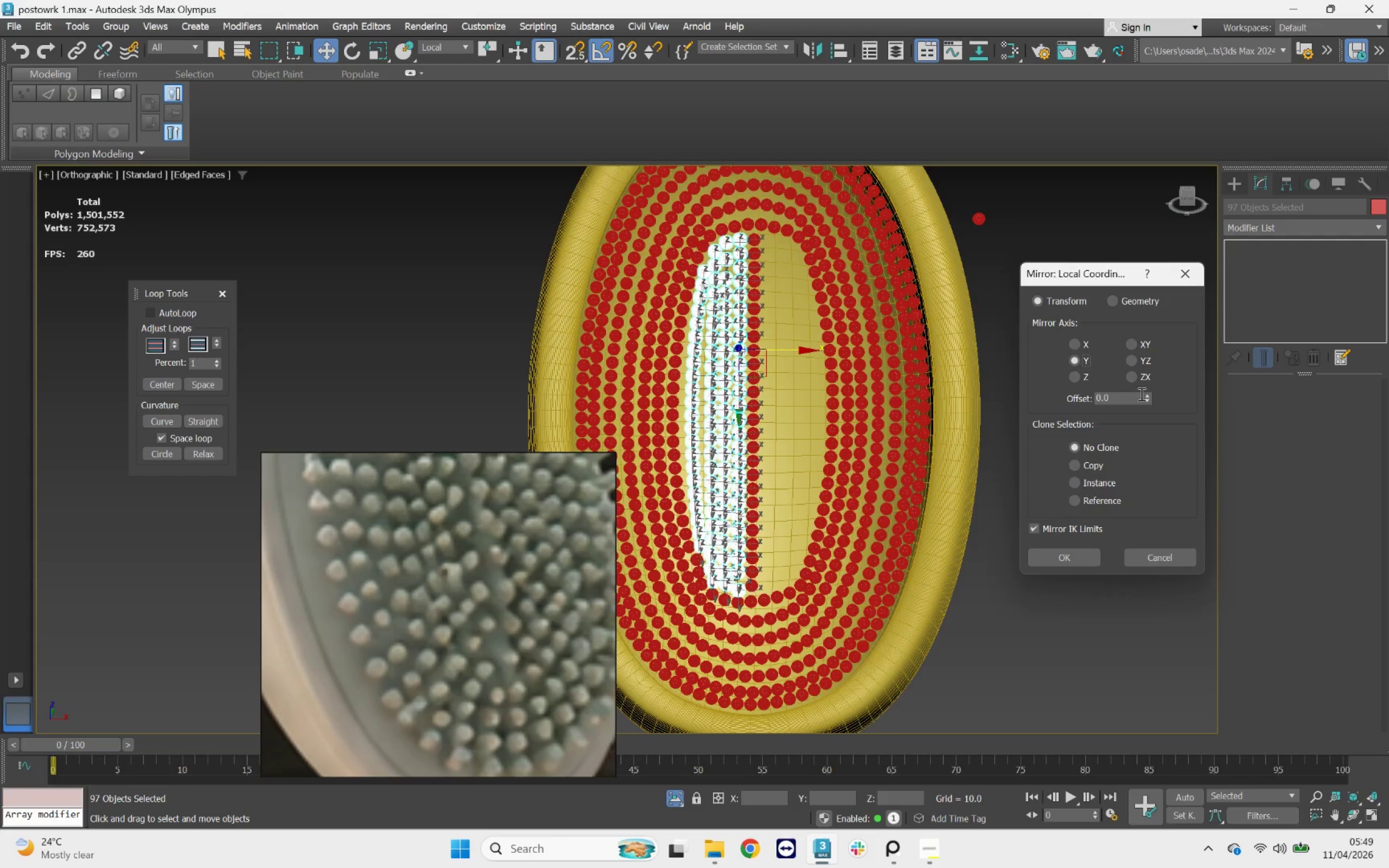 
left_click_drag(start_coordinate=[1148, 396], to_coordinate=[1146, 322])
 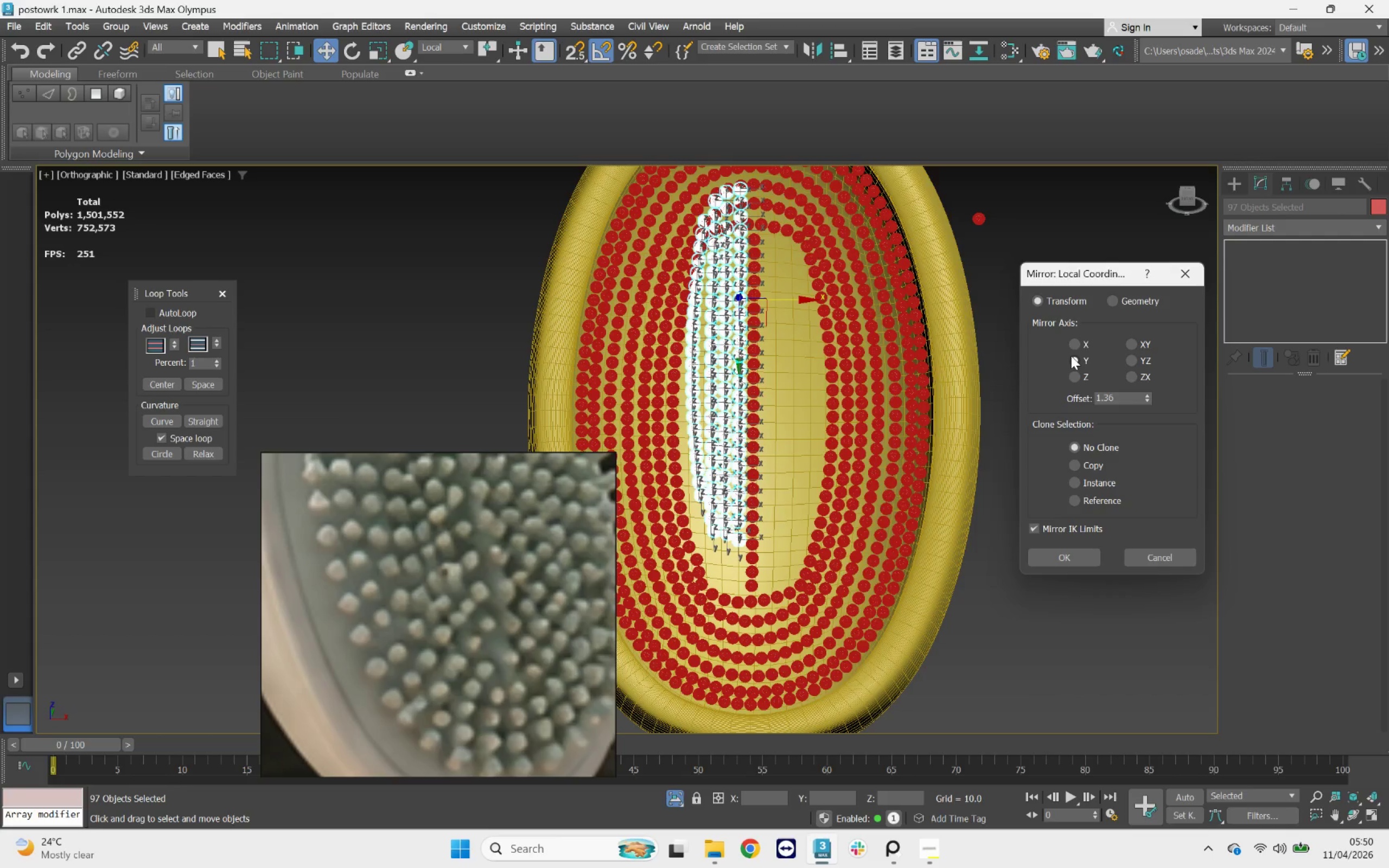 
key(Control+ControlLeft)
 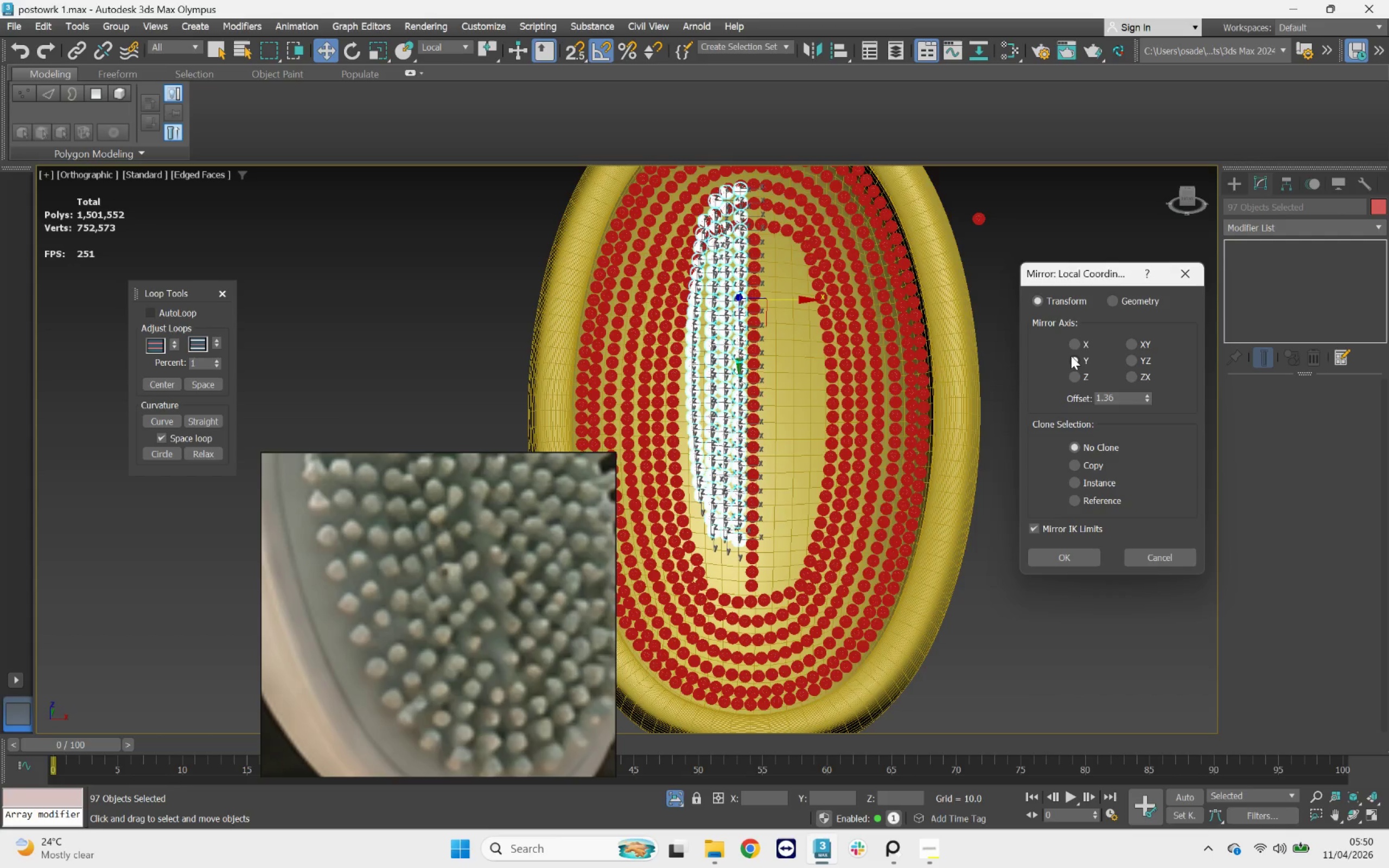 
key(Control+Z)
 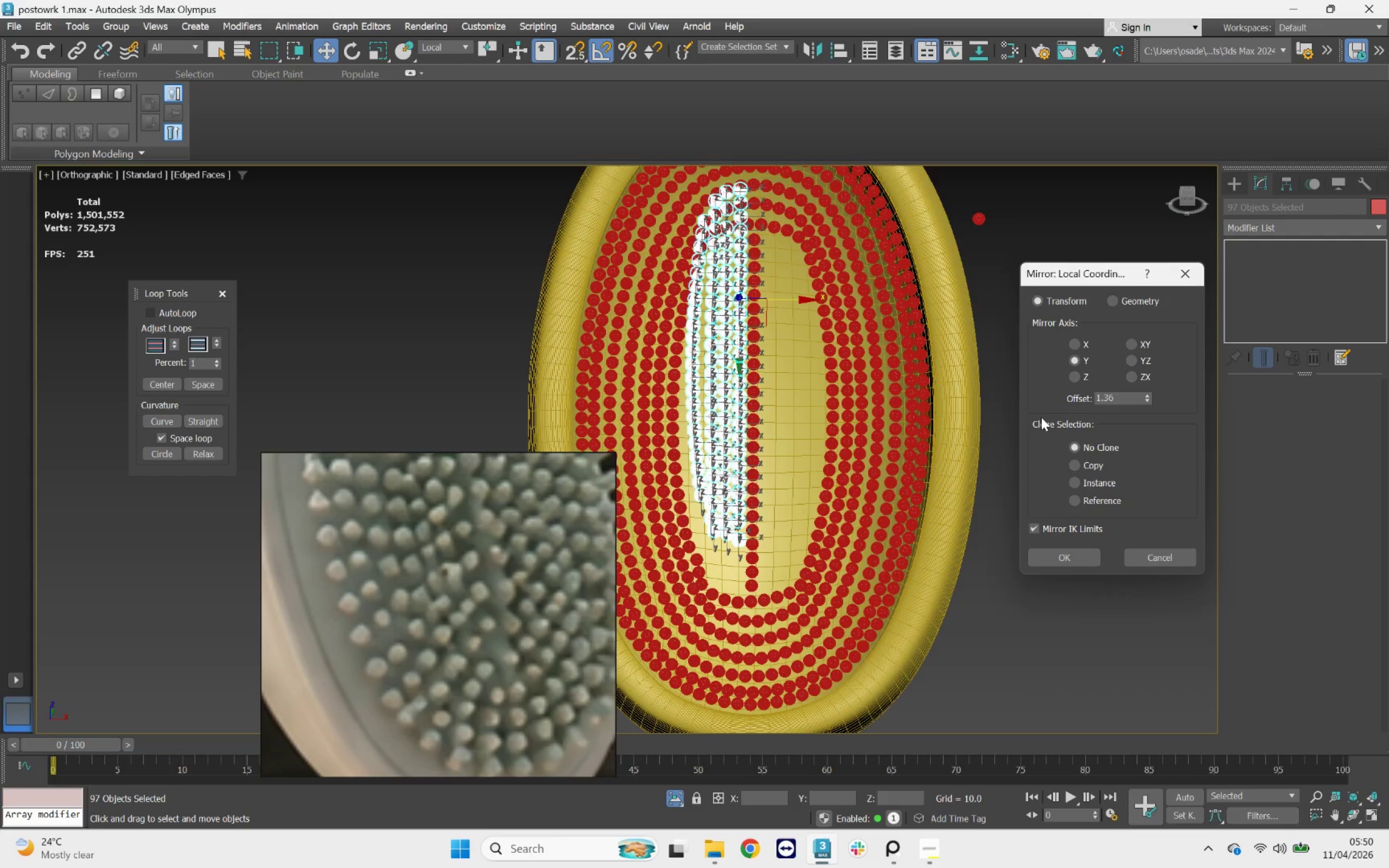 
scroll: coordinate [889, 436], scroll_direction: down, amount: 4.0
 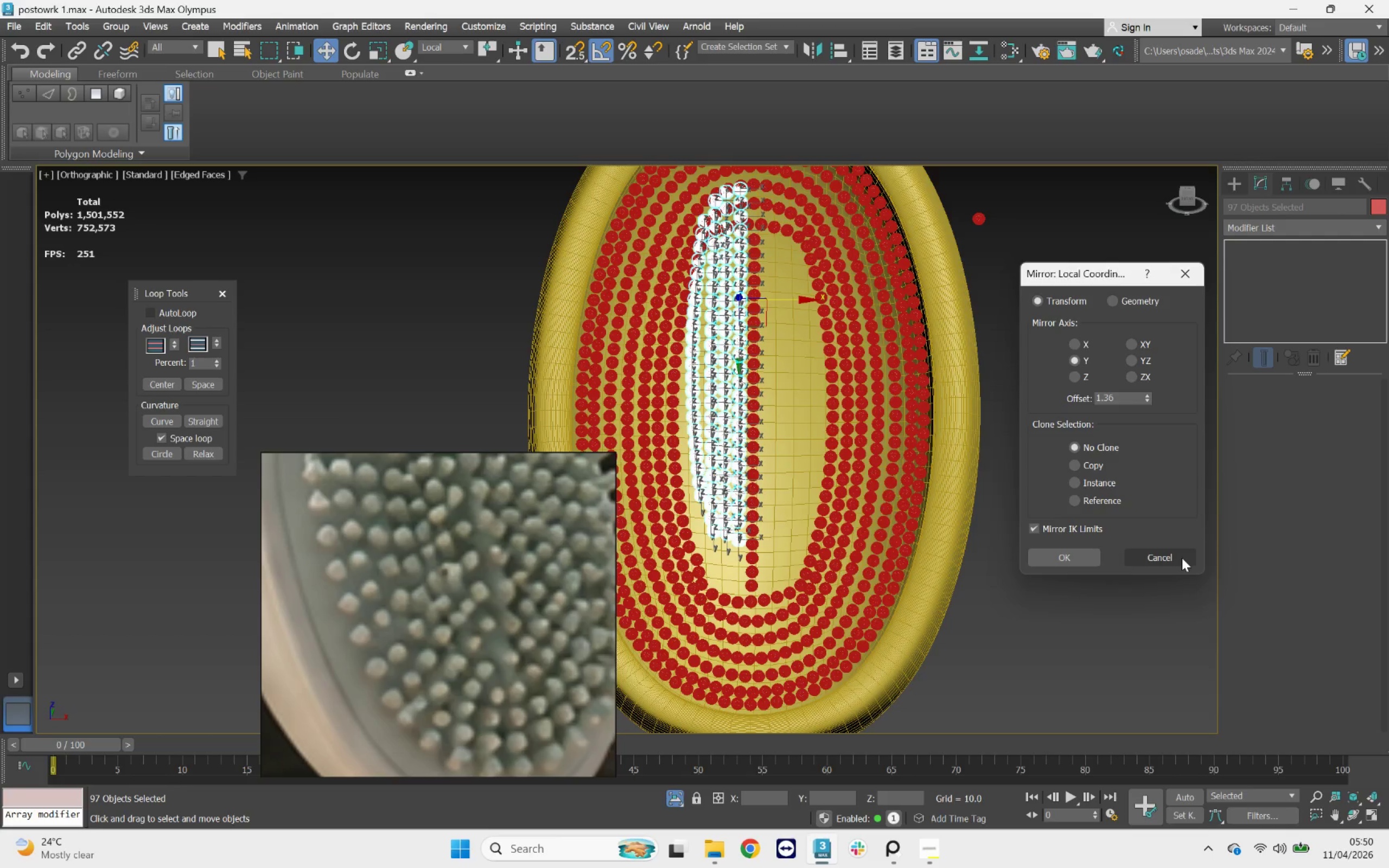 
left_click([1178, 558])
 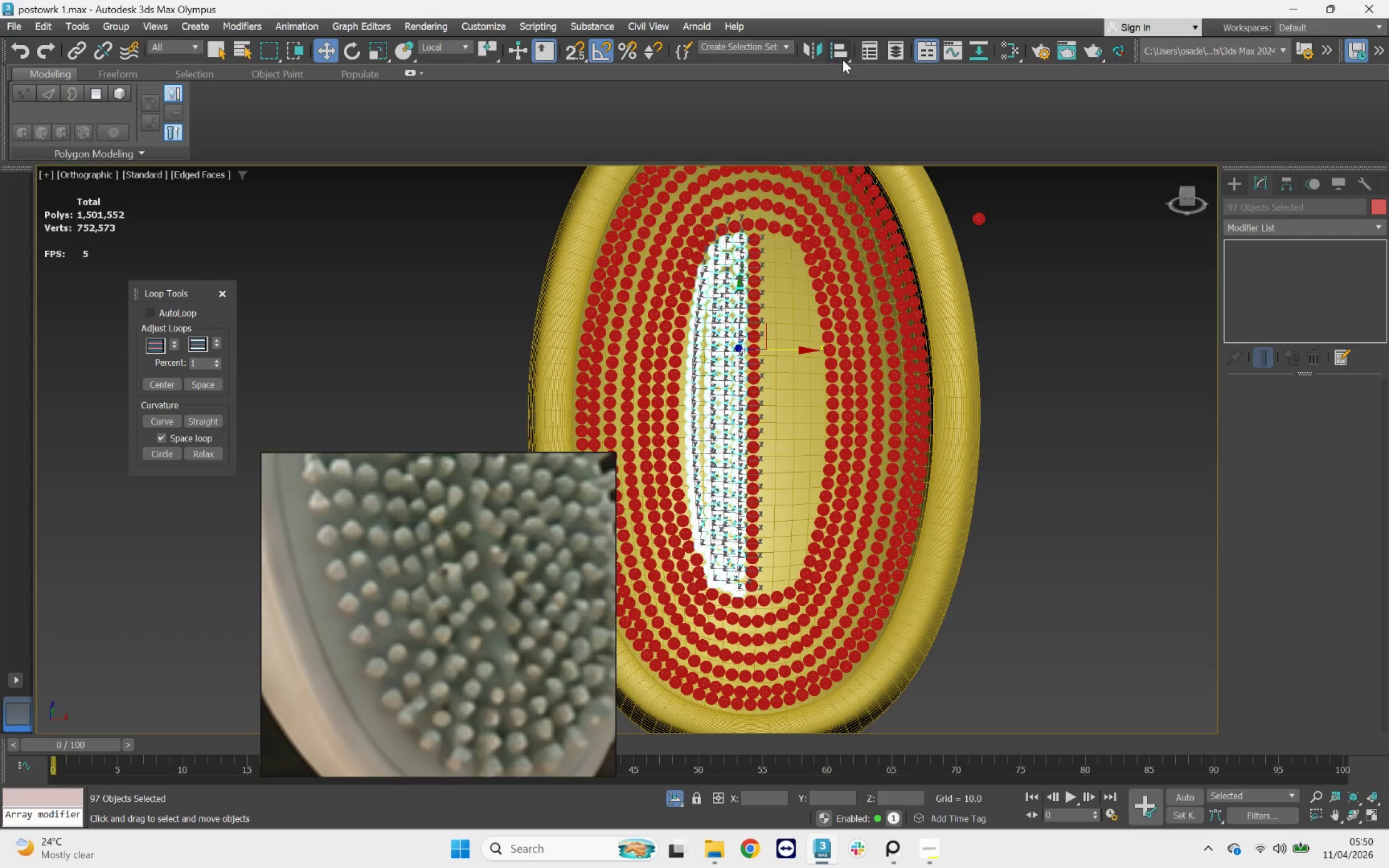 
left_click([824, 53])
 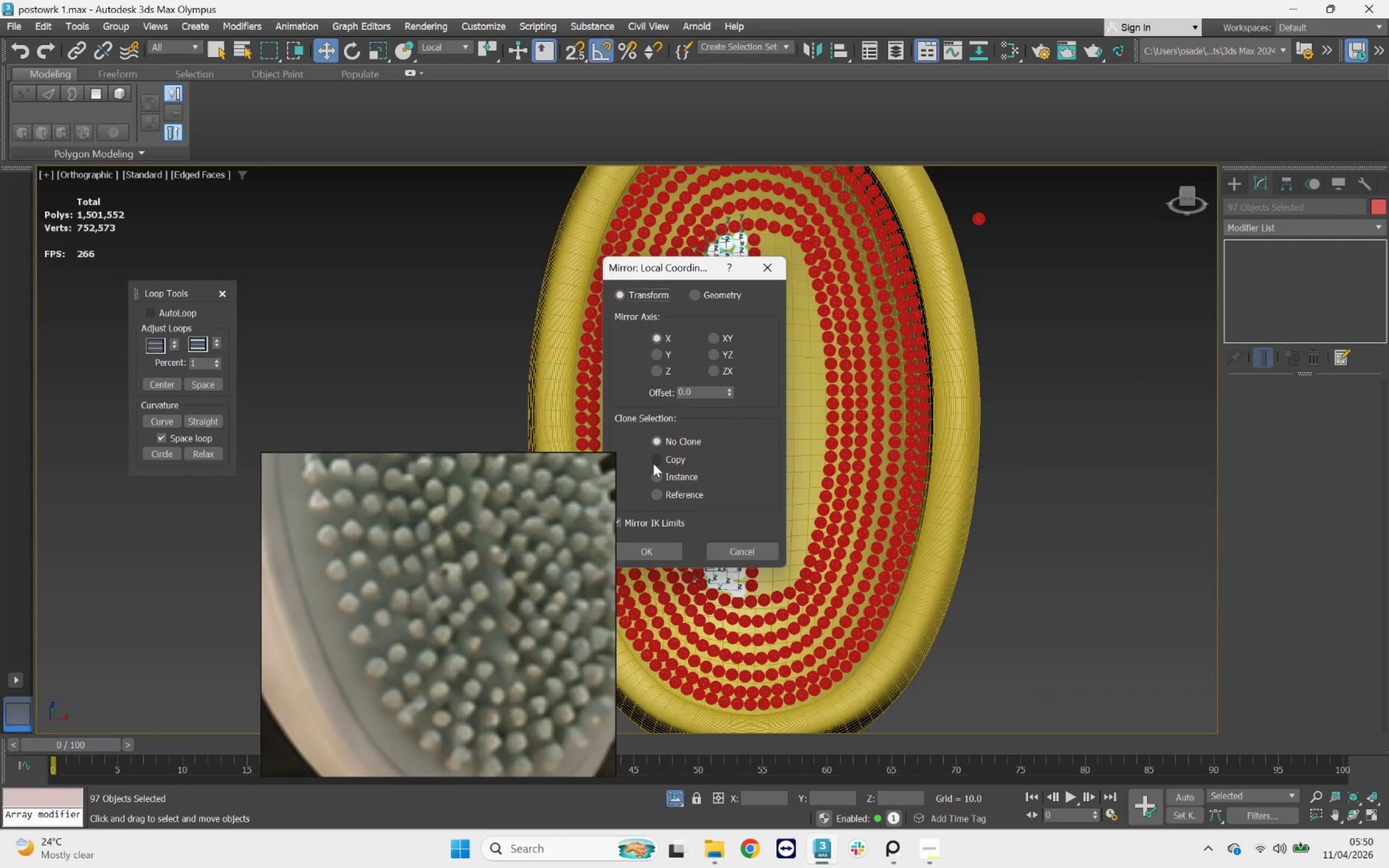 
left_click([654, 461])
 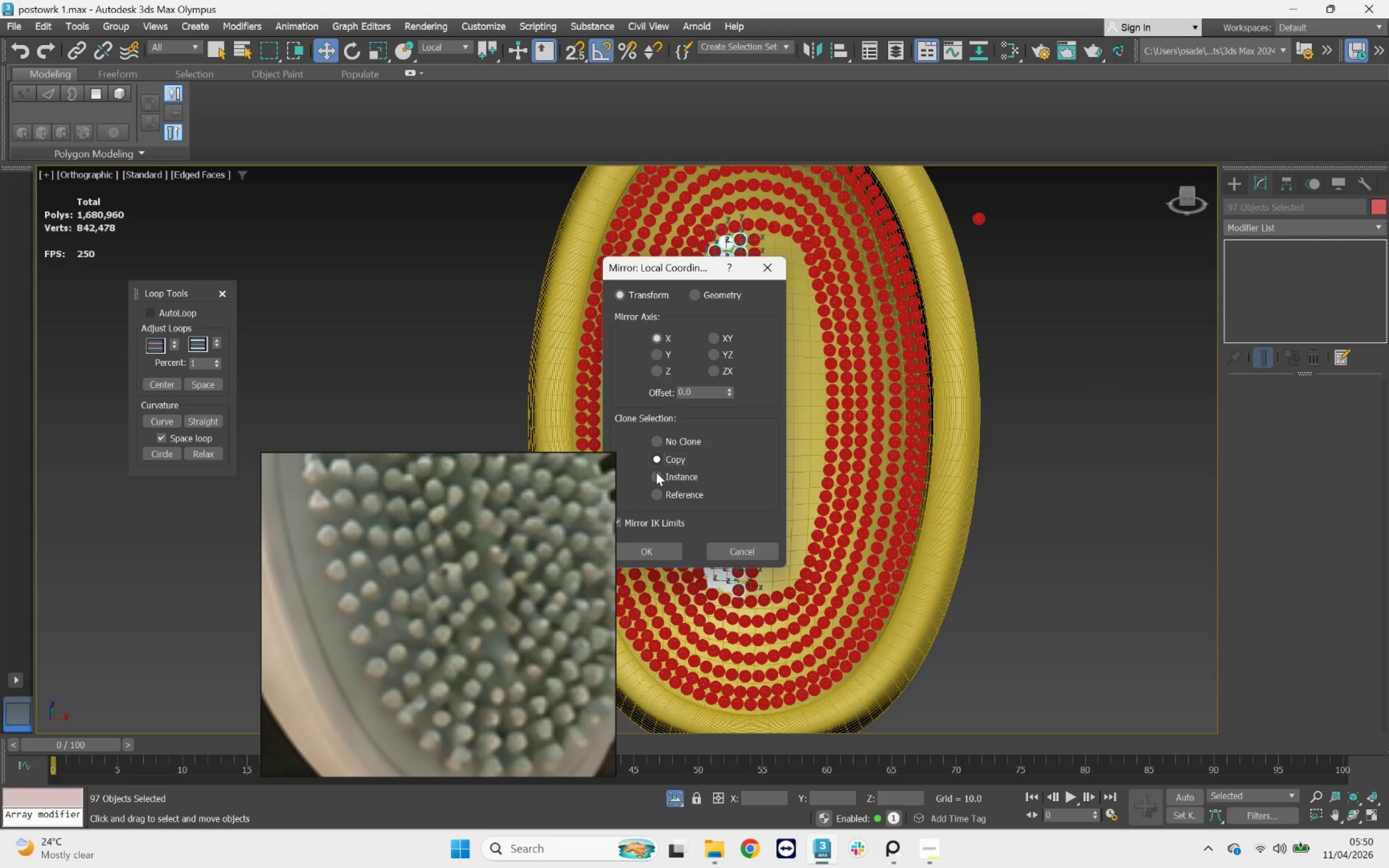 
left_click([656, 475])
 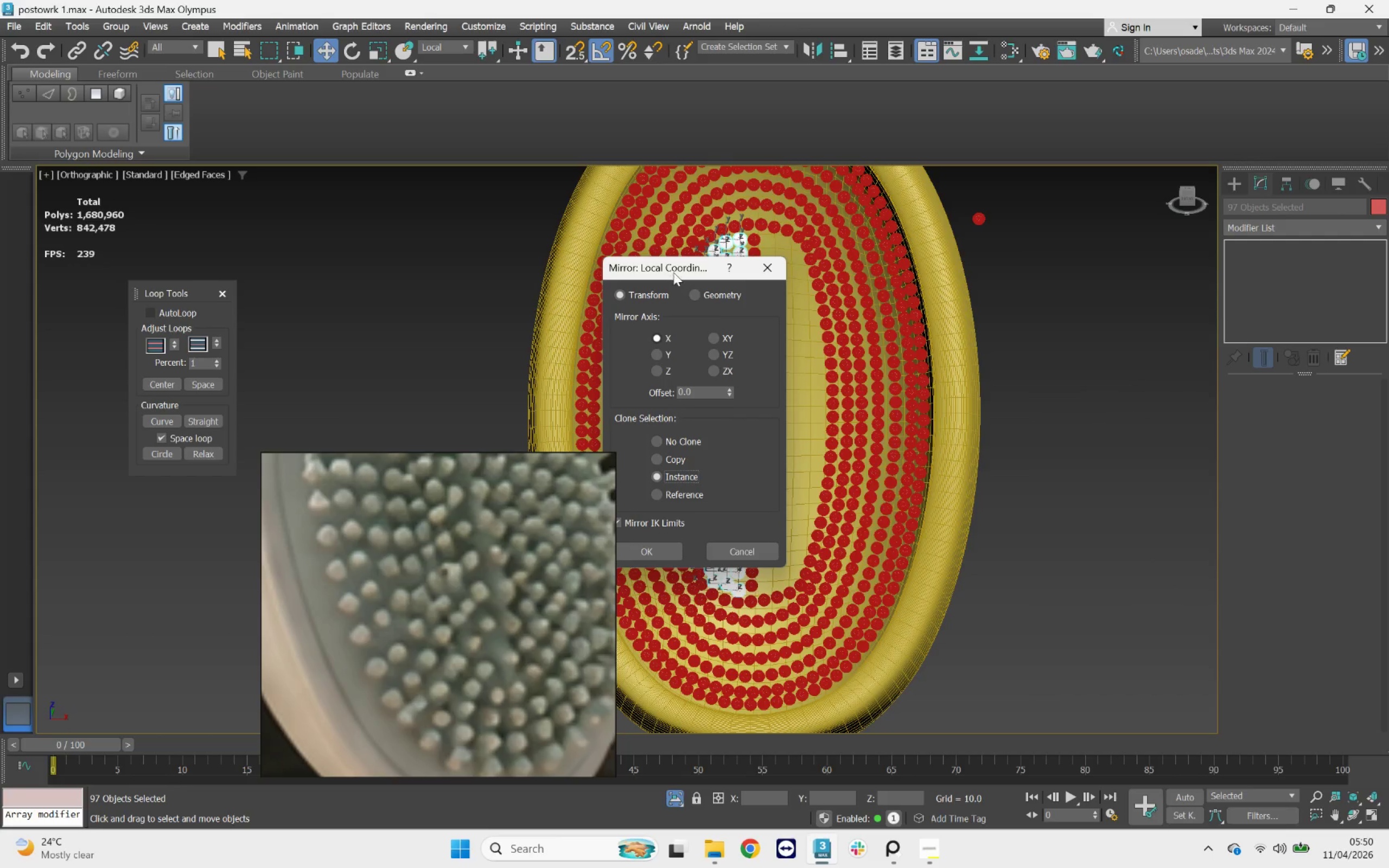 
left_click_drag(start_coordinate=[678, 265], to_coordinate=[1119, 271])
 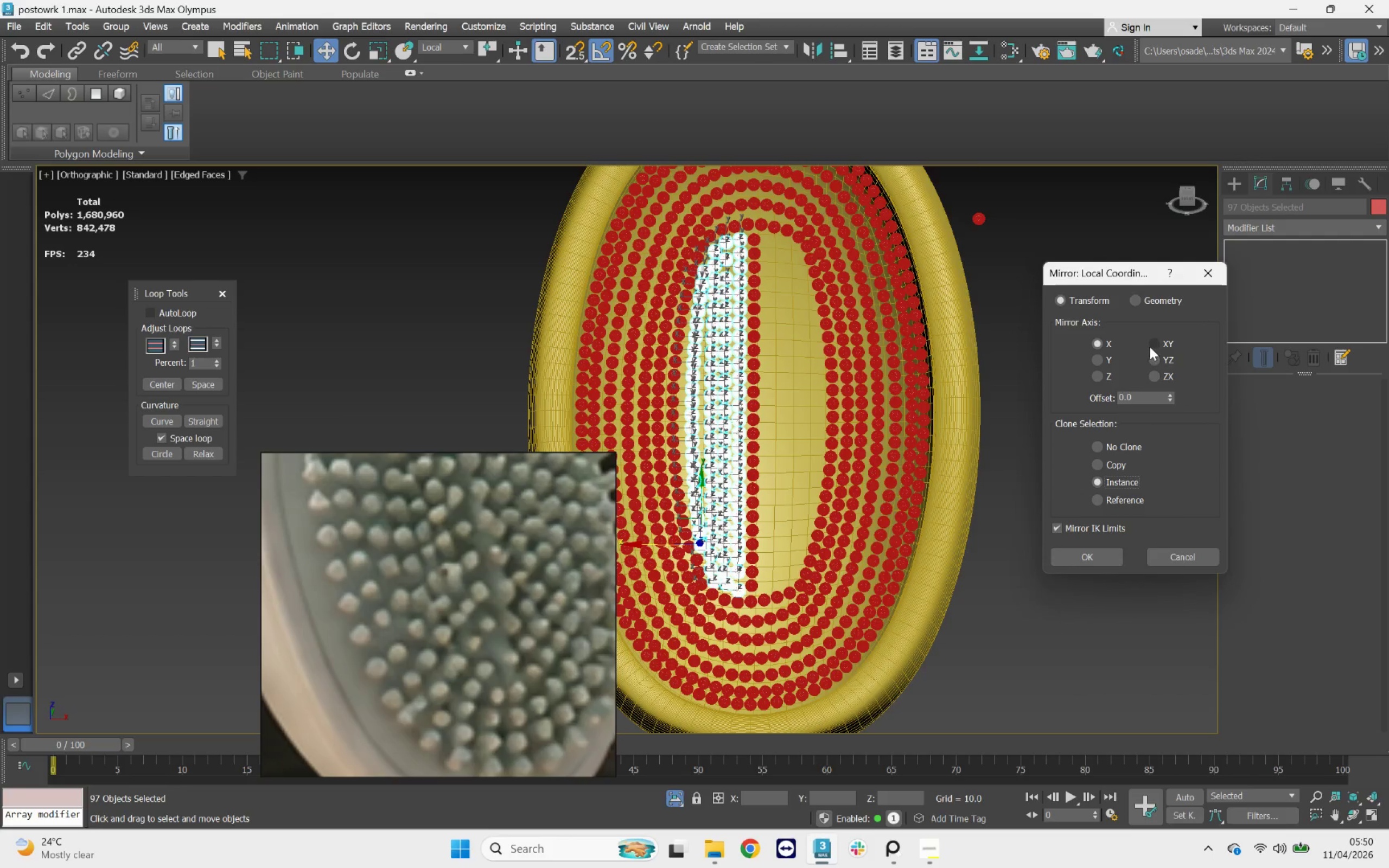 
left_click([1152, 343])
 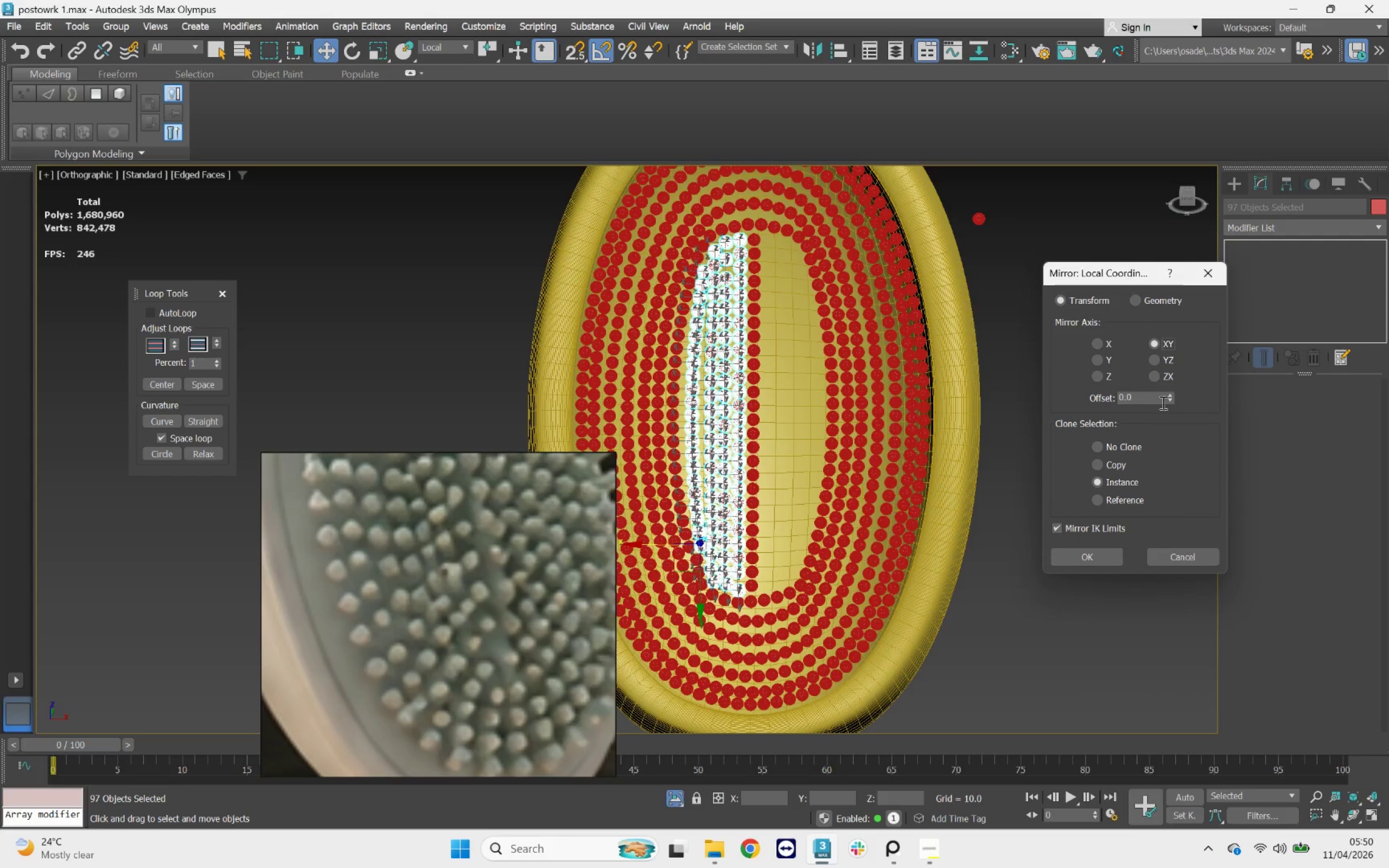 
left_click_drag(start_coordinate=[1168, 399], to_coordinate=[1176, 372])
 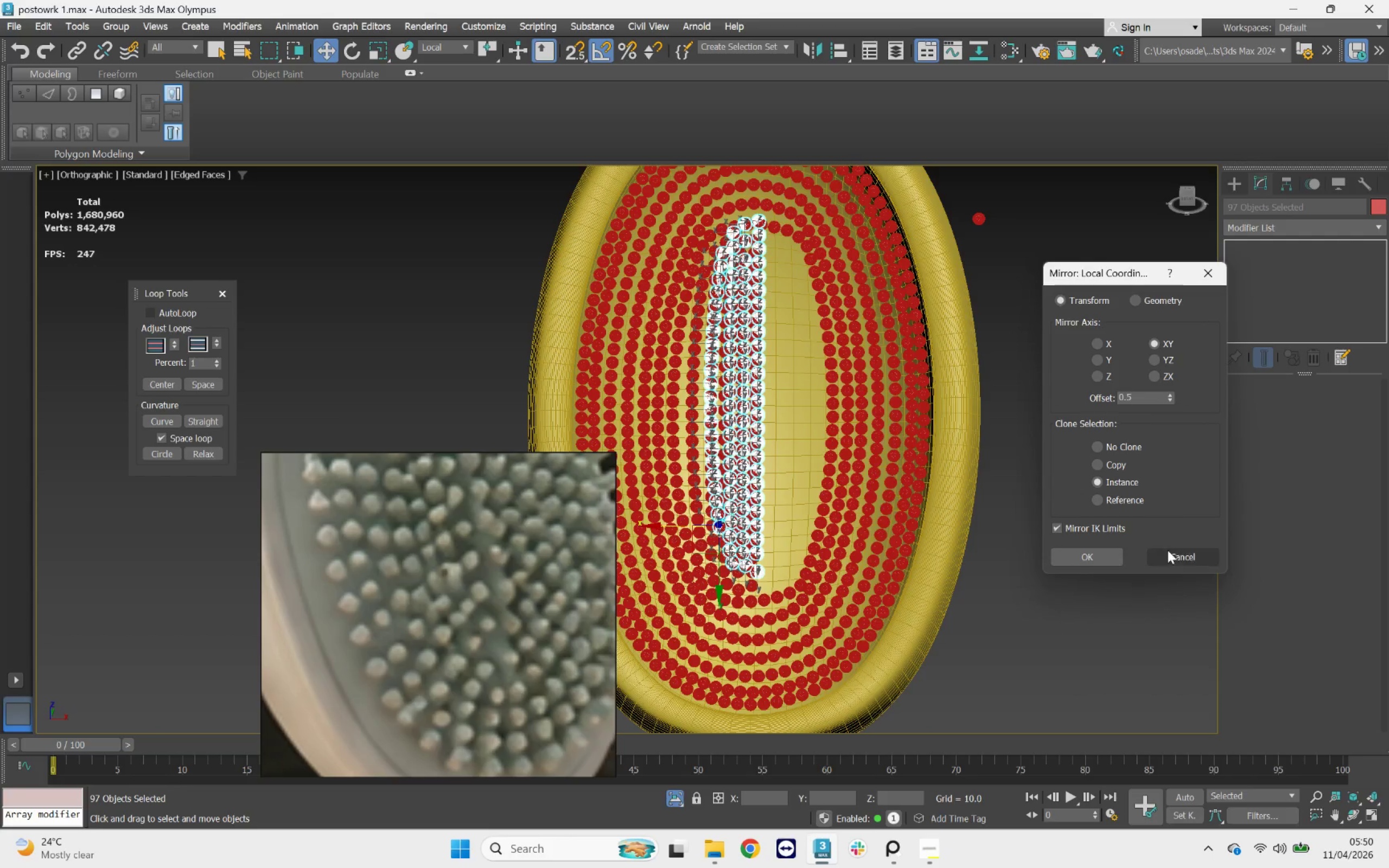 
left_click([1168, 551])
 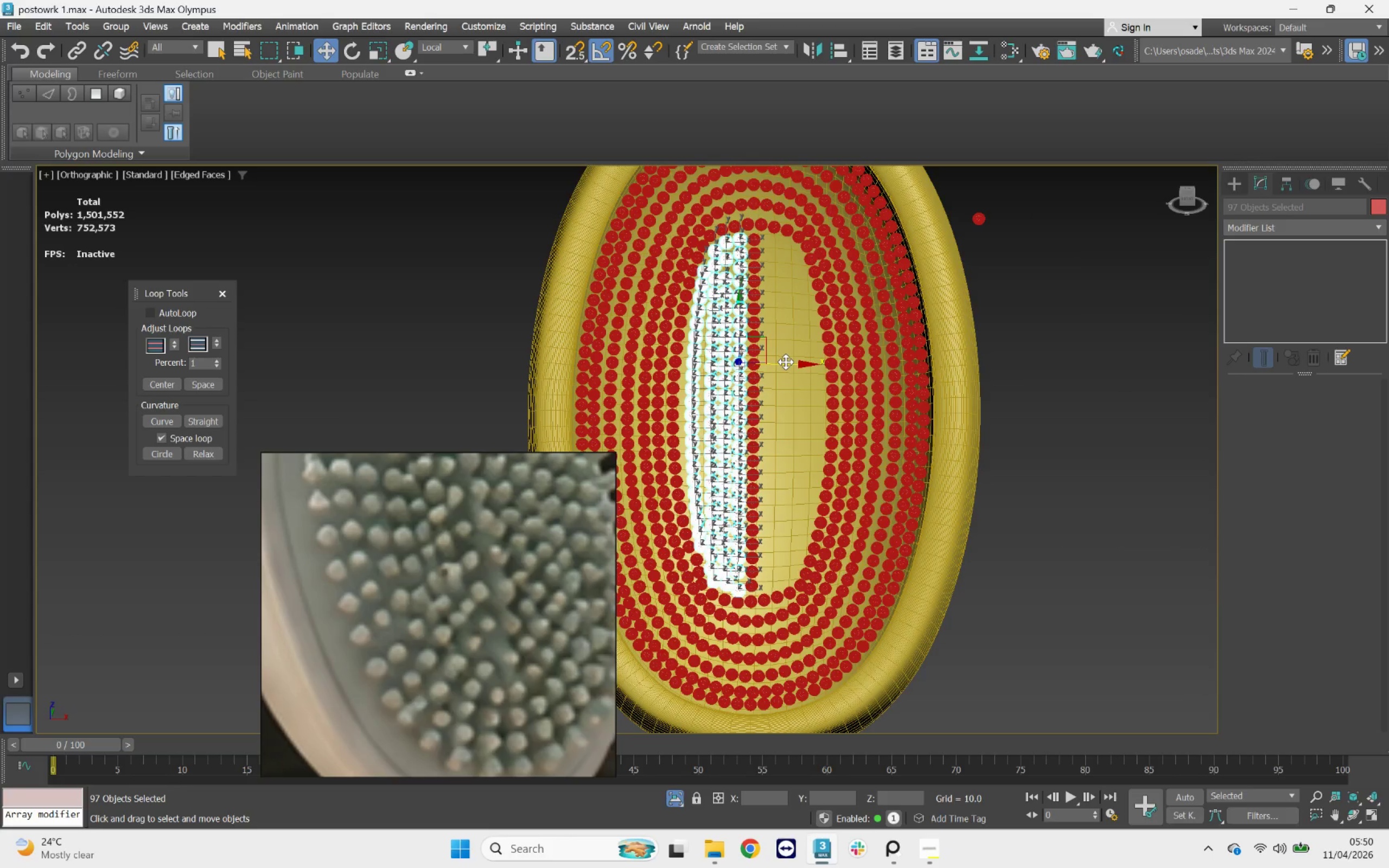 
hold_key(key=ShiftLeft, duration=0.68)
left_click_drag(start_coordinate=[786, 359], to_coordinate=[847, 361])
 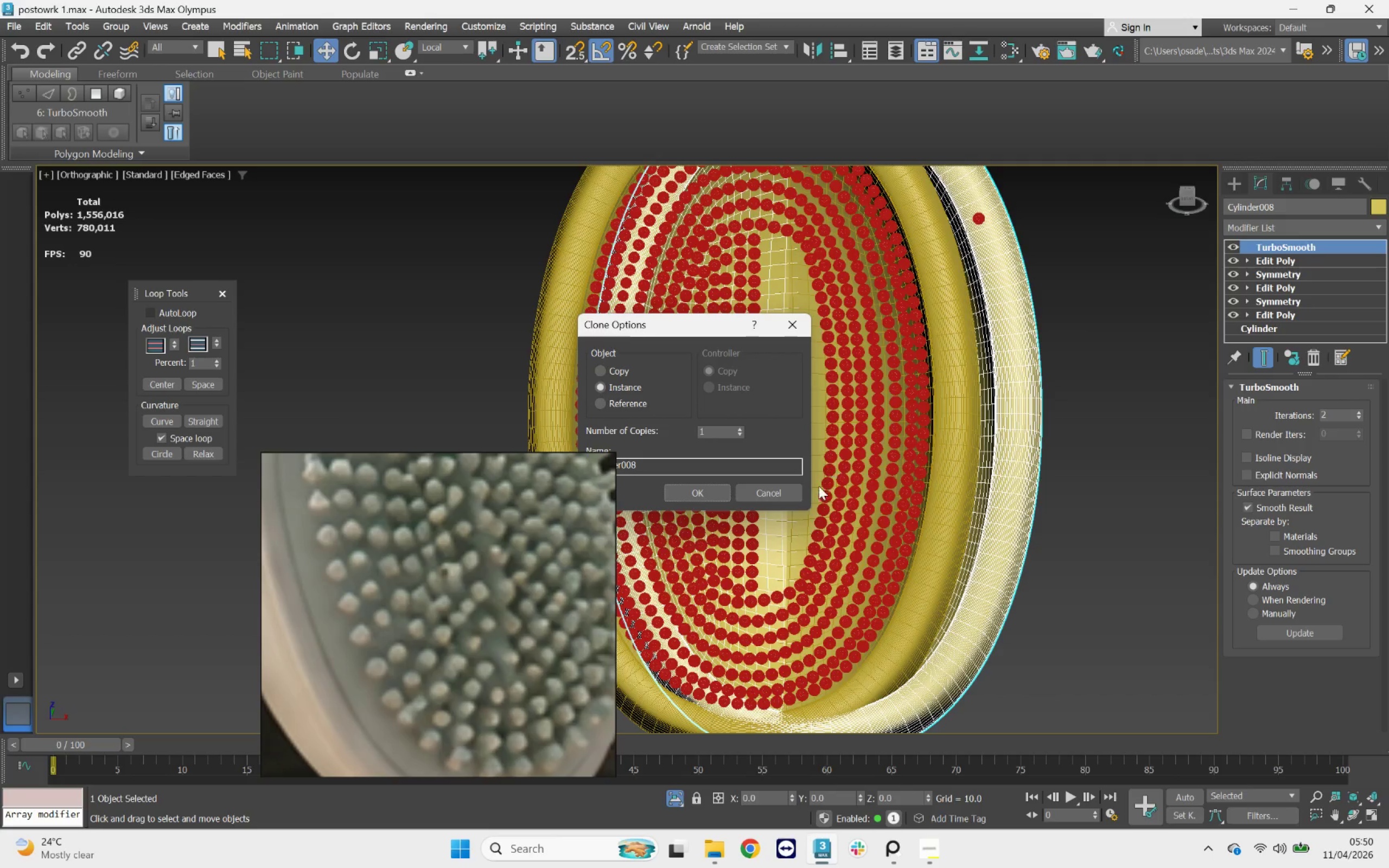 
left_click([769, 498])
 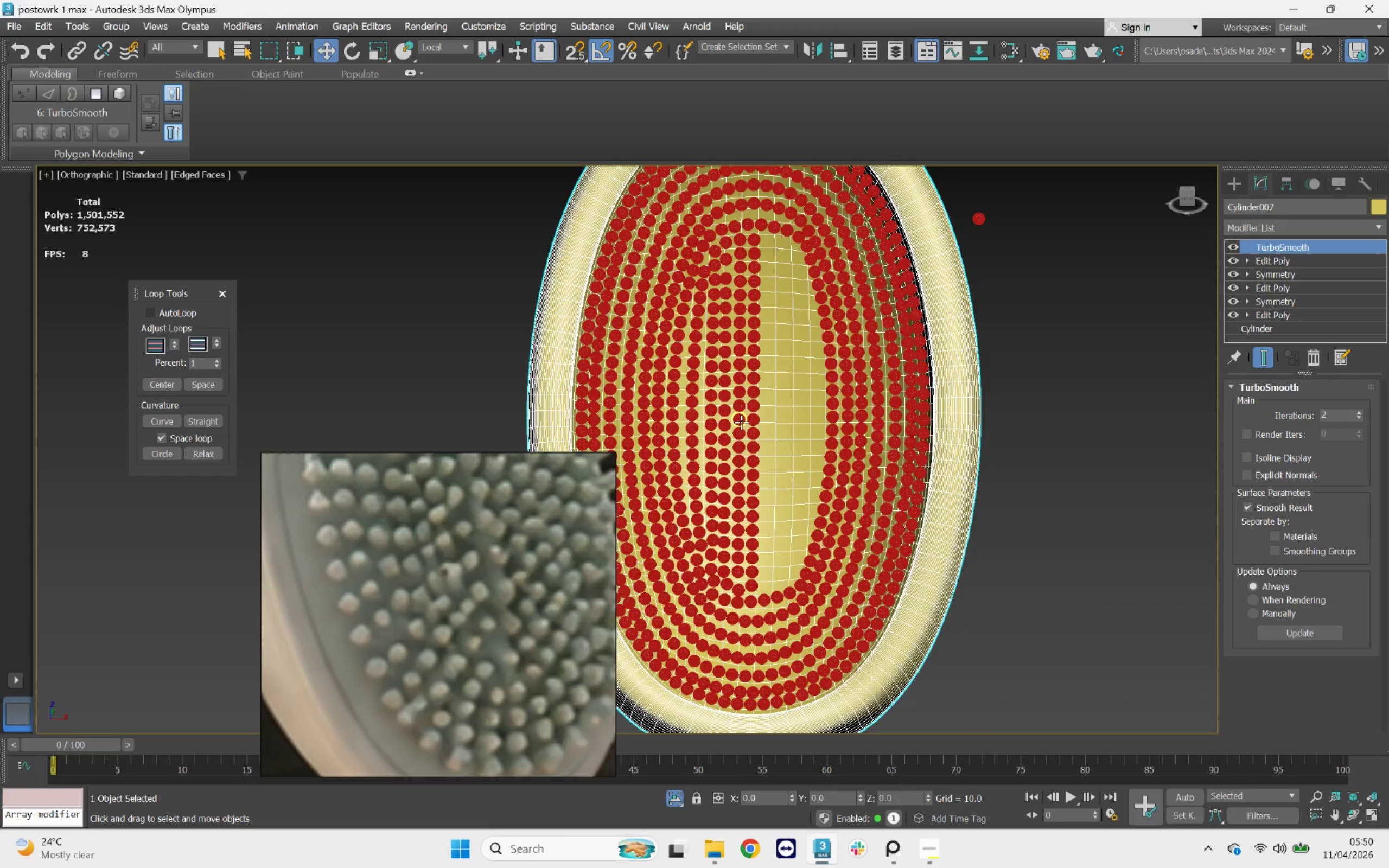 
key(Control+Z)
 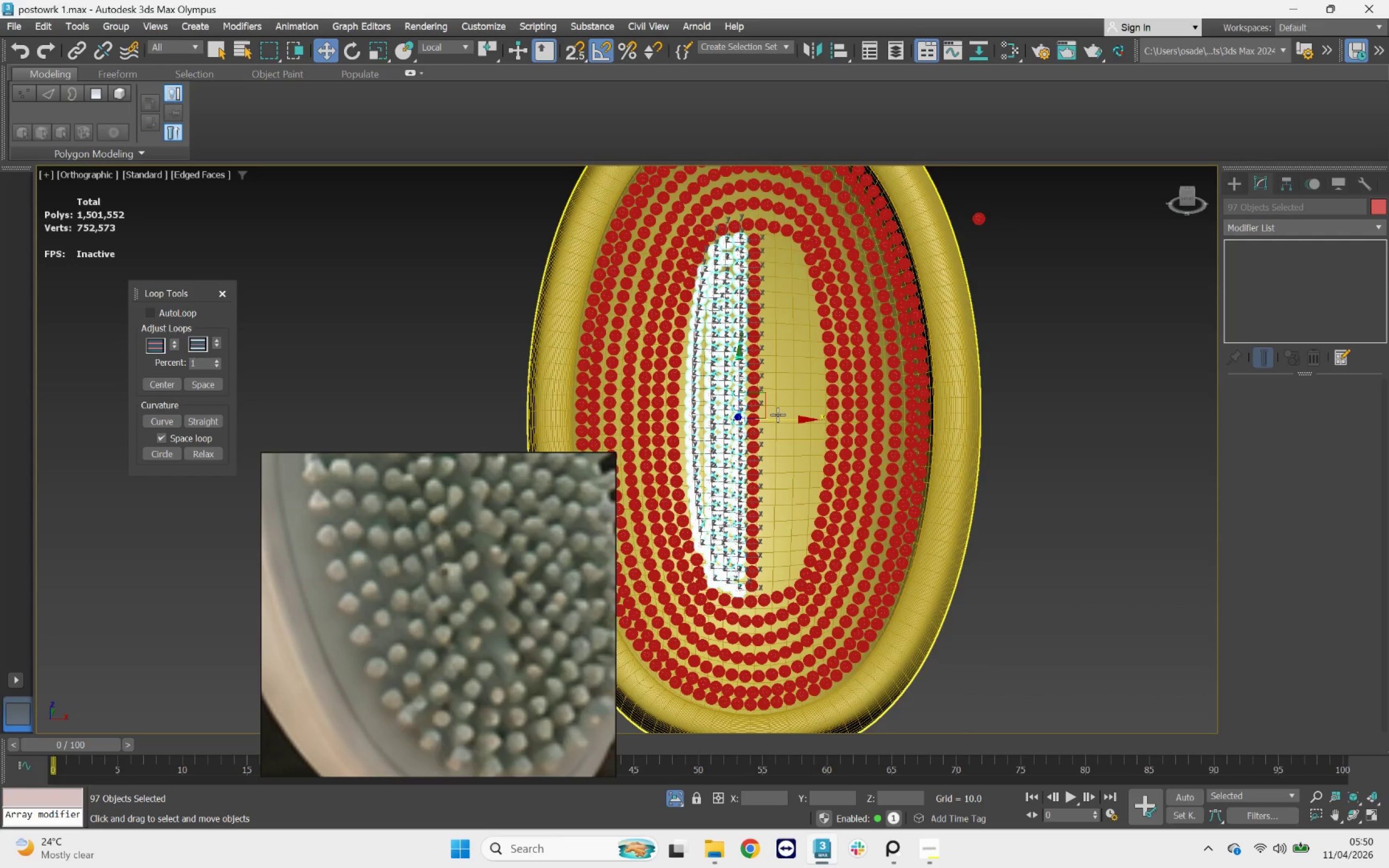 
hold_key(key=ShiftLeft, duration=2.07)
left_click_drag(start_coordinate=[780, 420], to_coordinate=[1139, 423])
 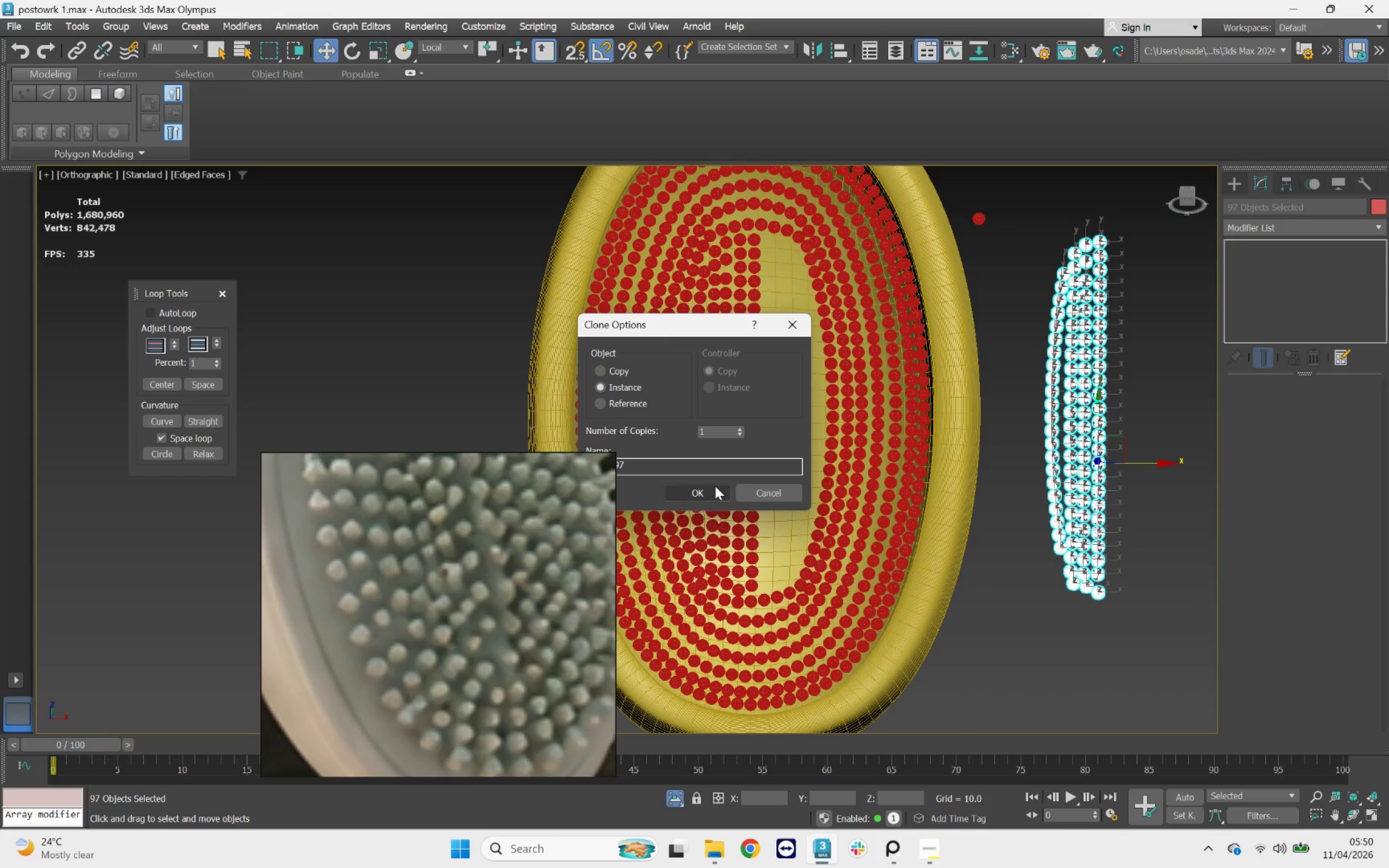 
left_click([713, 486])
 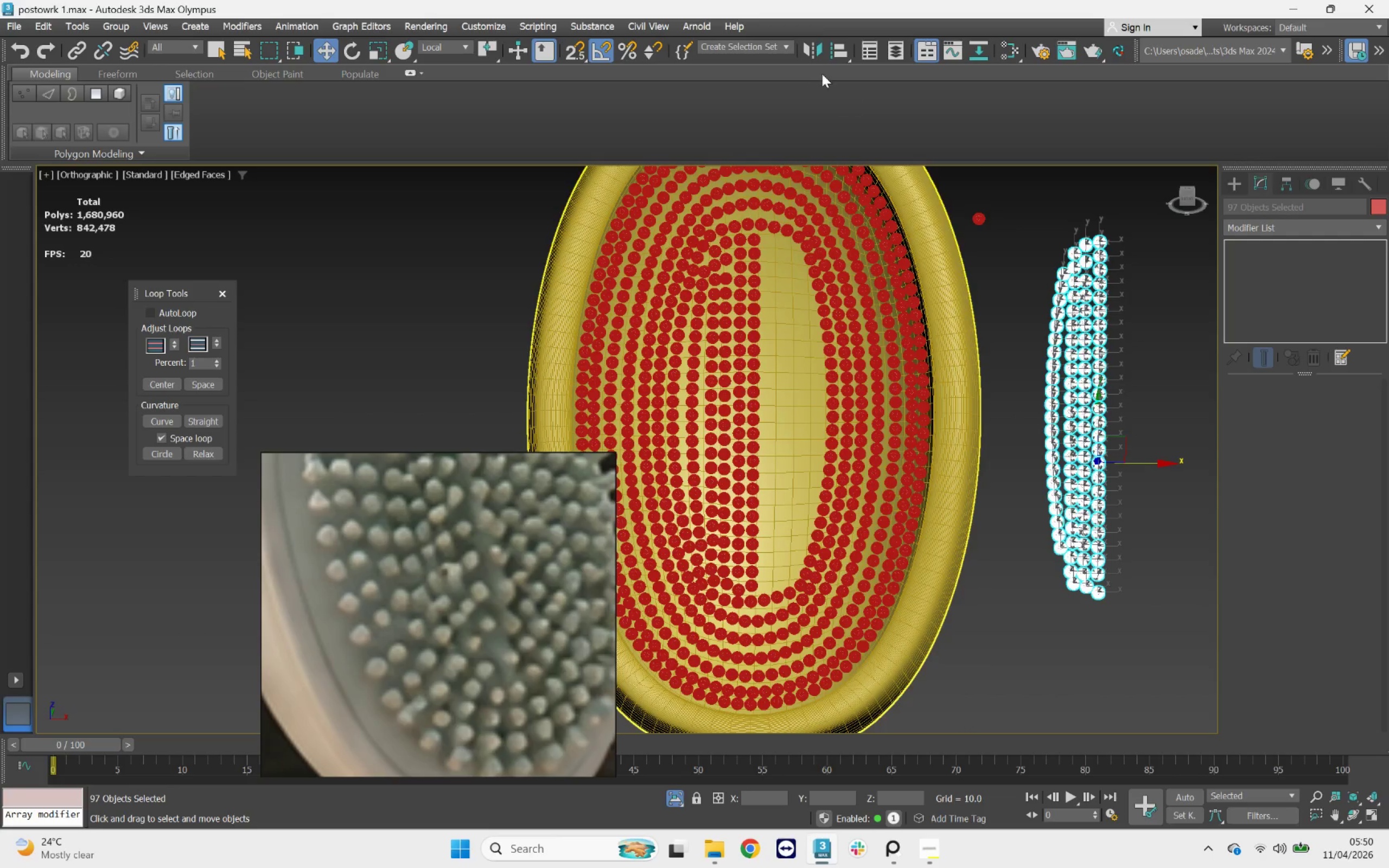 
left_click([811, 58])
 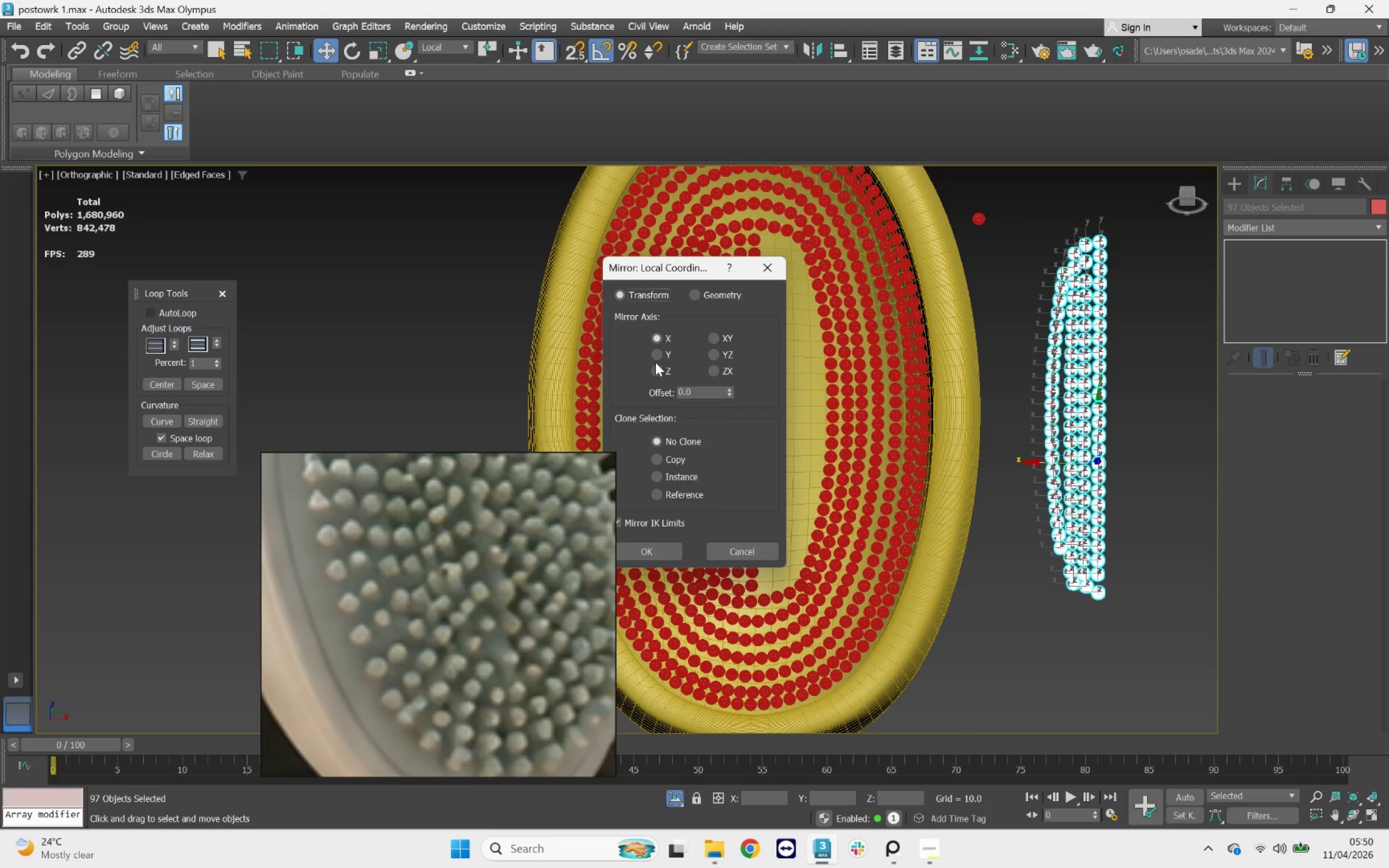 
left_click([655, 354])
 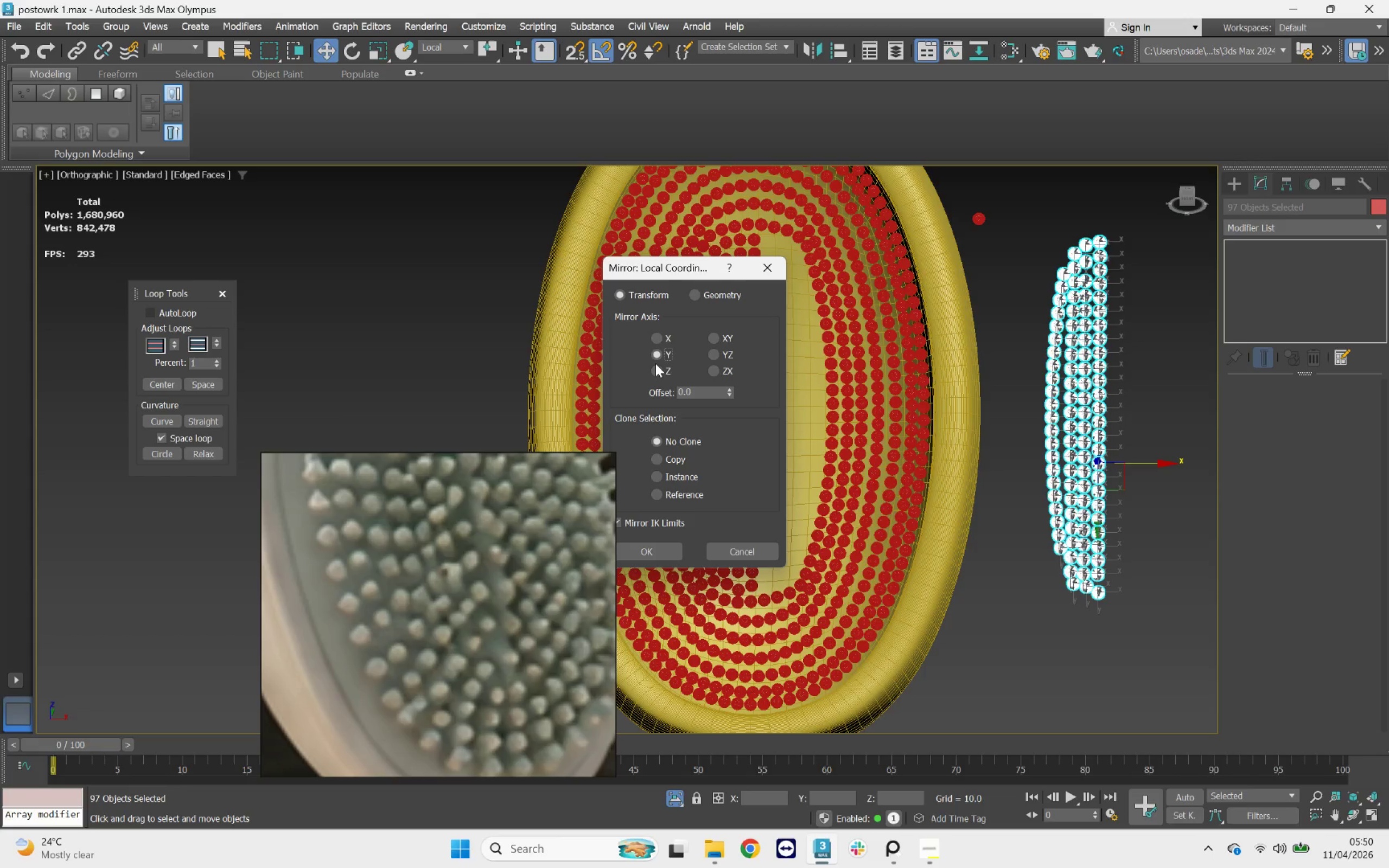 
left_click([659, 372])
 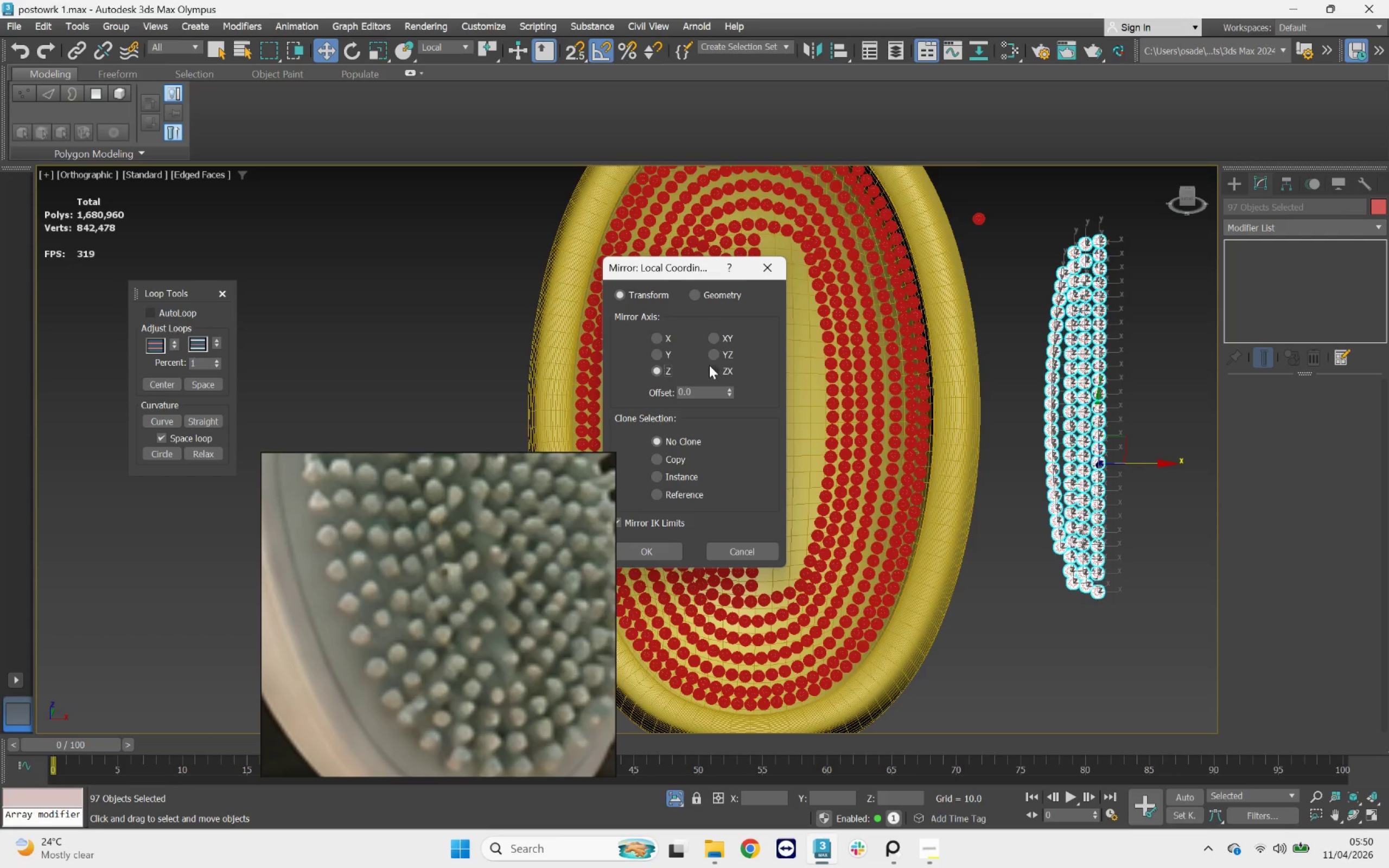 
left_click([713, 356])
 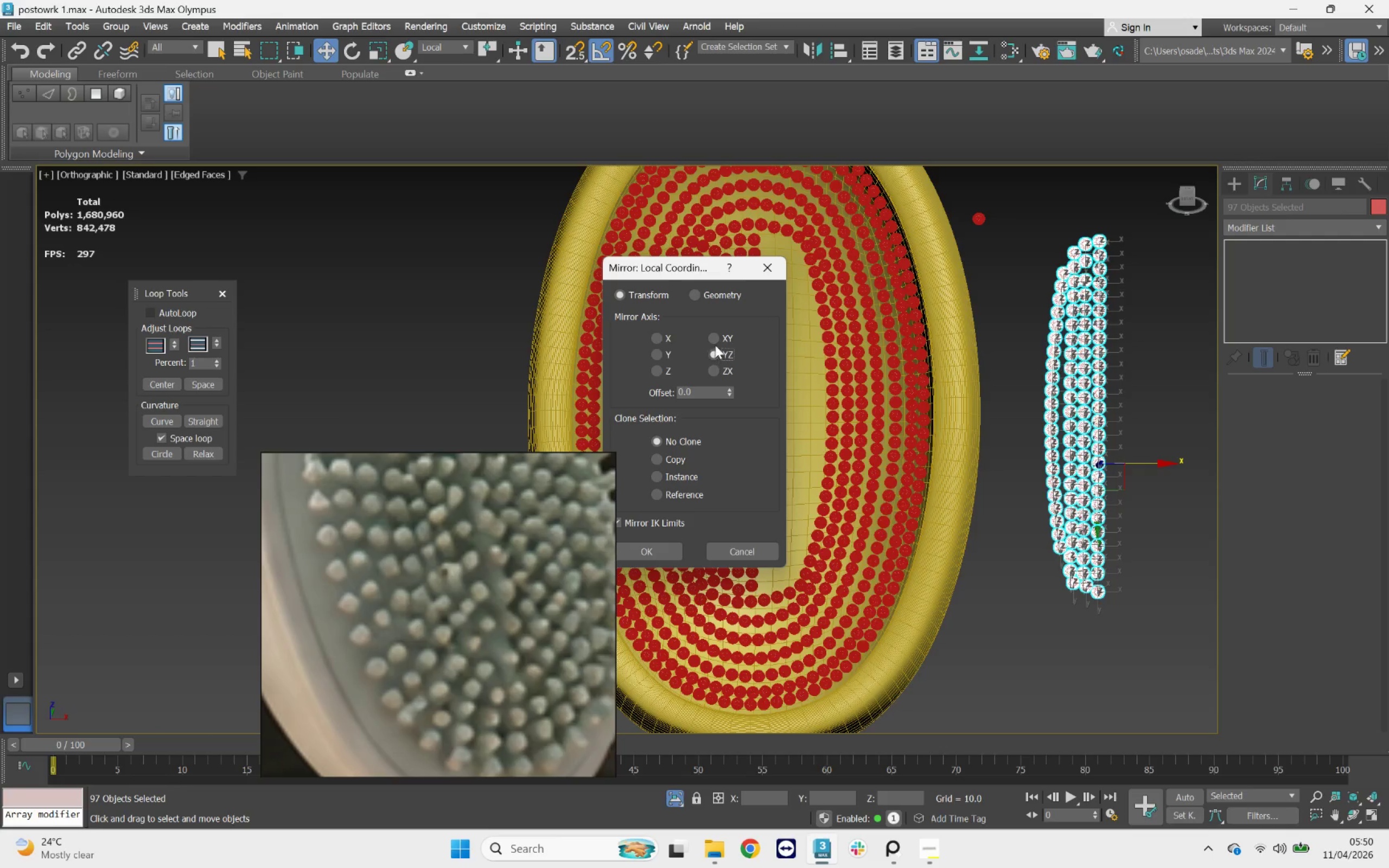 
left_click([716, 337])
 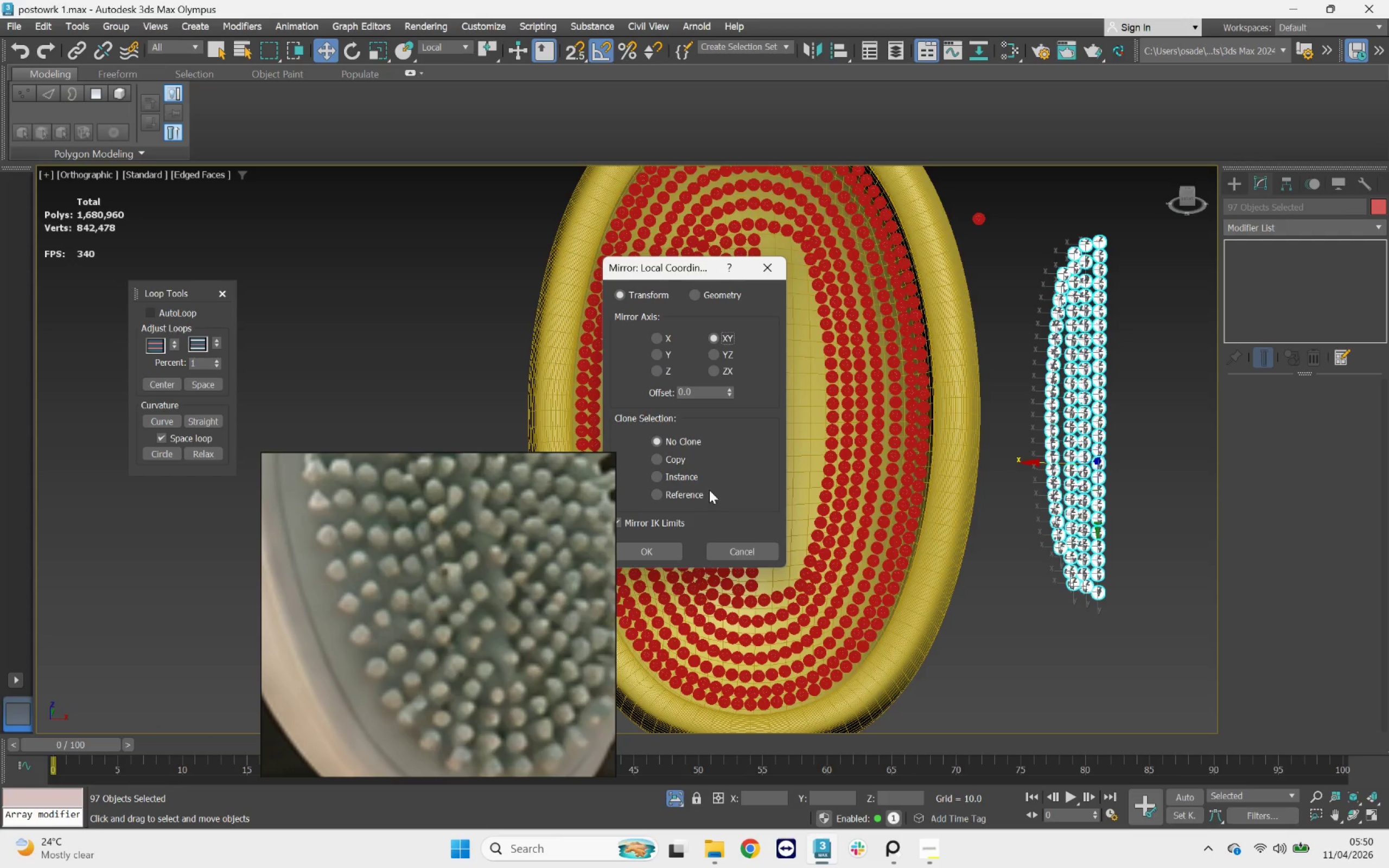 
left_click([731, 547])
 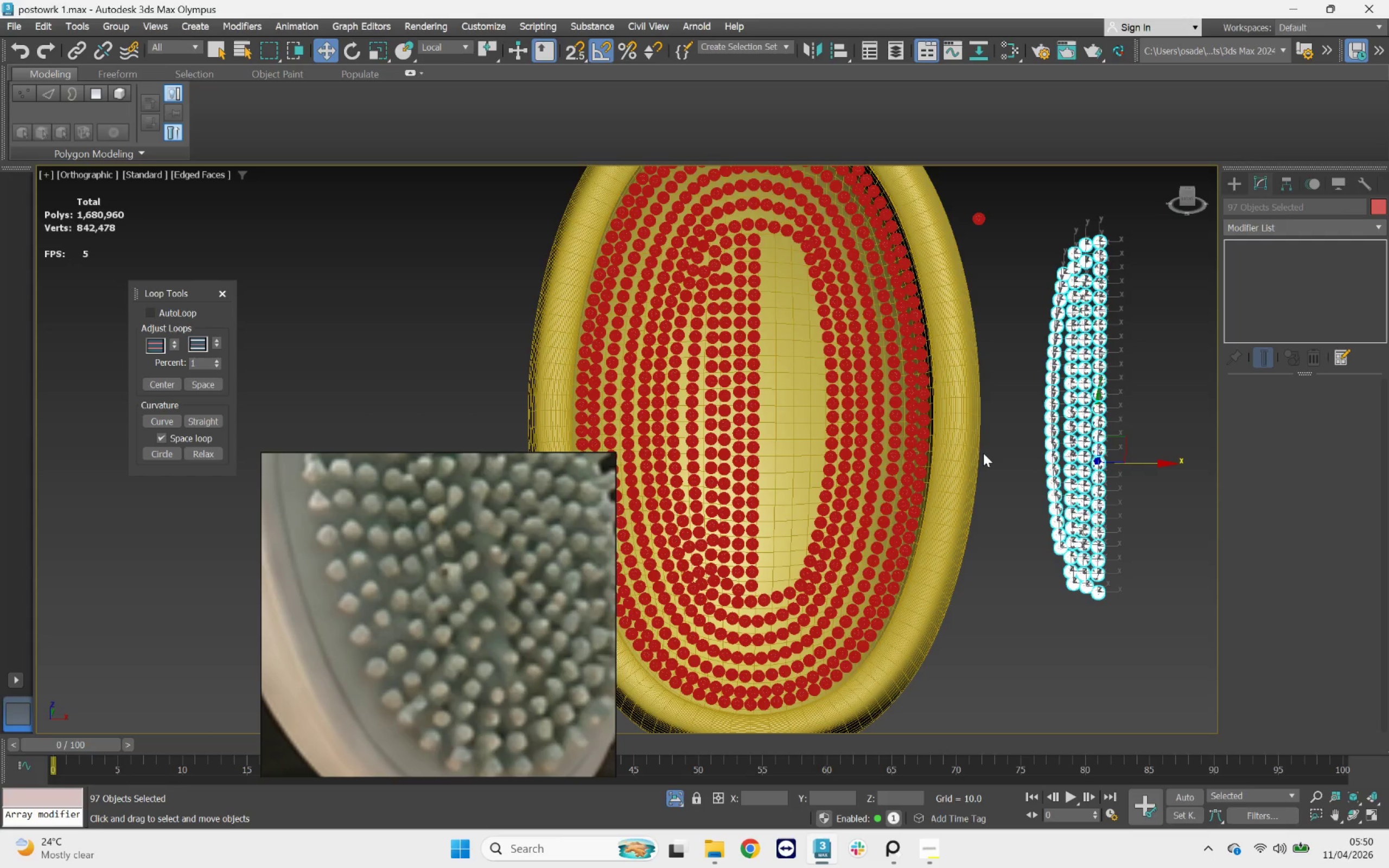 
key(Control+Z)
 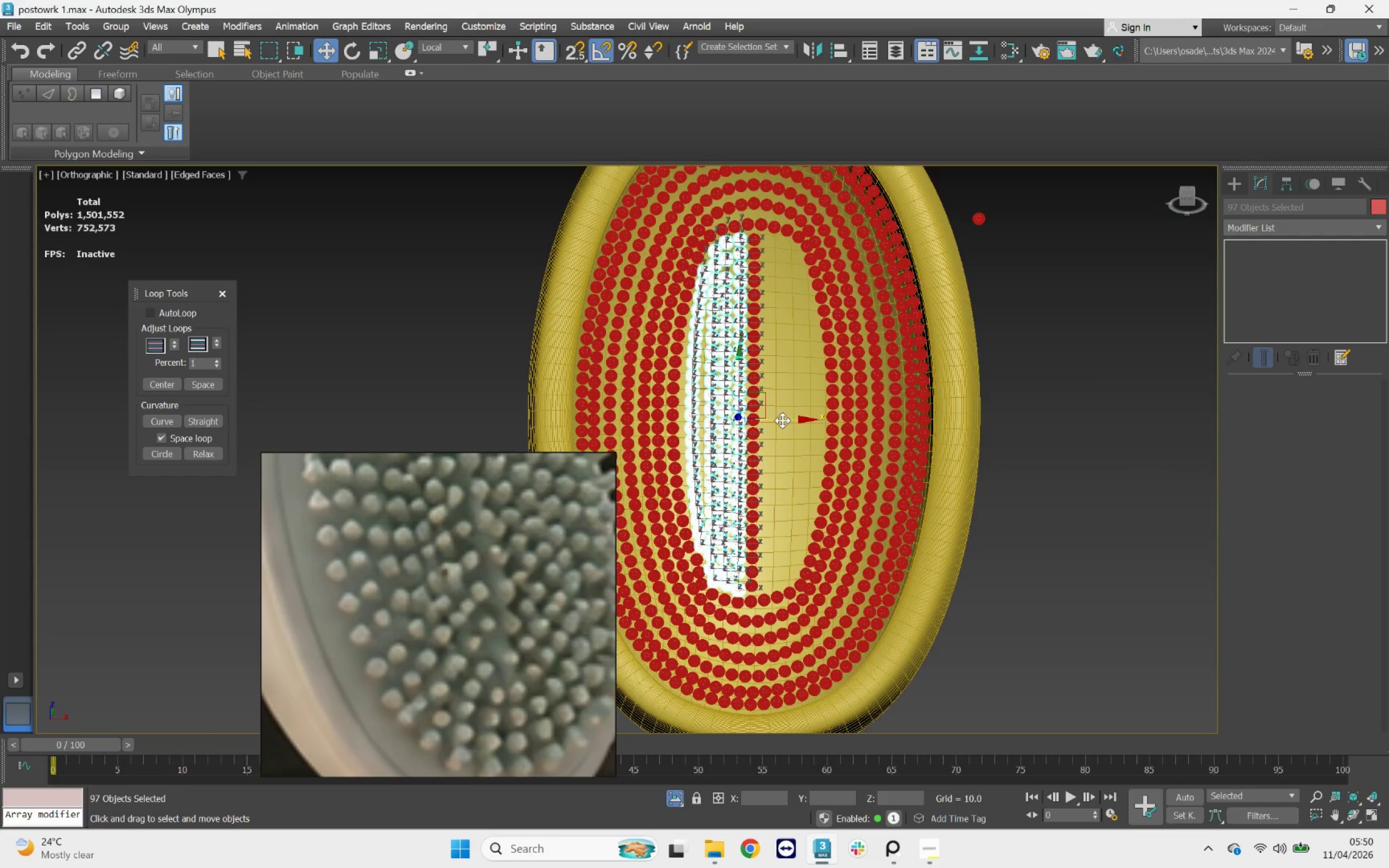 
hold_key(key=ShiftLeft, duration=1.44)
left_click_drag(start_coordinate=[782, 420], to_coordinate=[1115, 425])
 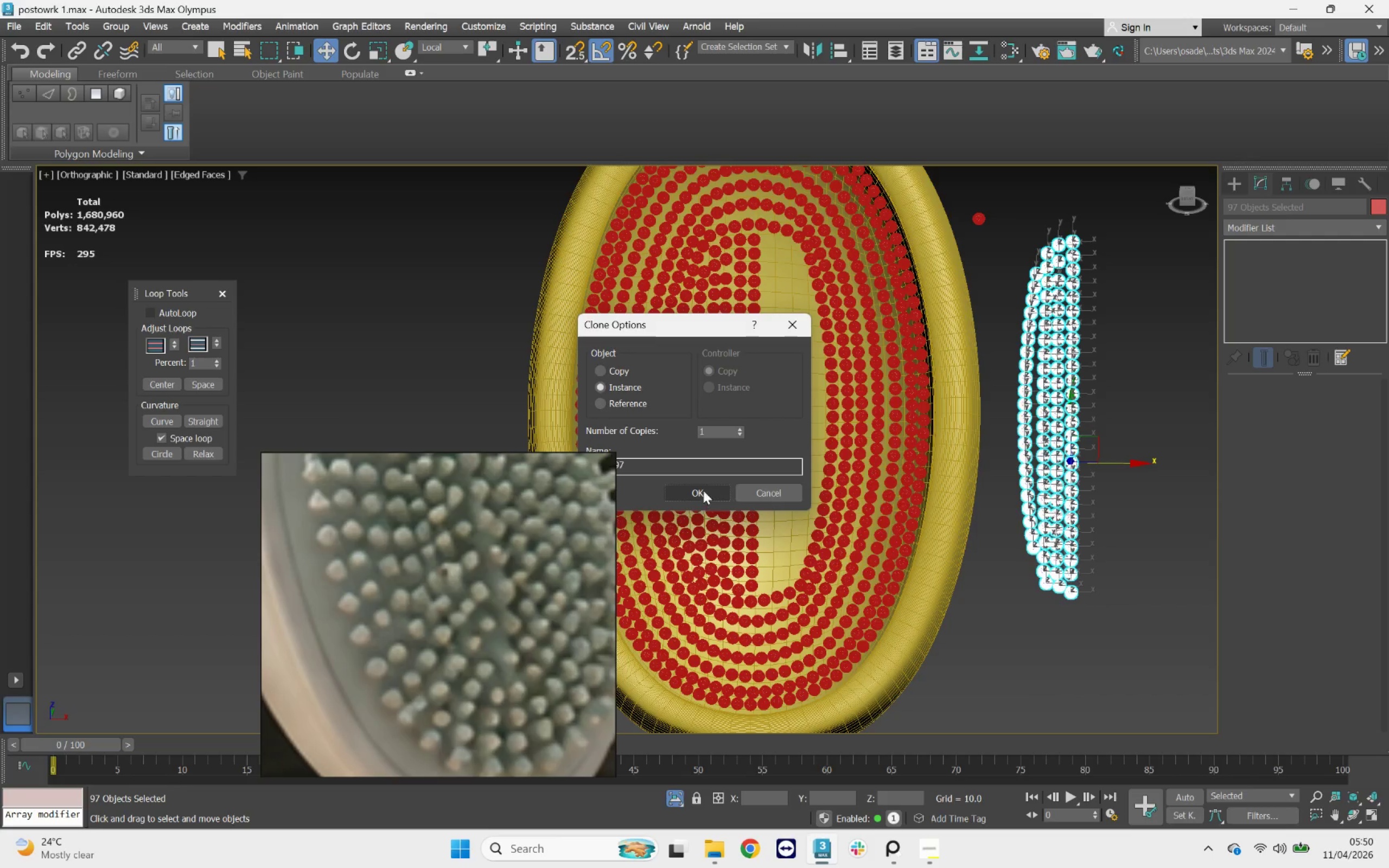 
left_click([703, 489])
 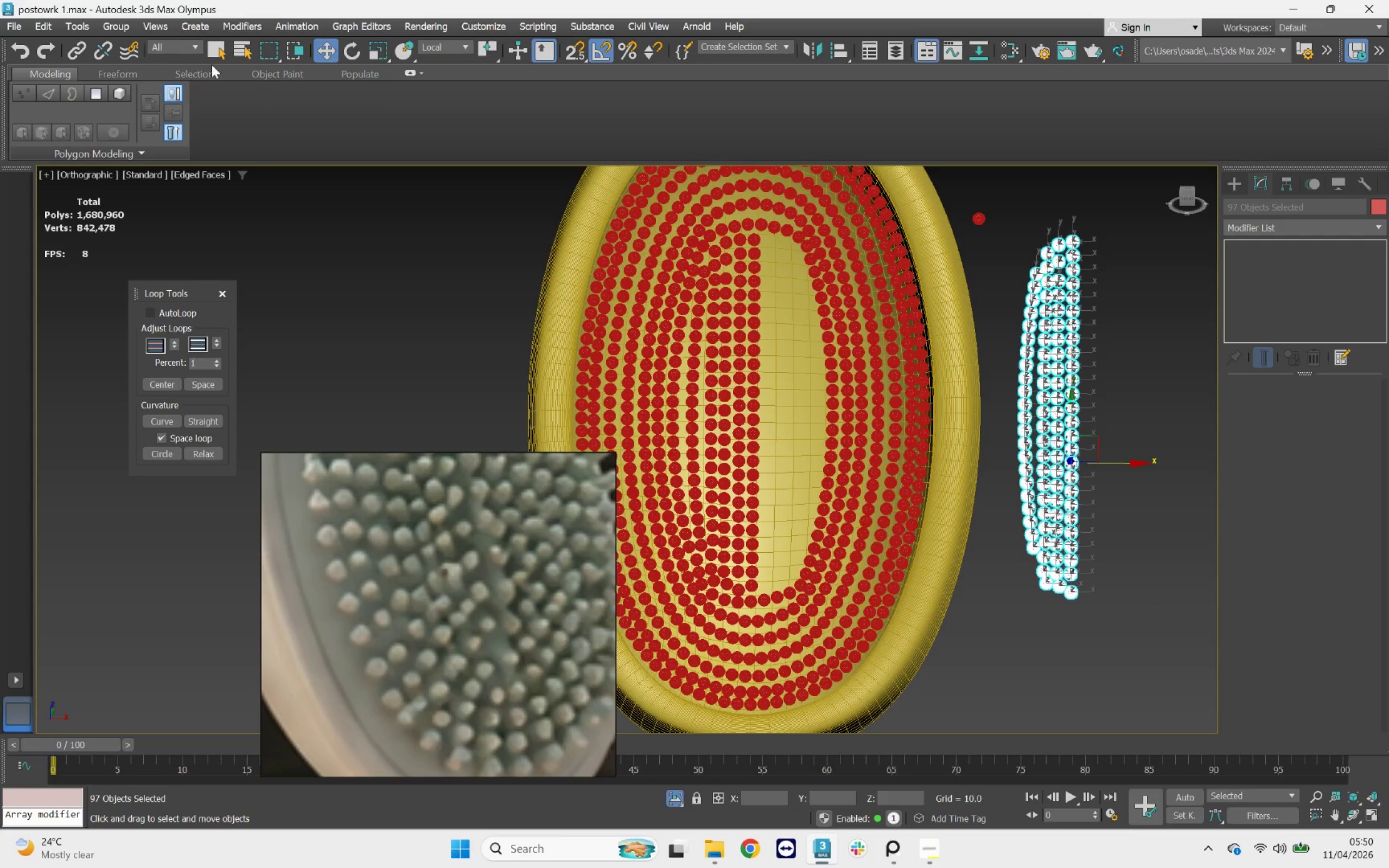 
left_click([120, 28])
 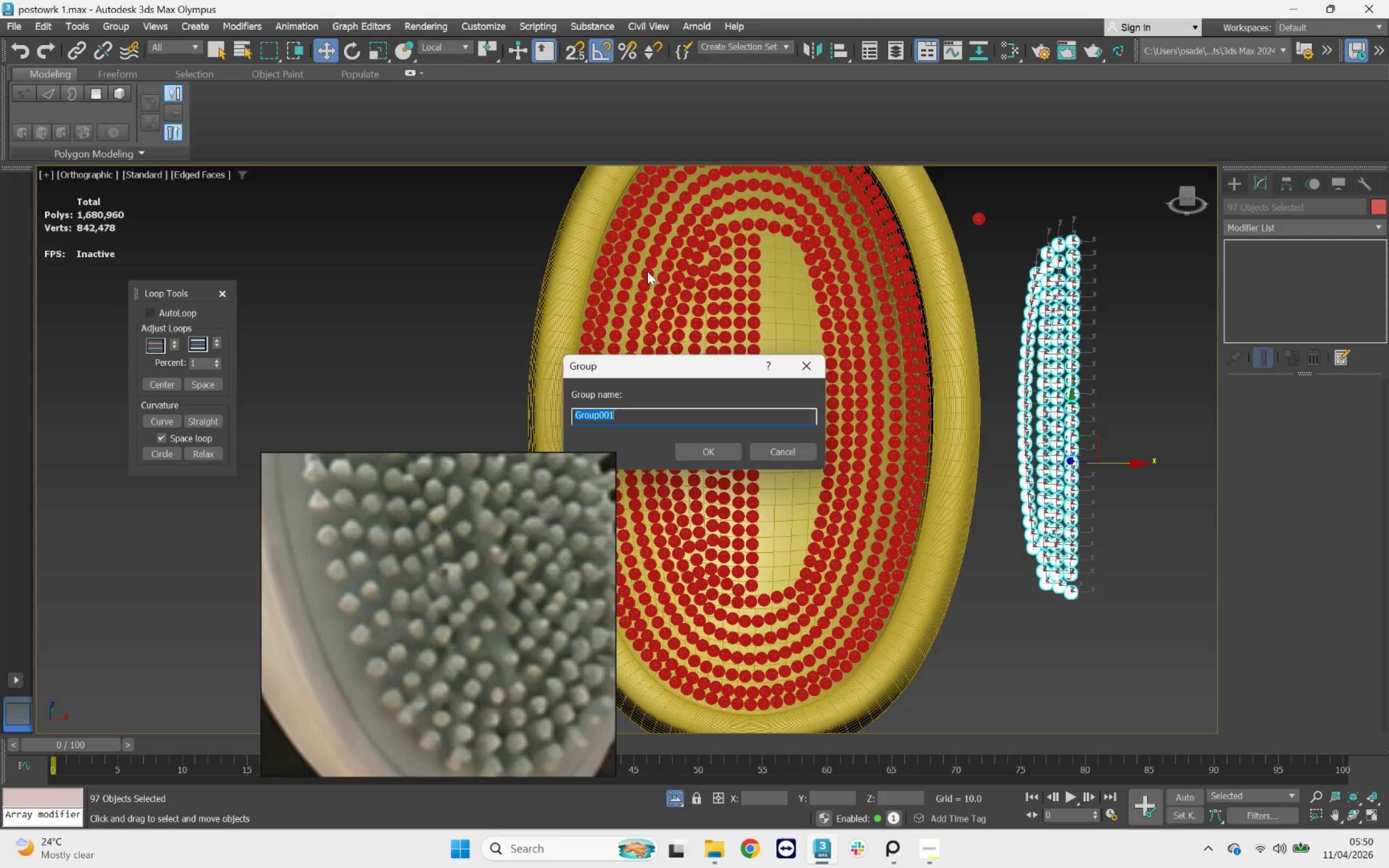 
left_click([729, 452])
 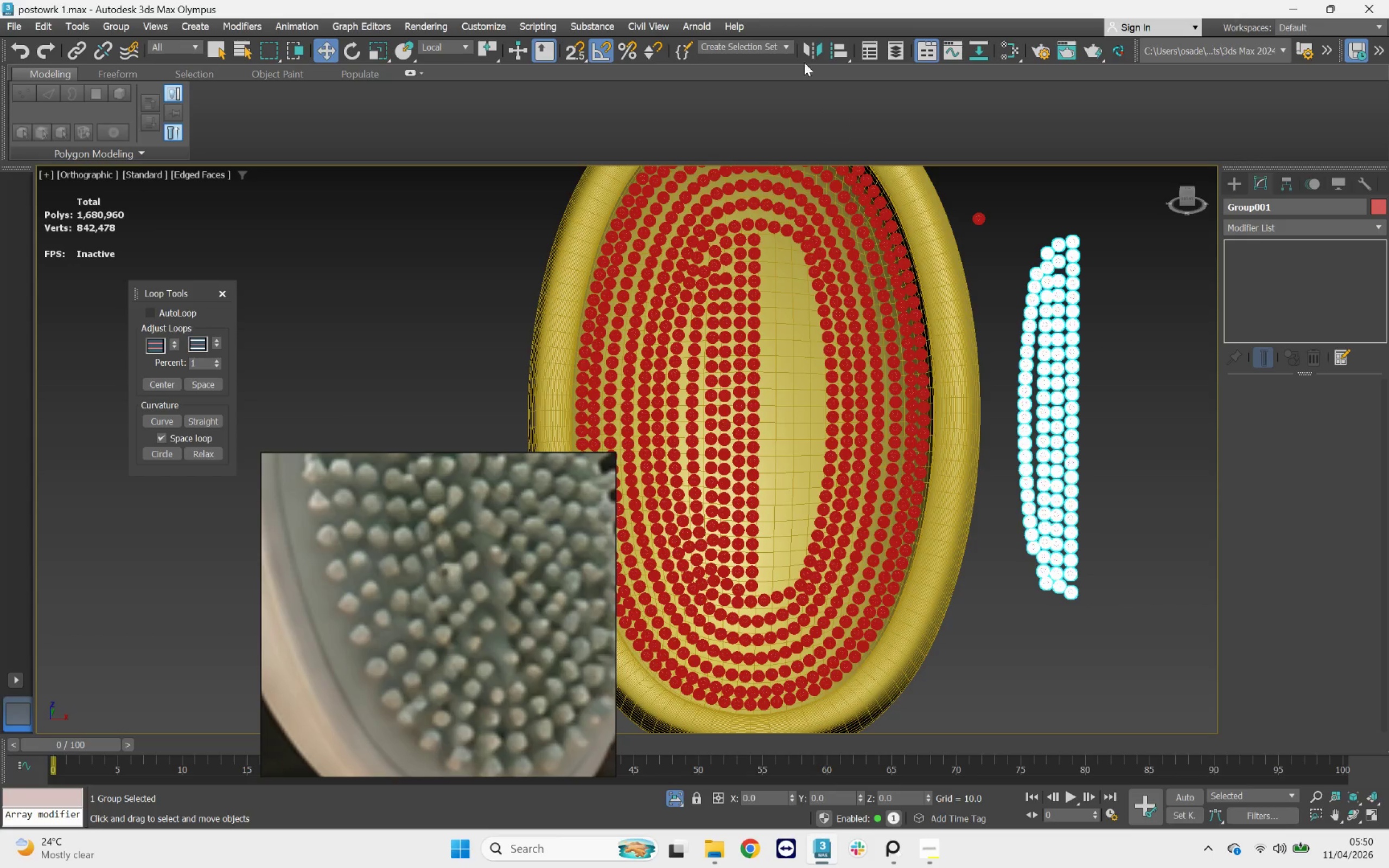 
left_click([814, 50])
 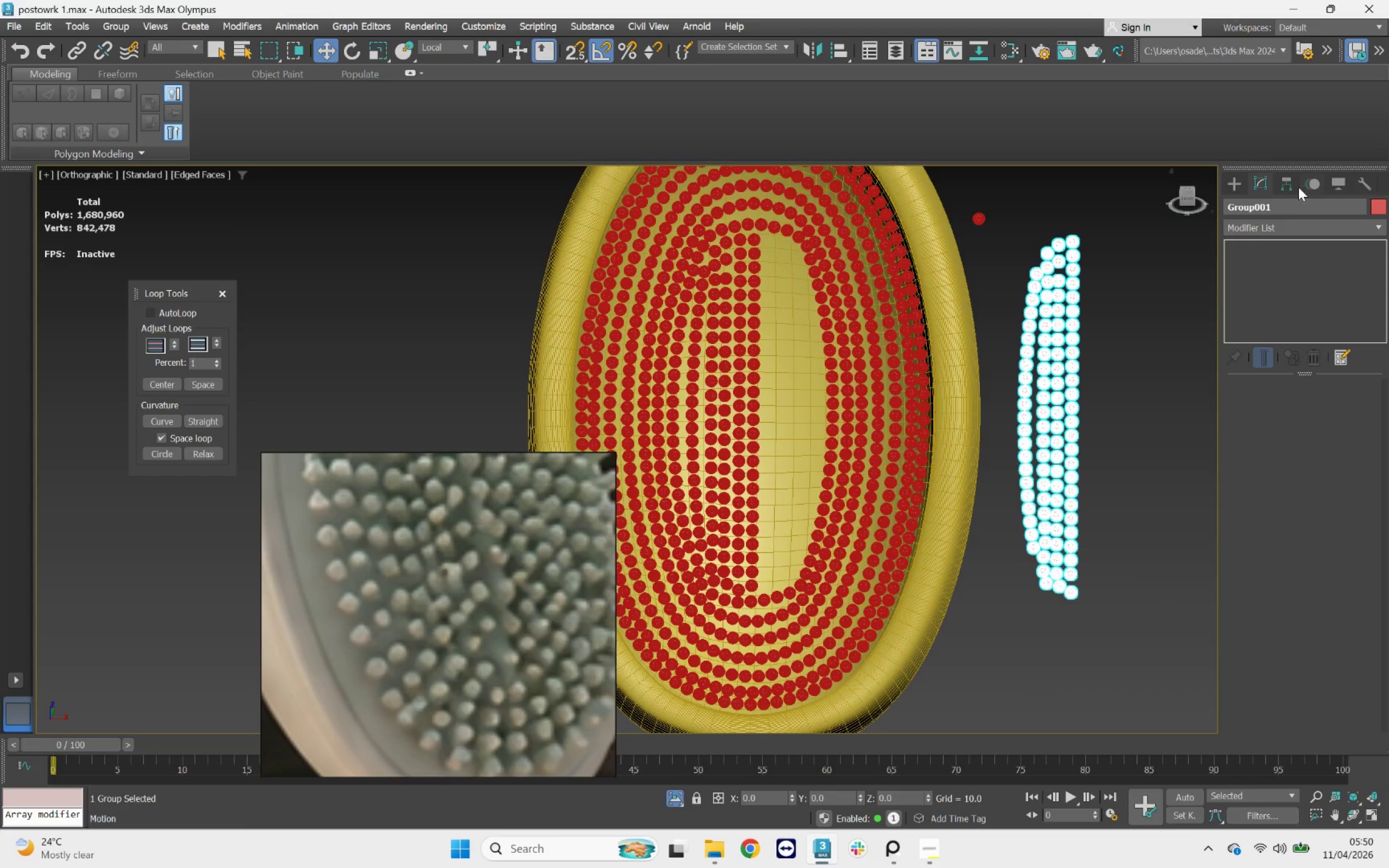 
left_click([1322, 292])
 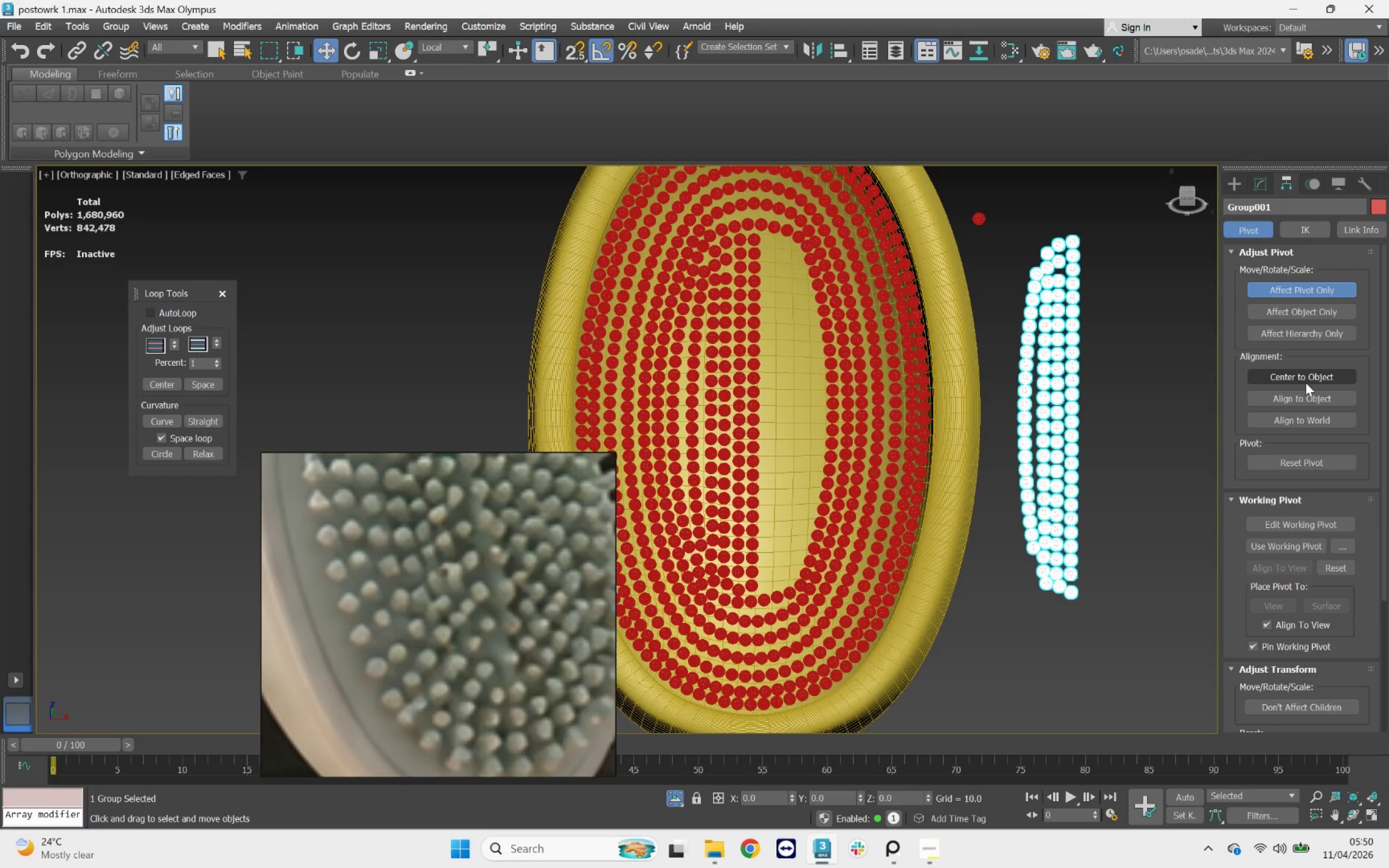 
left_click([1305, 378])
 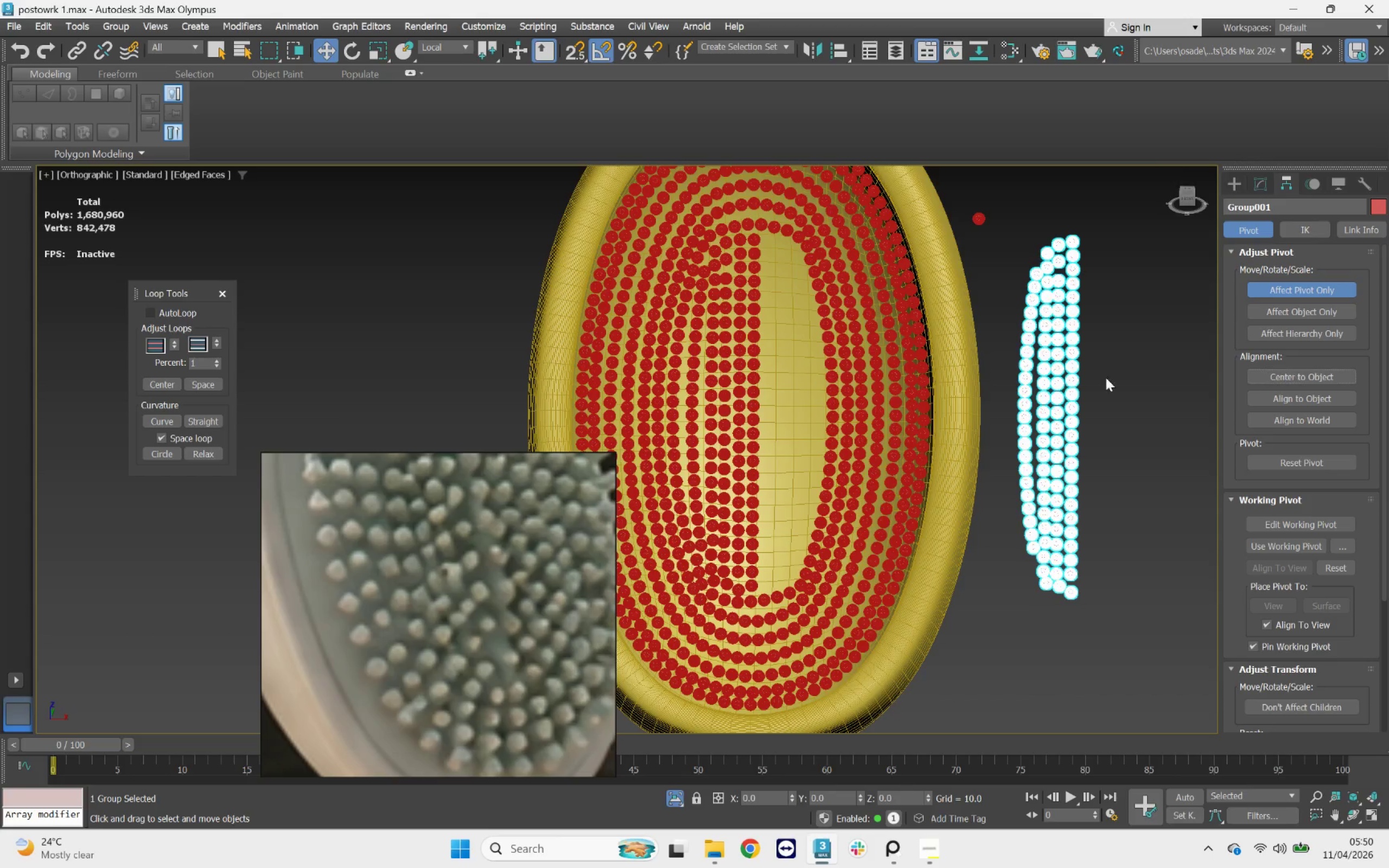 
left_click([1106, 335])
 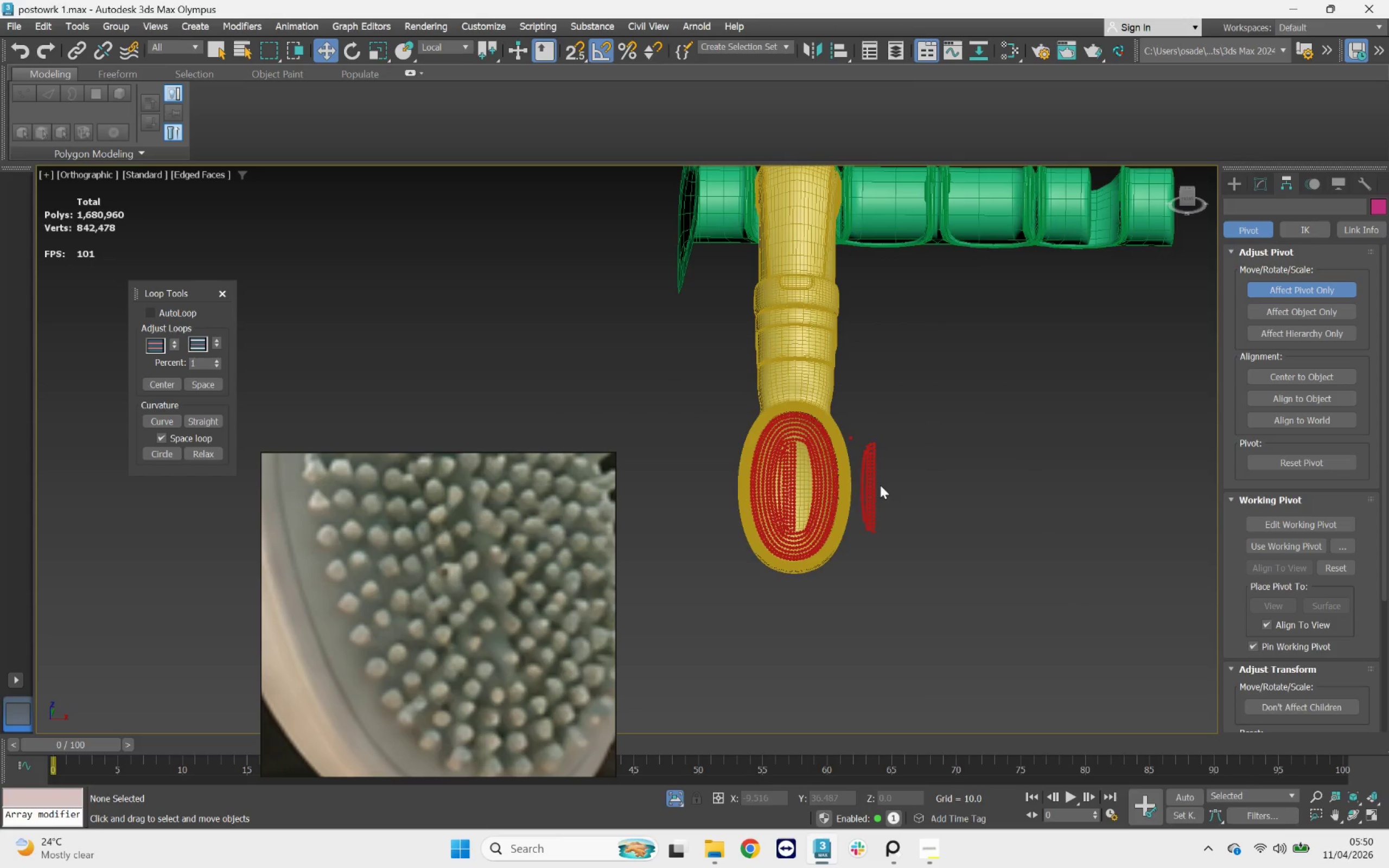 
scroll: coordinate [1067, 378], scroll_direction: down, amount: 5.0
 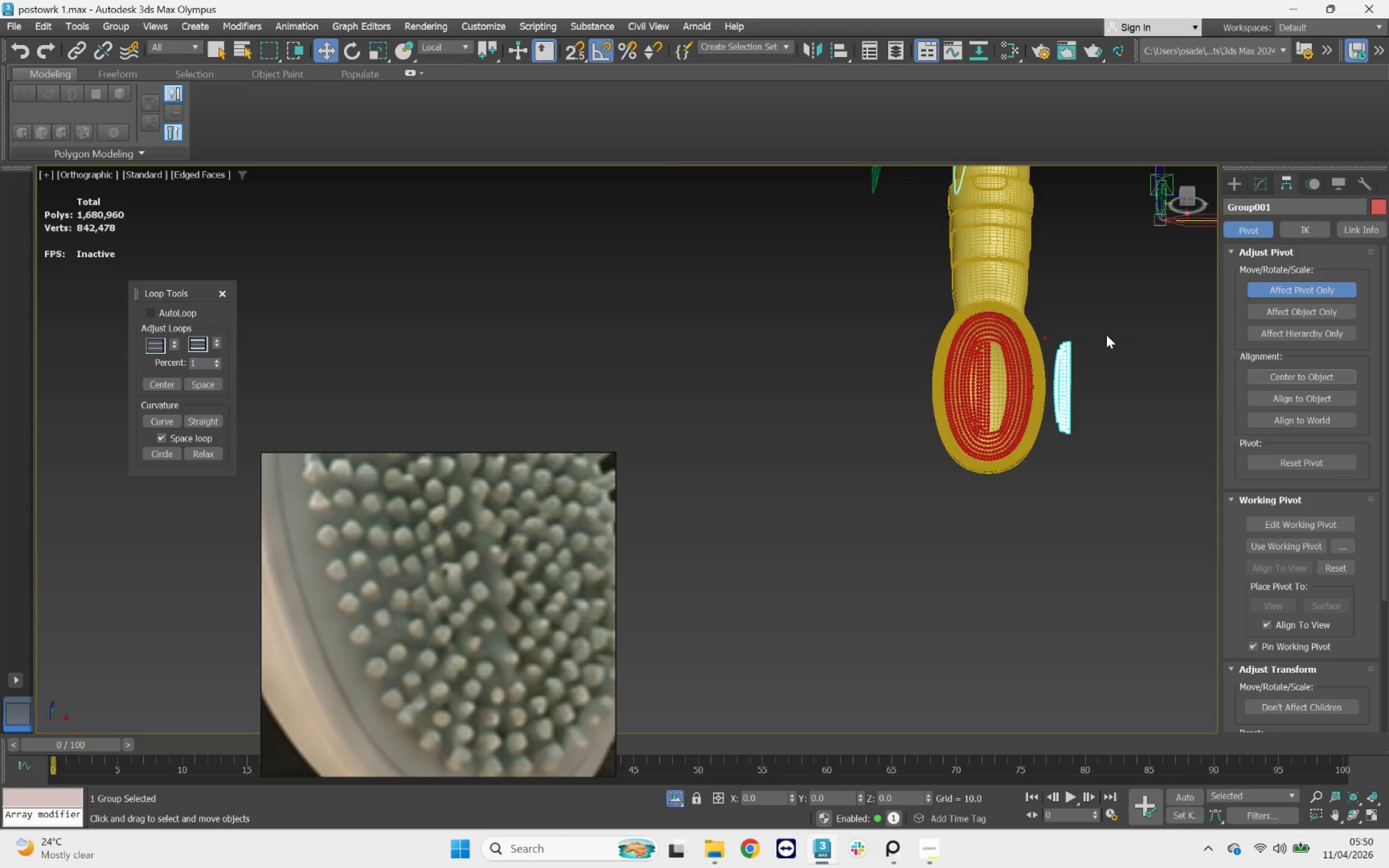 
left_click([868, 479])
 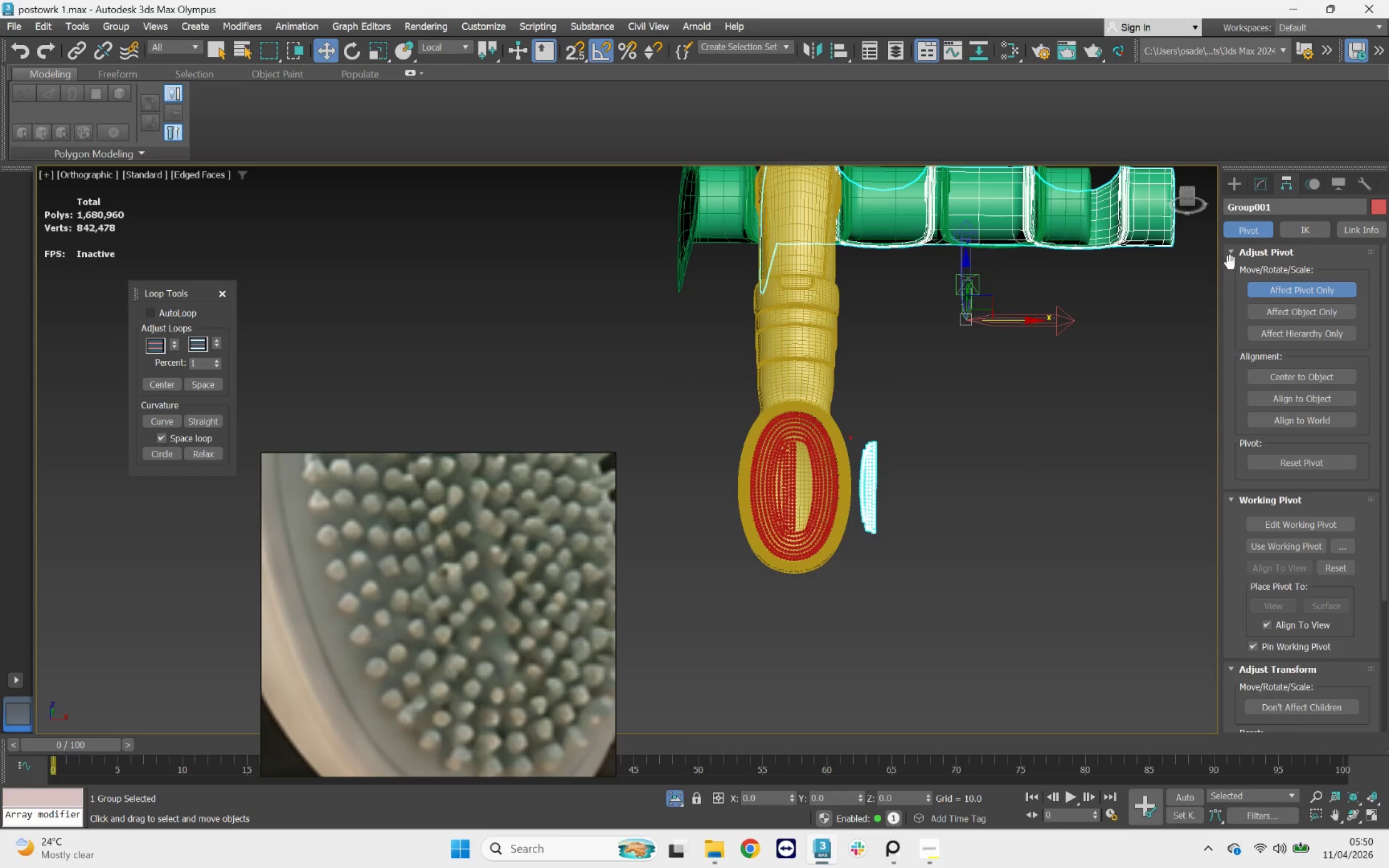 
left_click([1258, 189])
 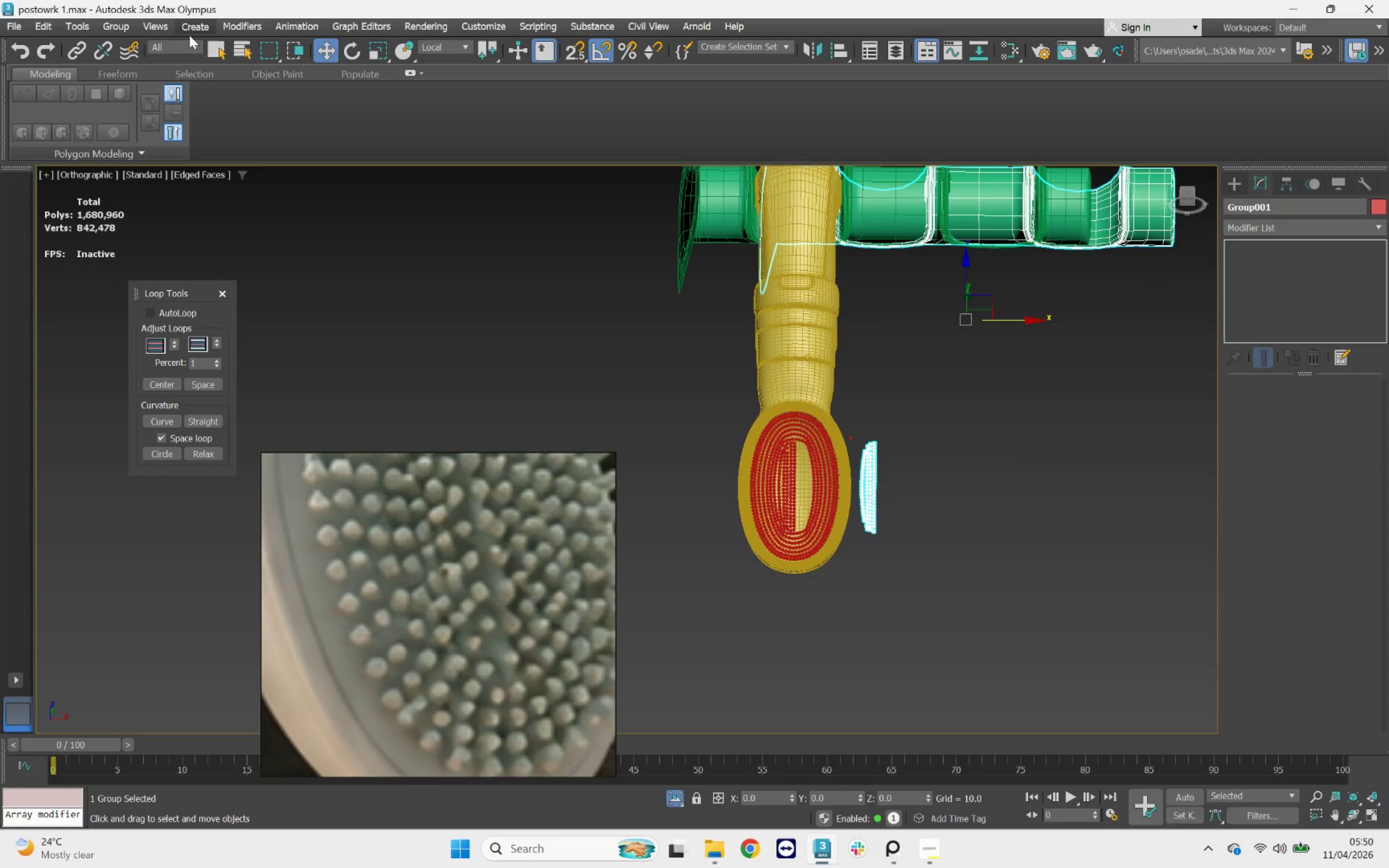 
left_click_drag(start_coordinate=[125, 27], to_coordinate=[128, 27])
 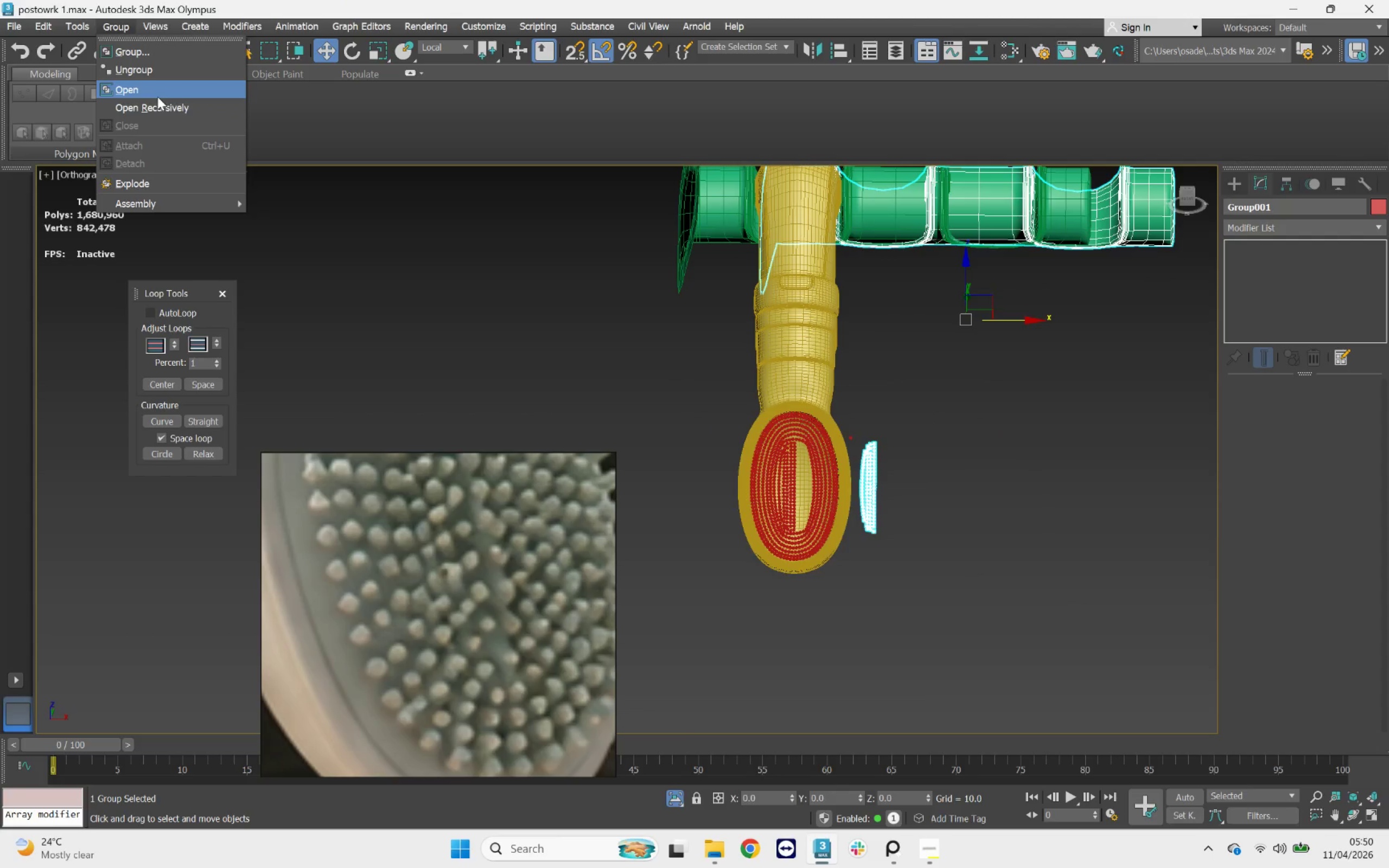 
left_click([158, 105])
 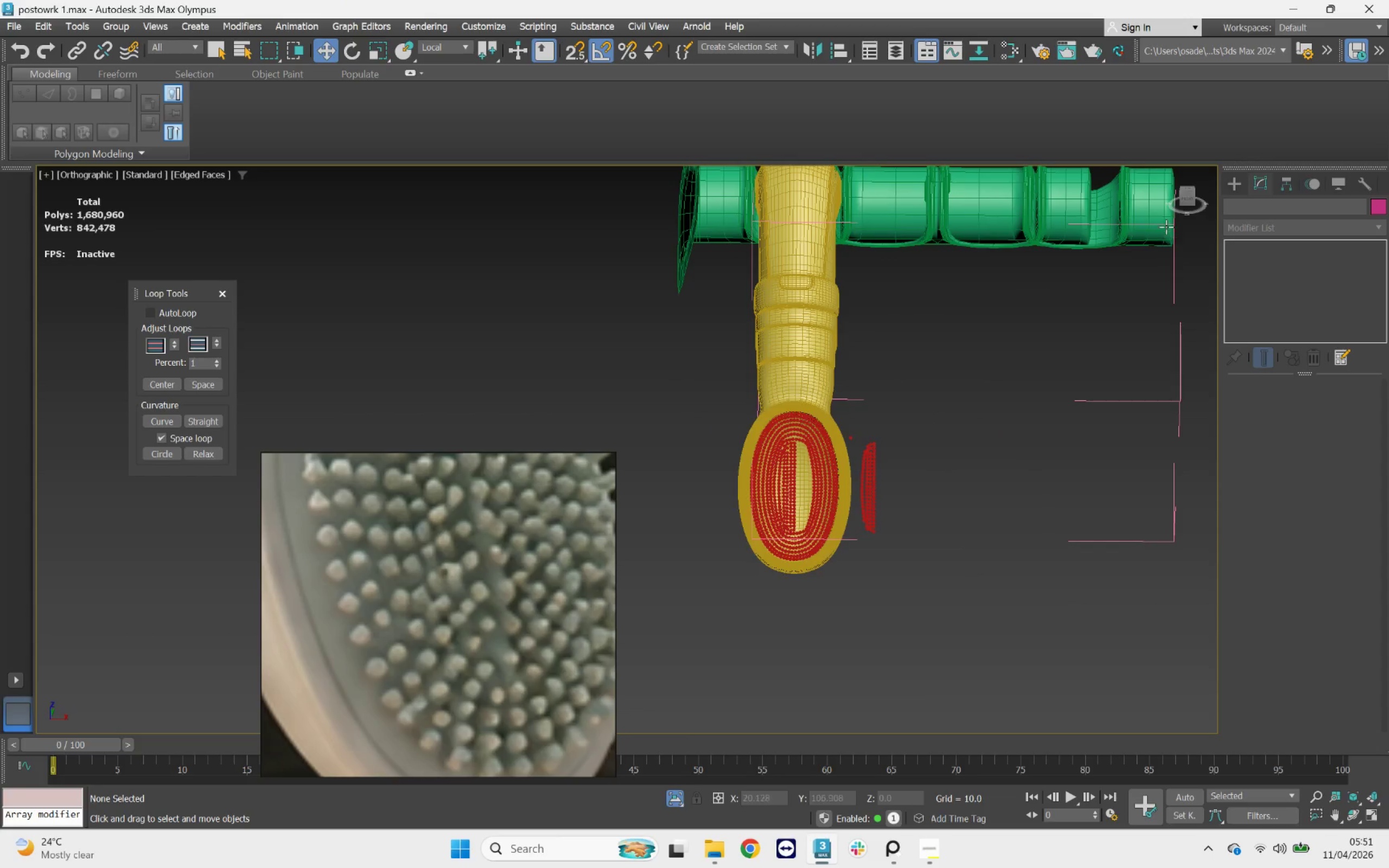 
left_click([1155, 211])
 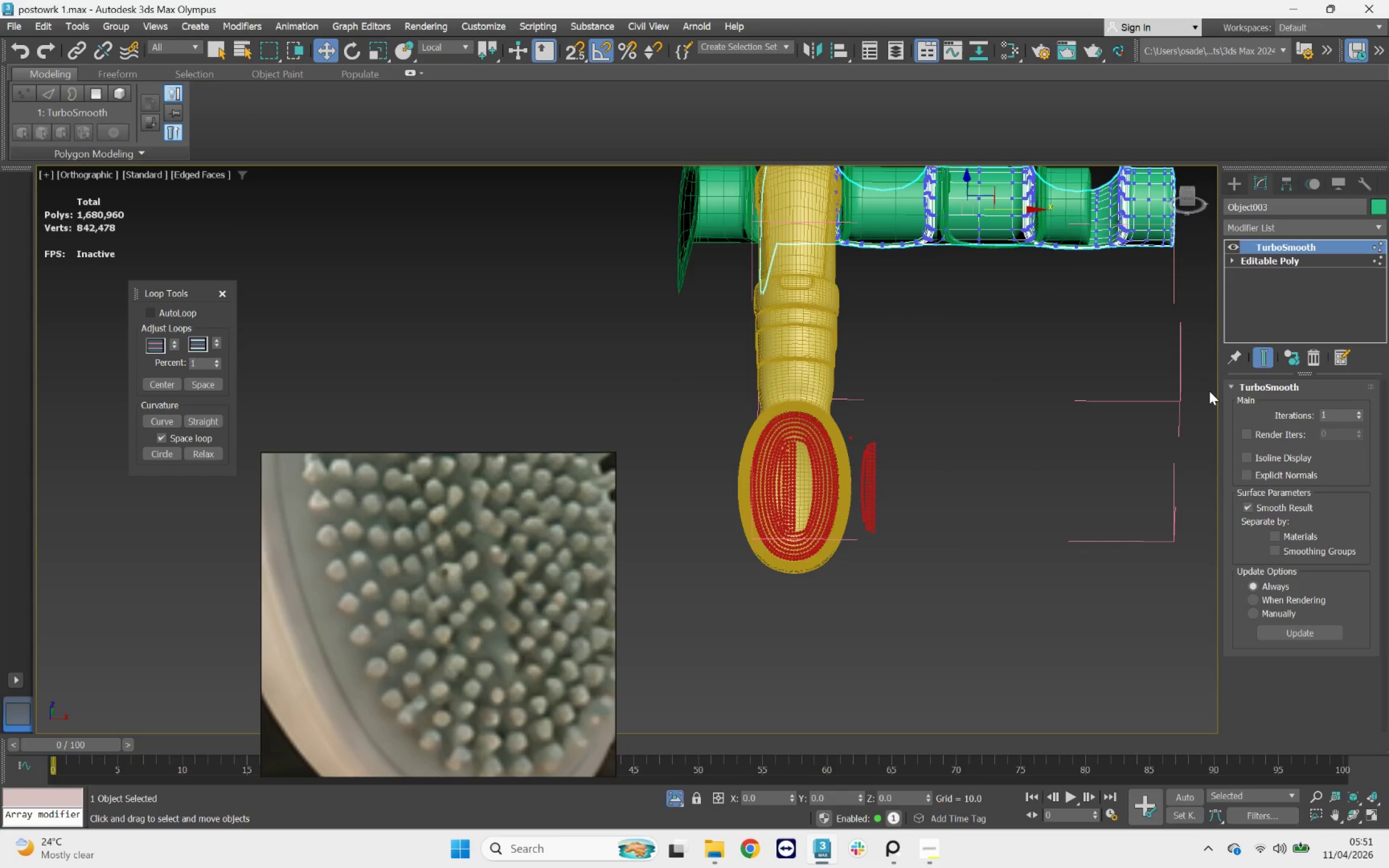 
key(Delete)
 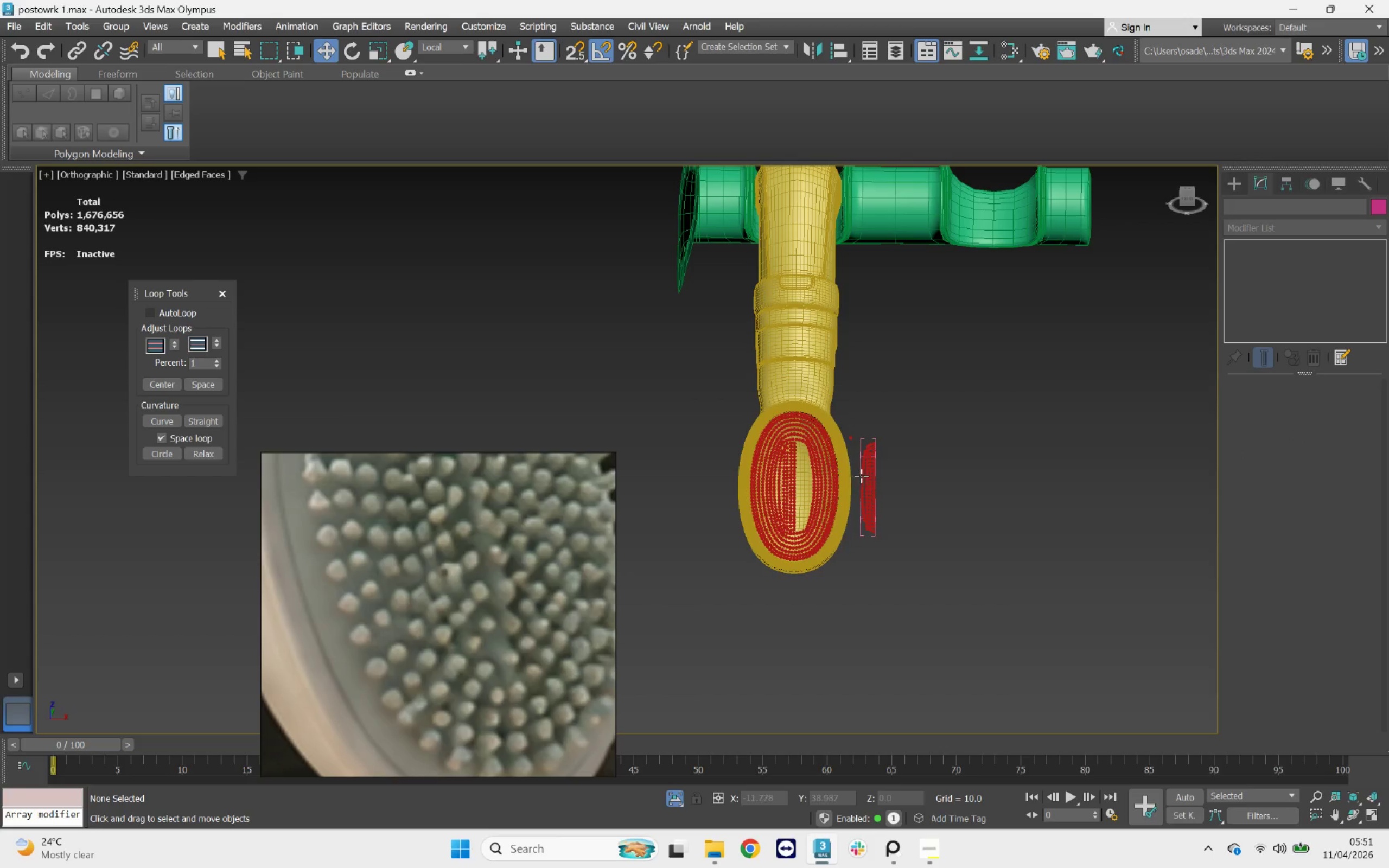 
scroll: coordinate [874, 475], scroll_direction: up, amount: 5.0
 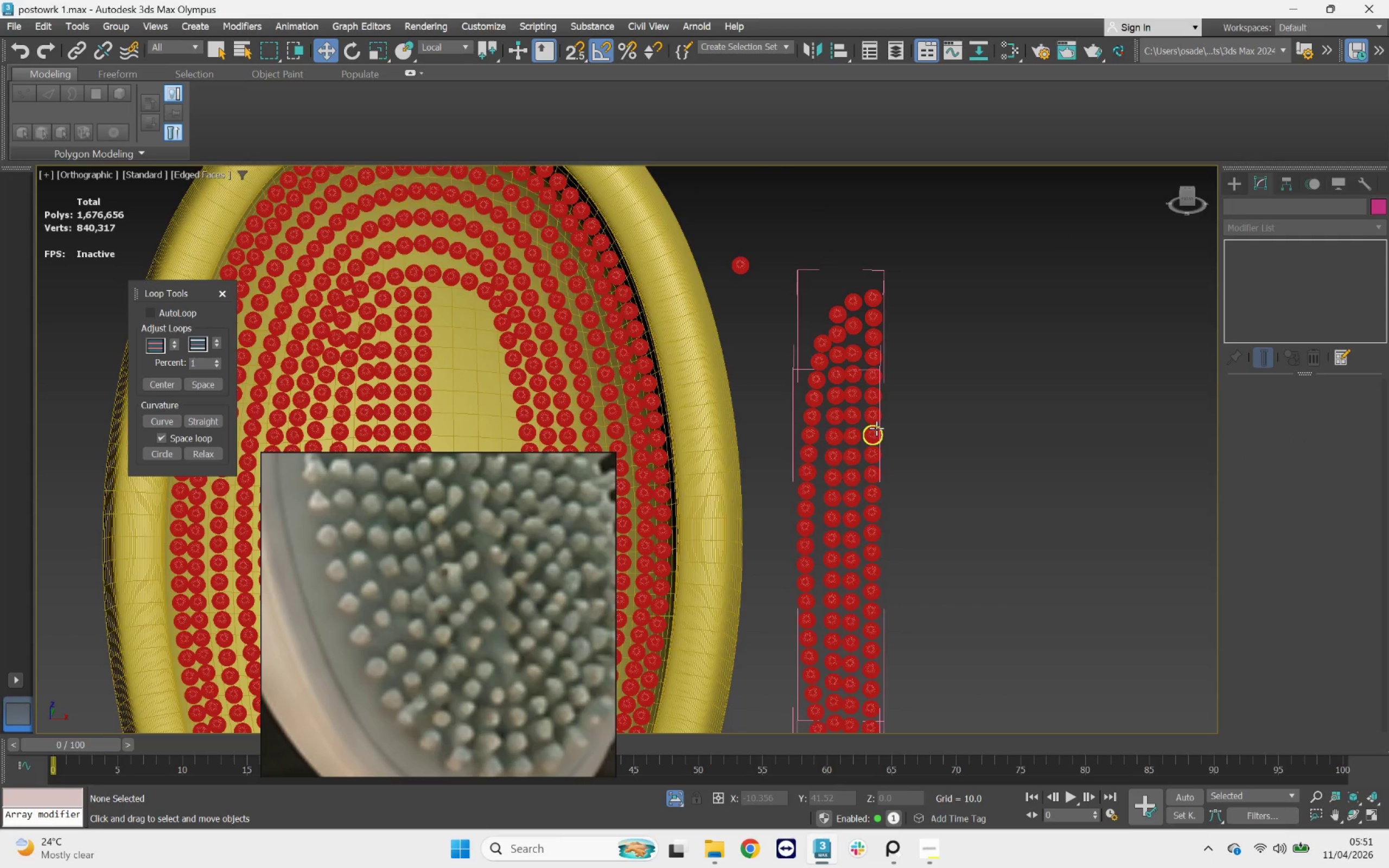 
left_click([876, 428])
 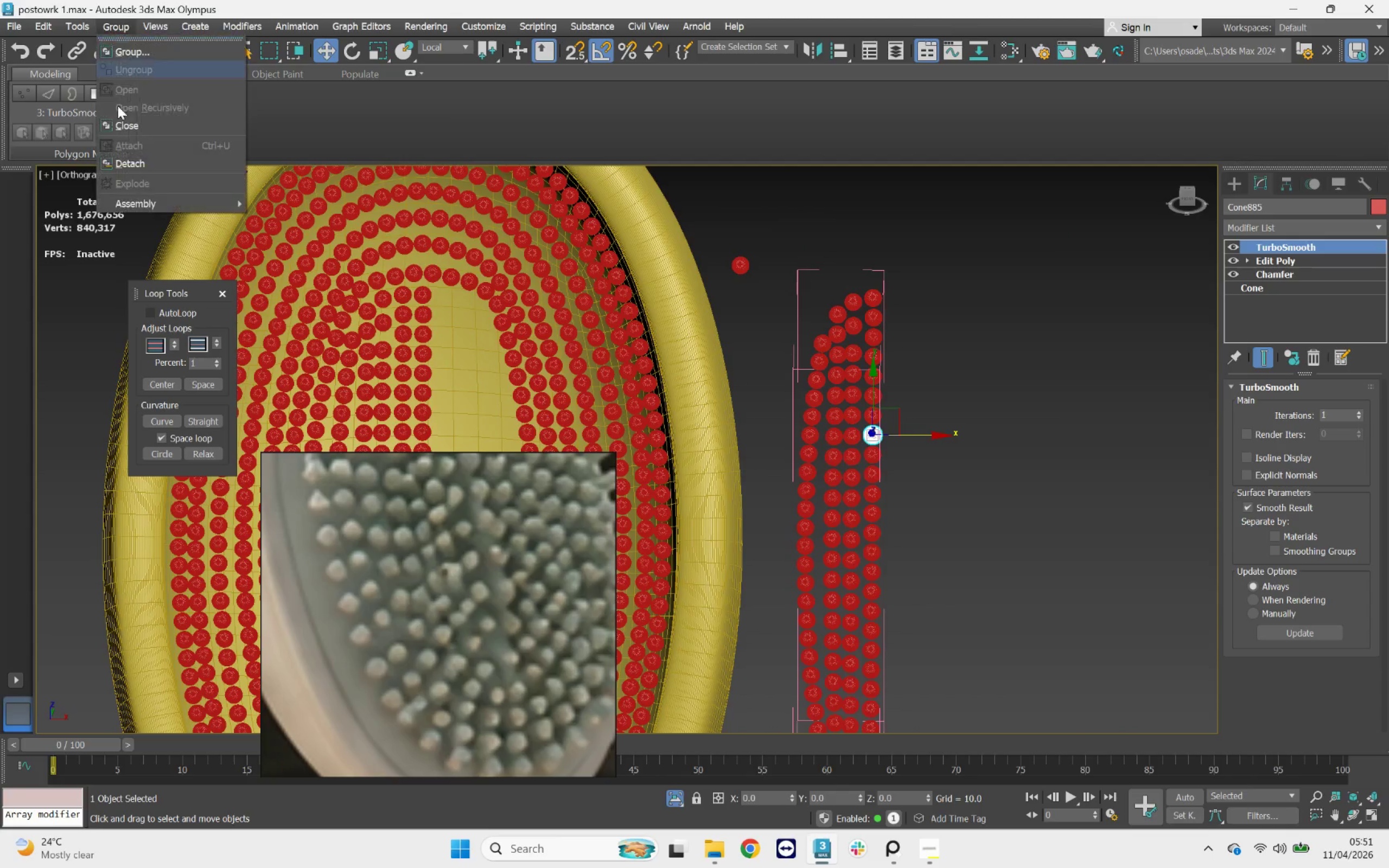 
left_click([129, 126])
 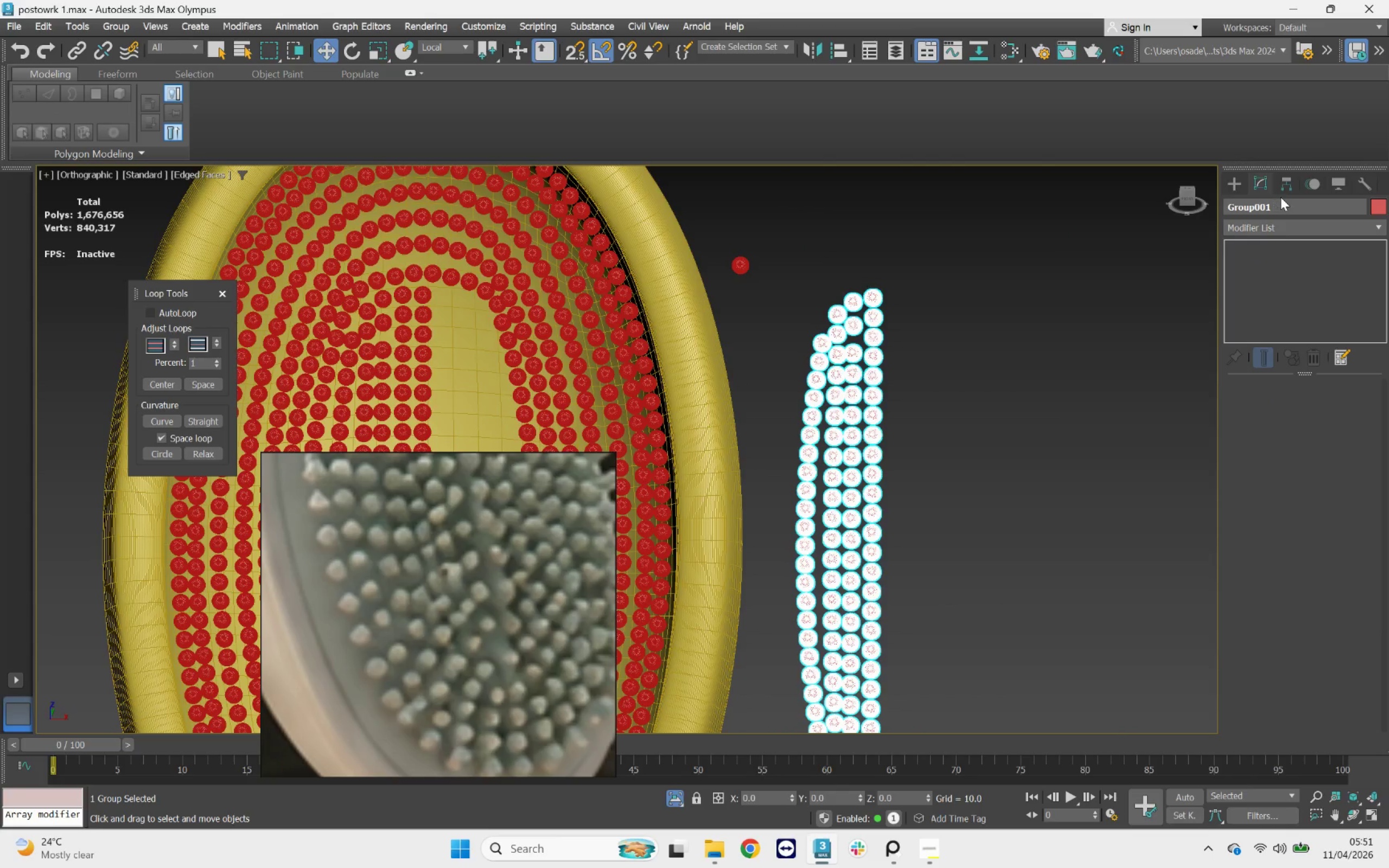 
left_click([1285, 189])
 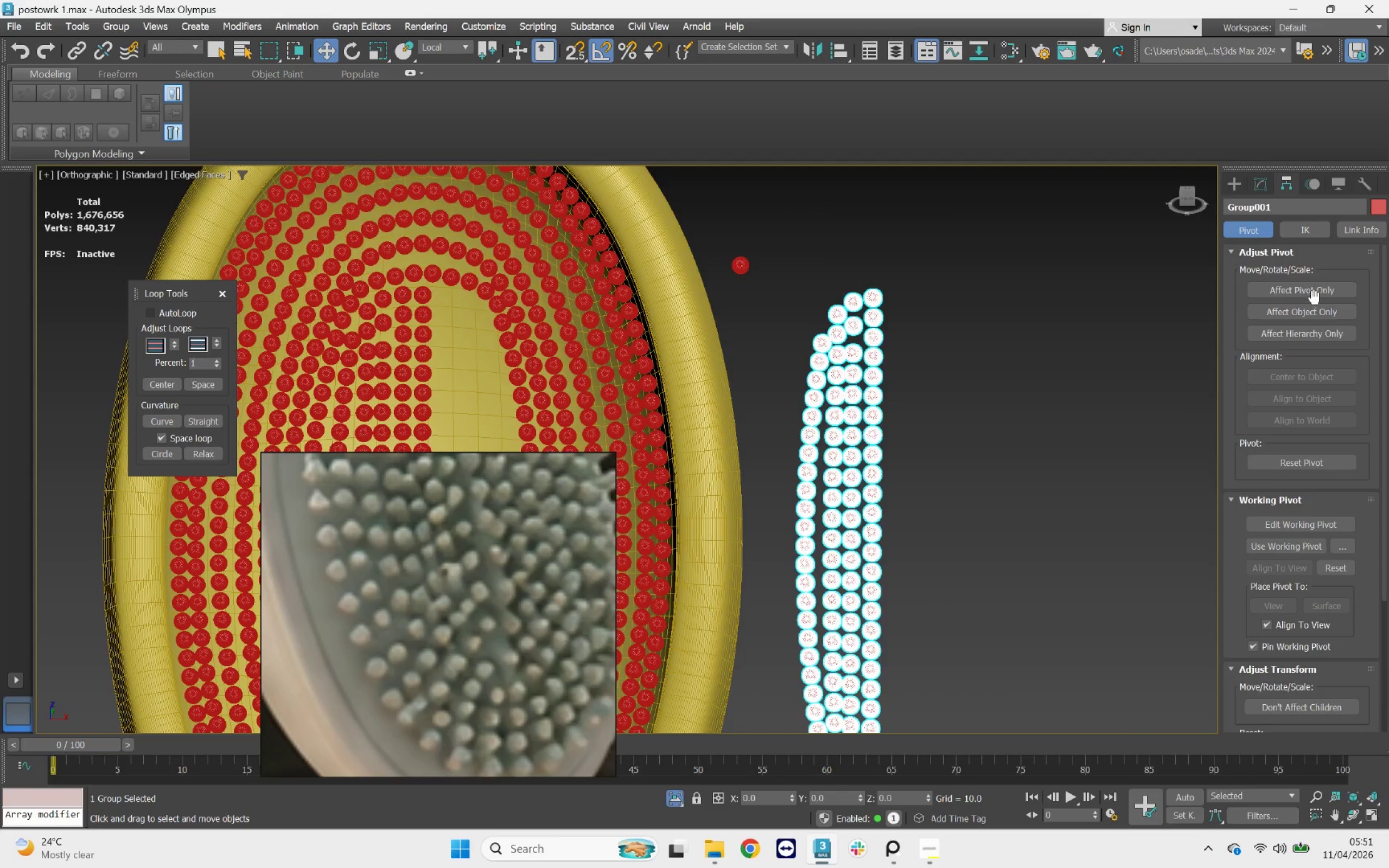 
left_click([1315, 294])
 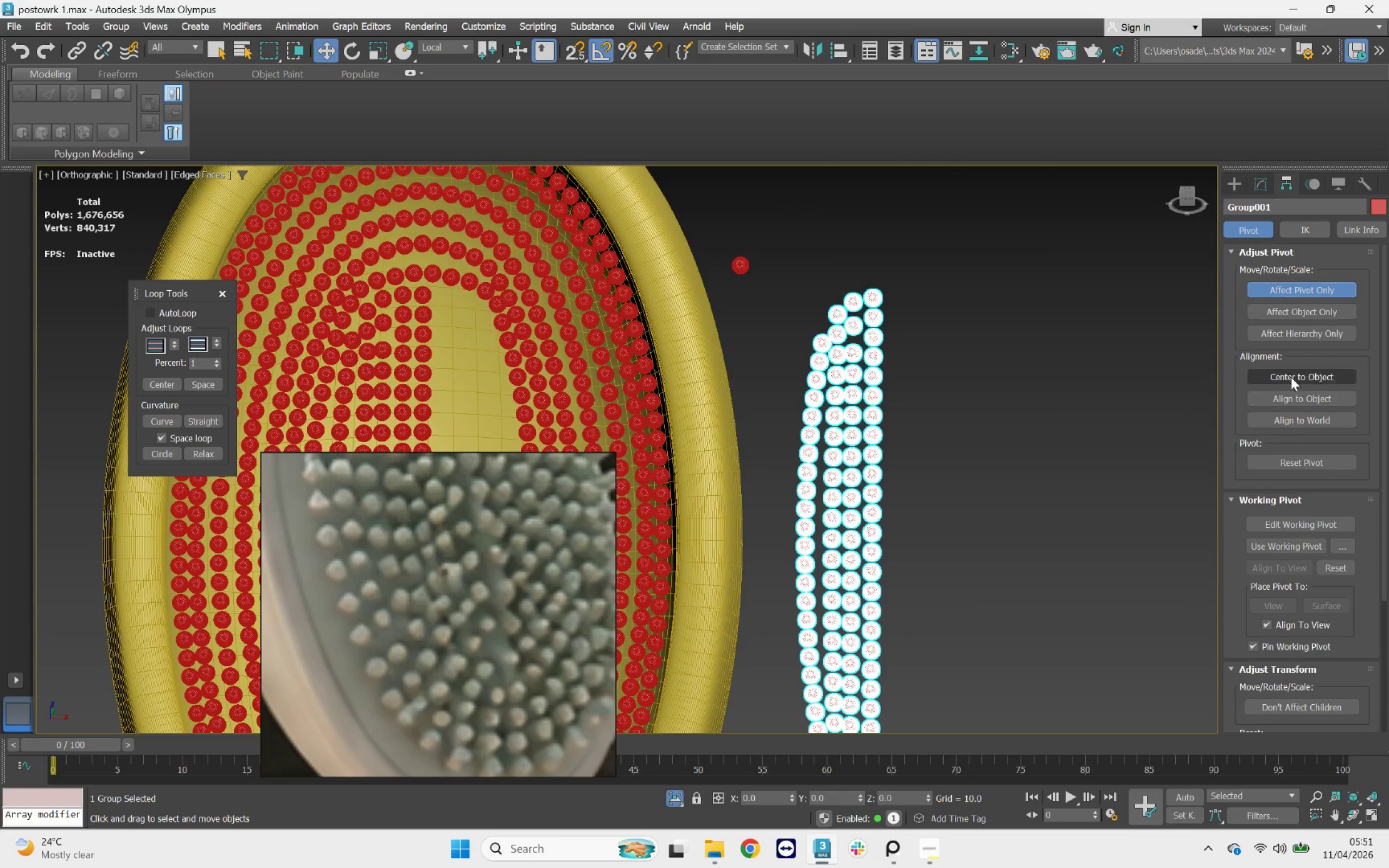 
left_click([1292, 379])
 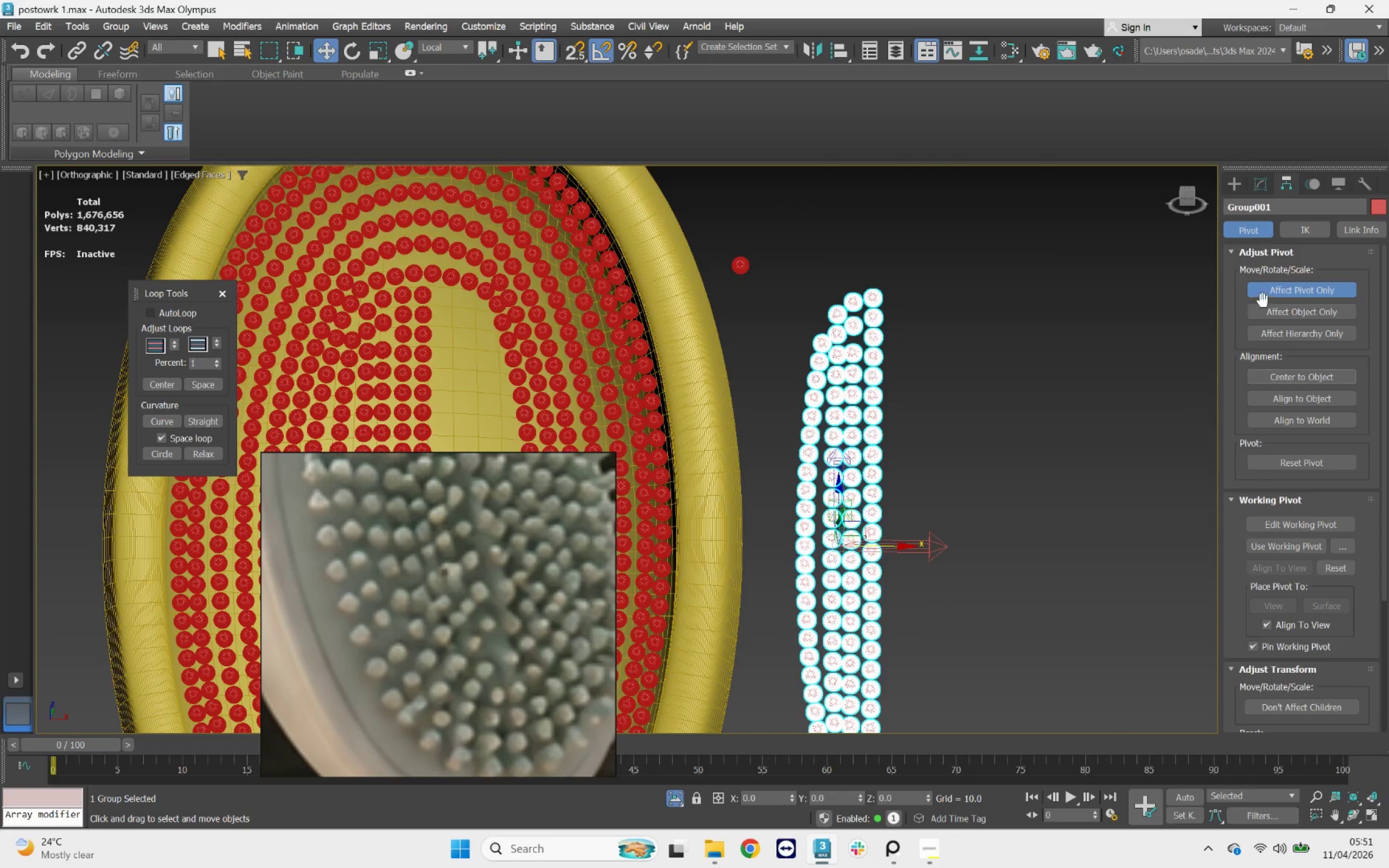 
left_click([1278, 289])
 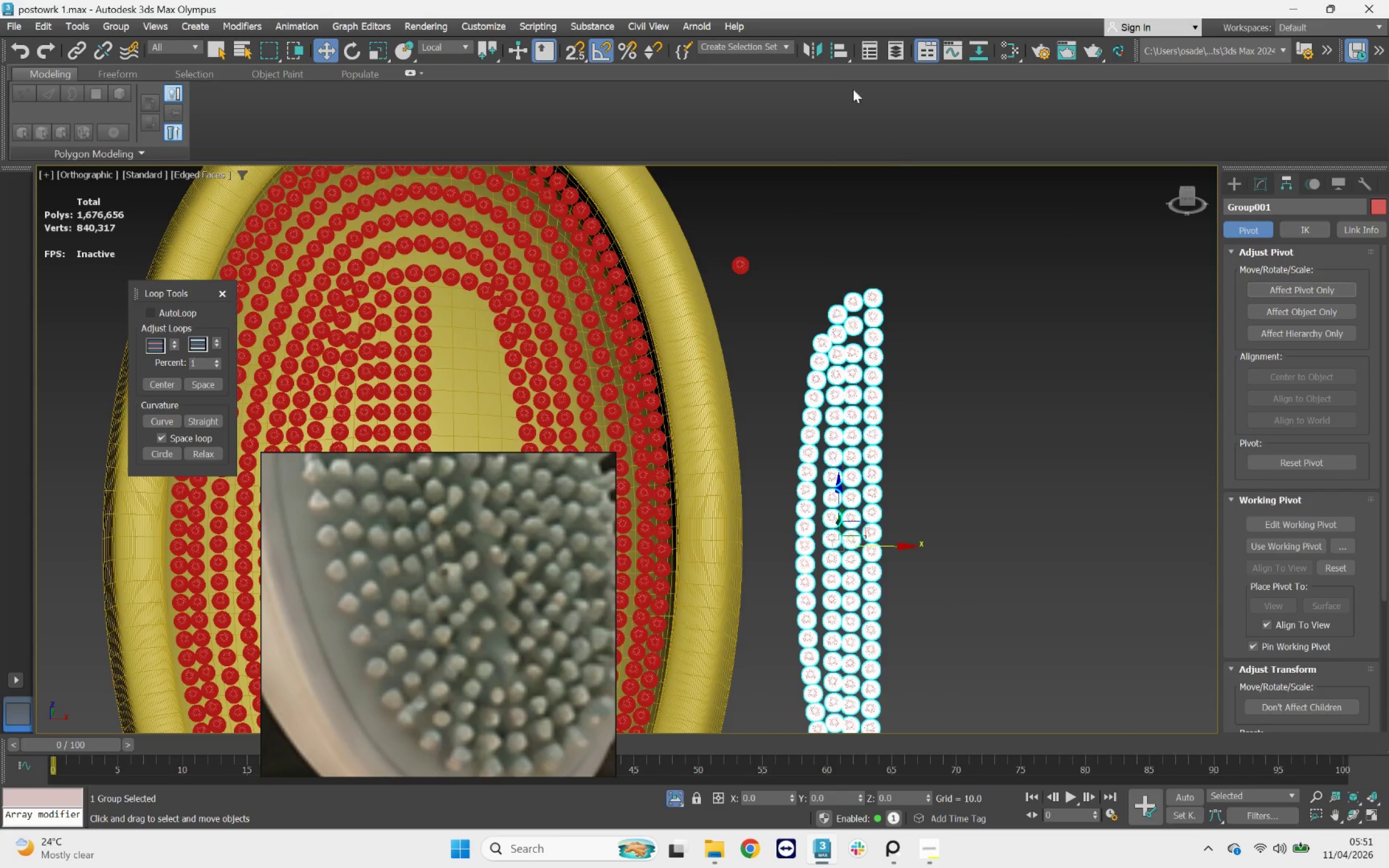 
left_click([813, 53])
 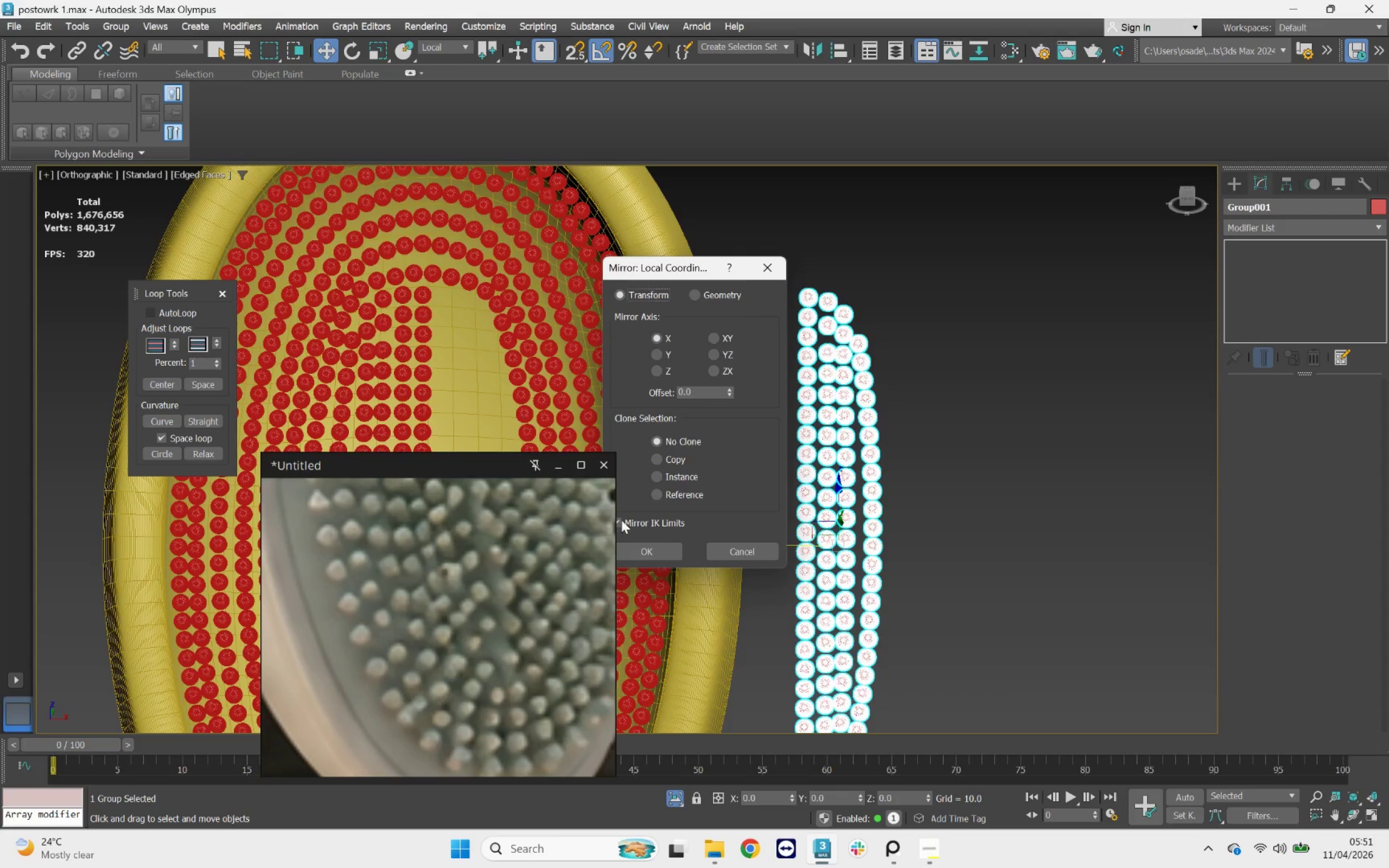 
left_click([644, 551])
 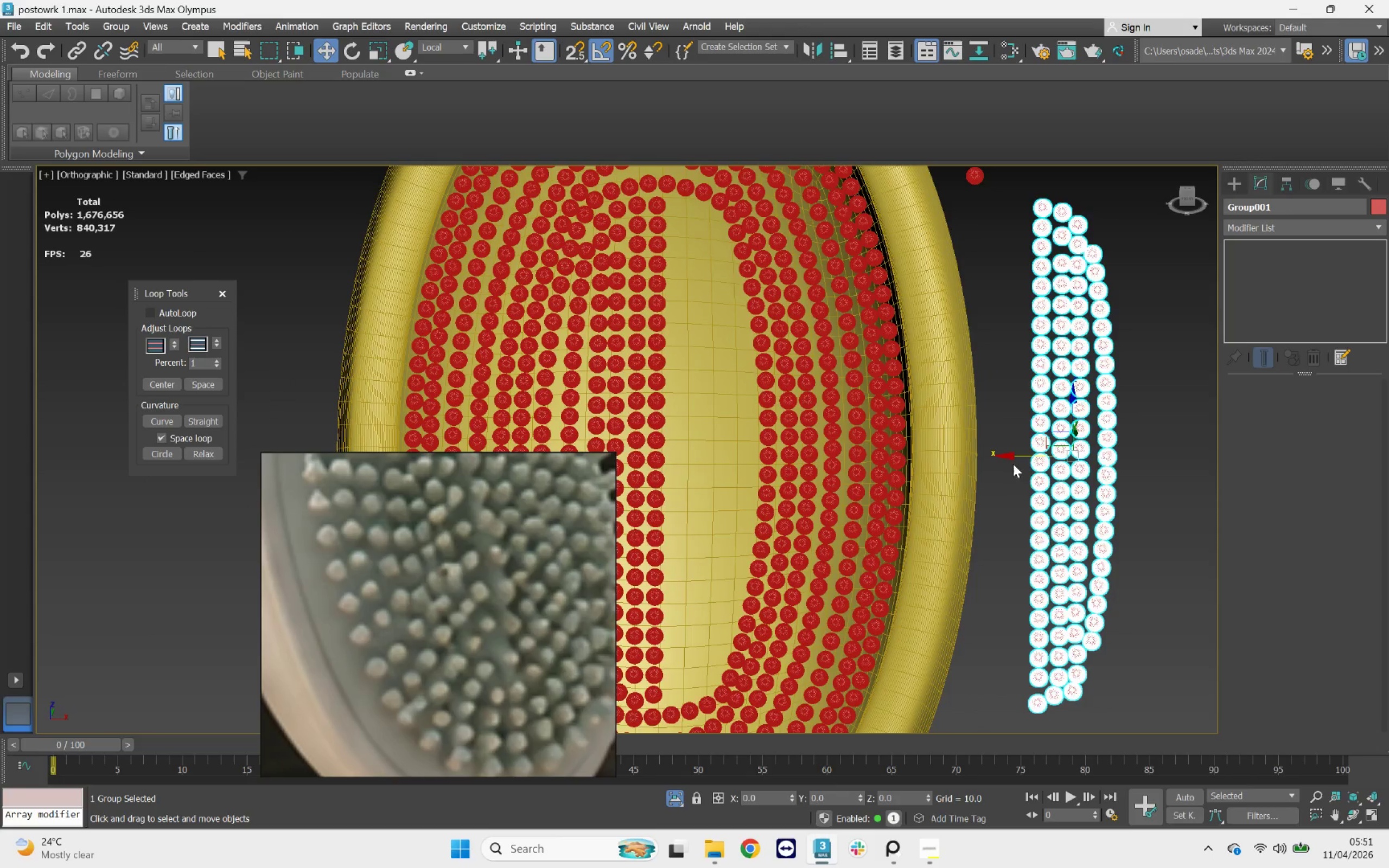 
left_click_drag(start_coordinate=[987, 450], to_coordinate=[951, 450])
 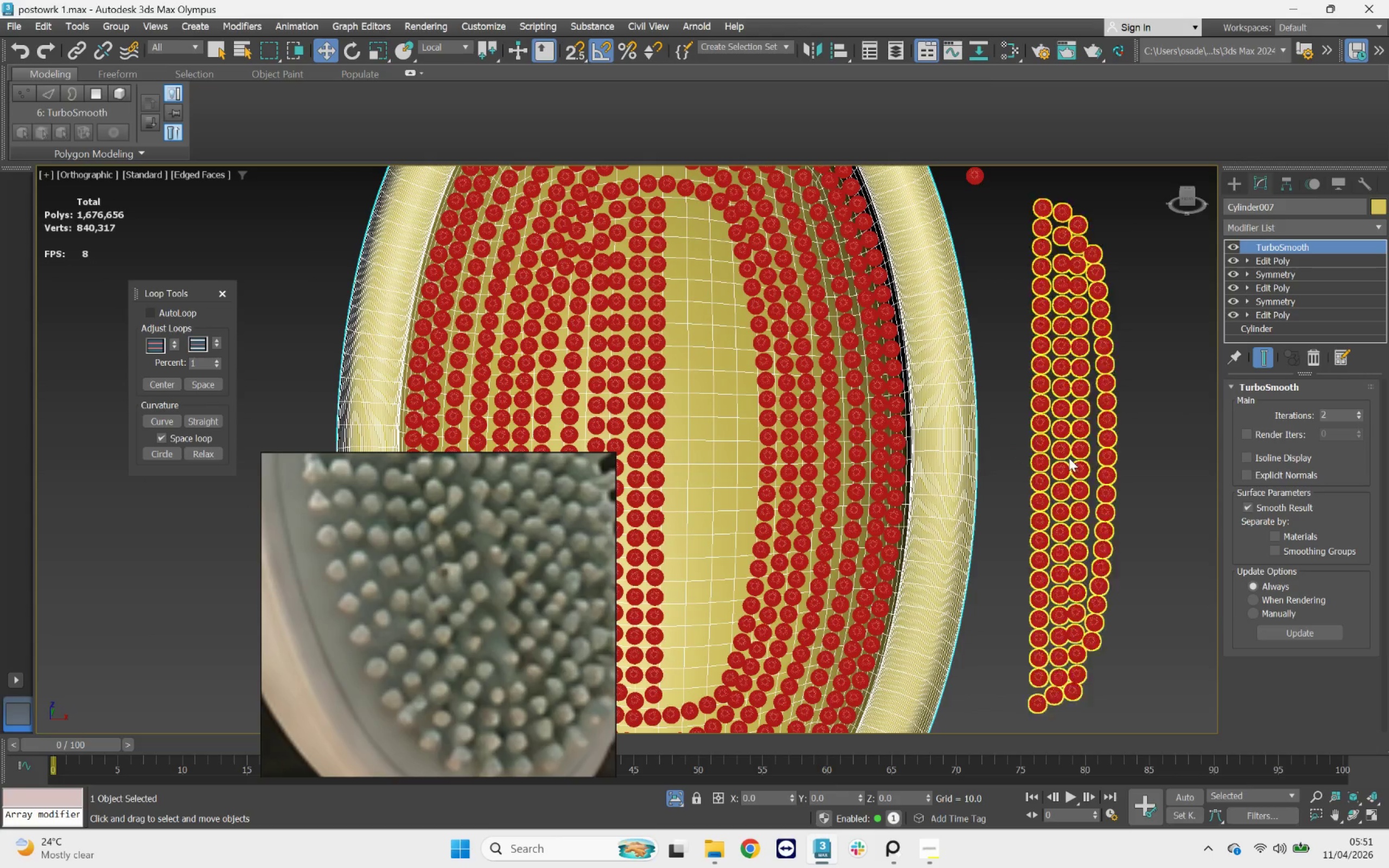 
left_click([1072, 458])
 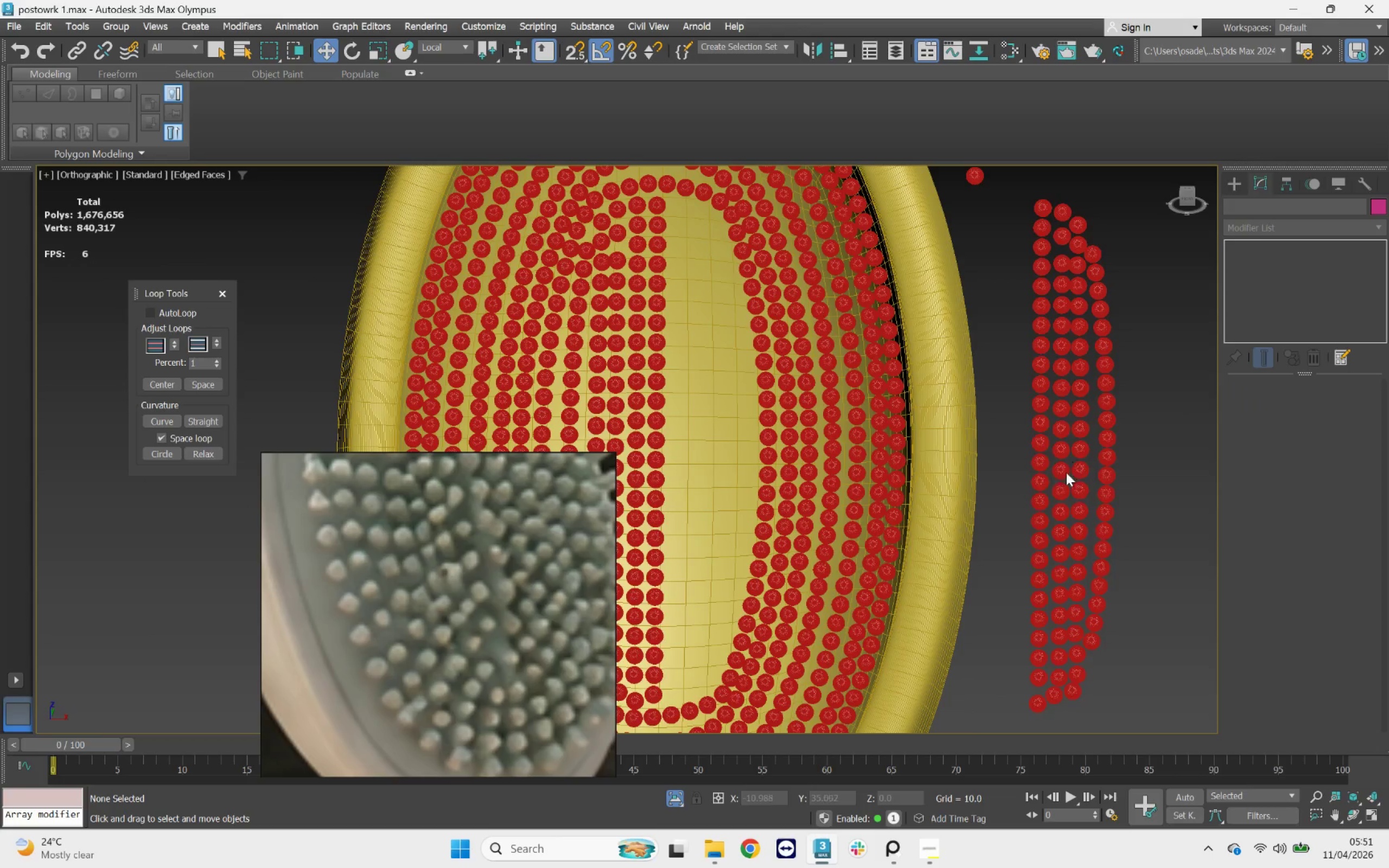 
left_click([1048, 484])
 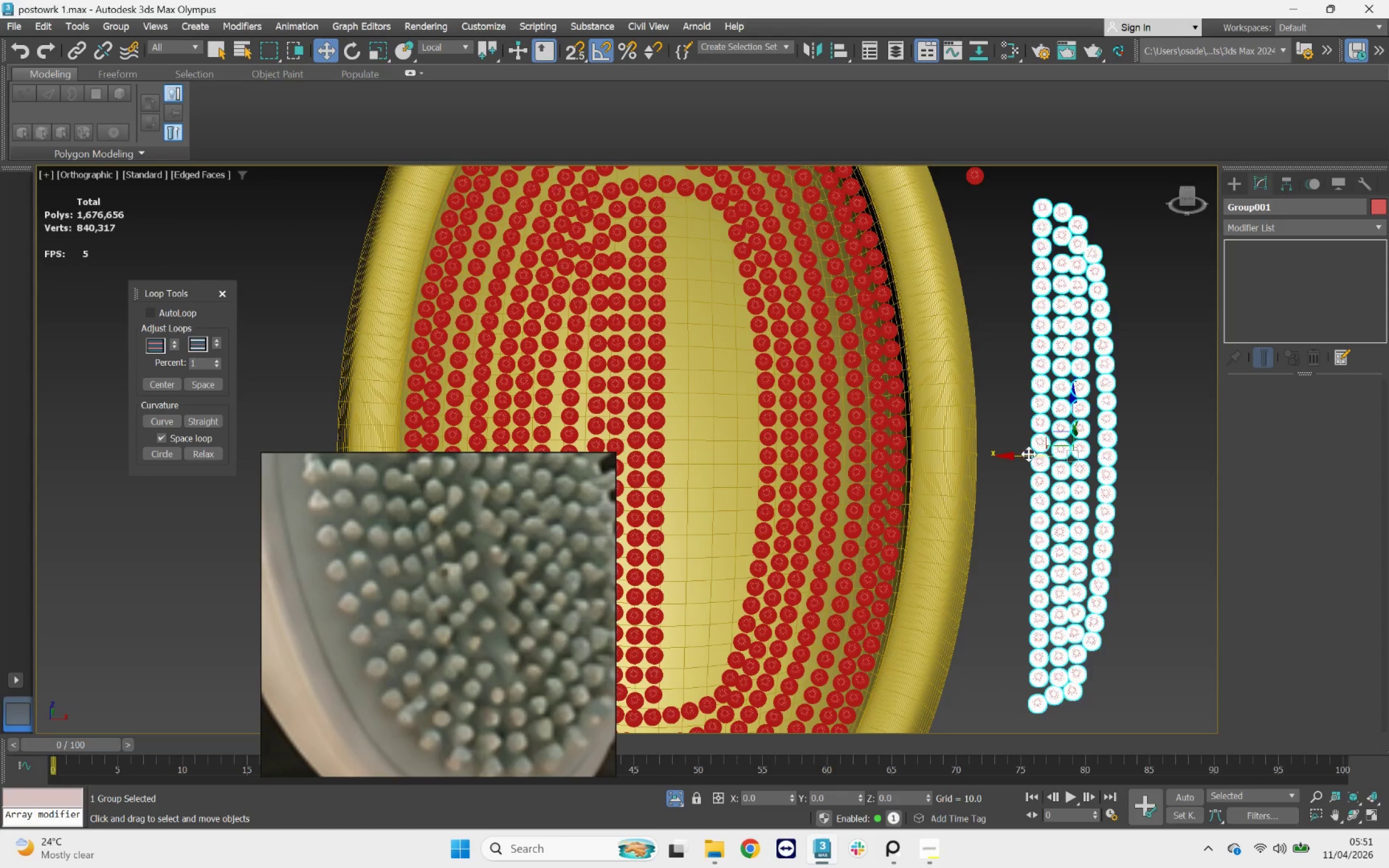 
left_click_drag(start_coordinate=[1034, 457], to_coordinate=[670, 462])
 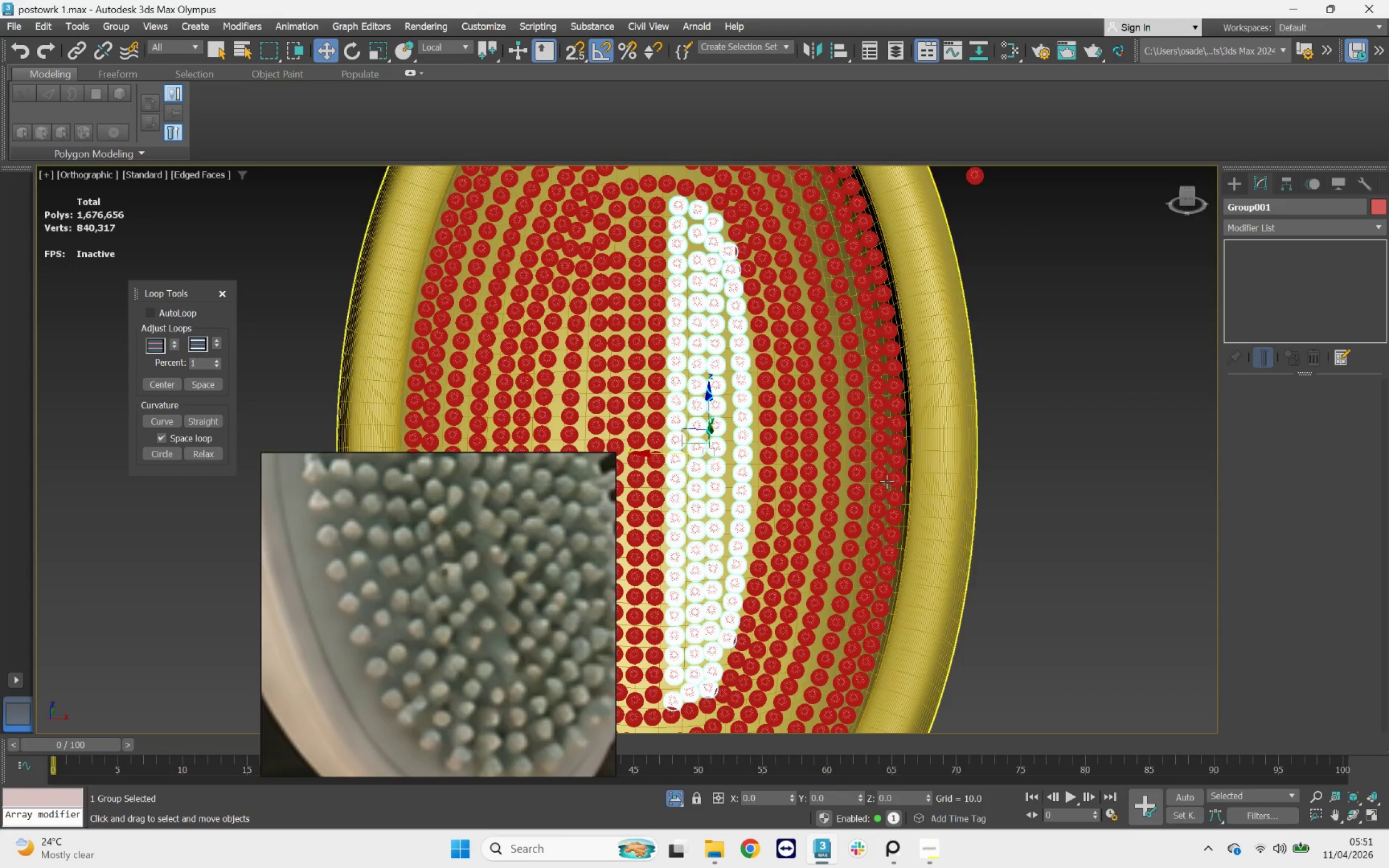 
scroll: coordinate [846, 564], scroll_direction: none, amount: 0.0
 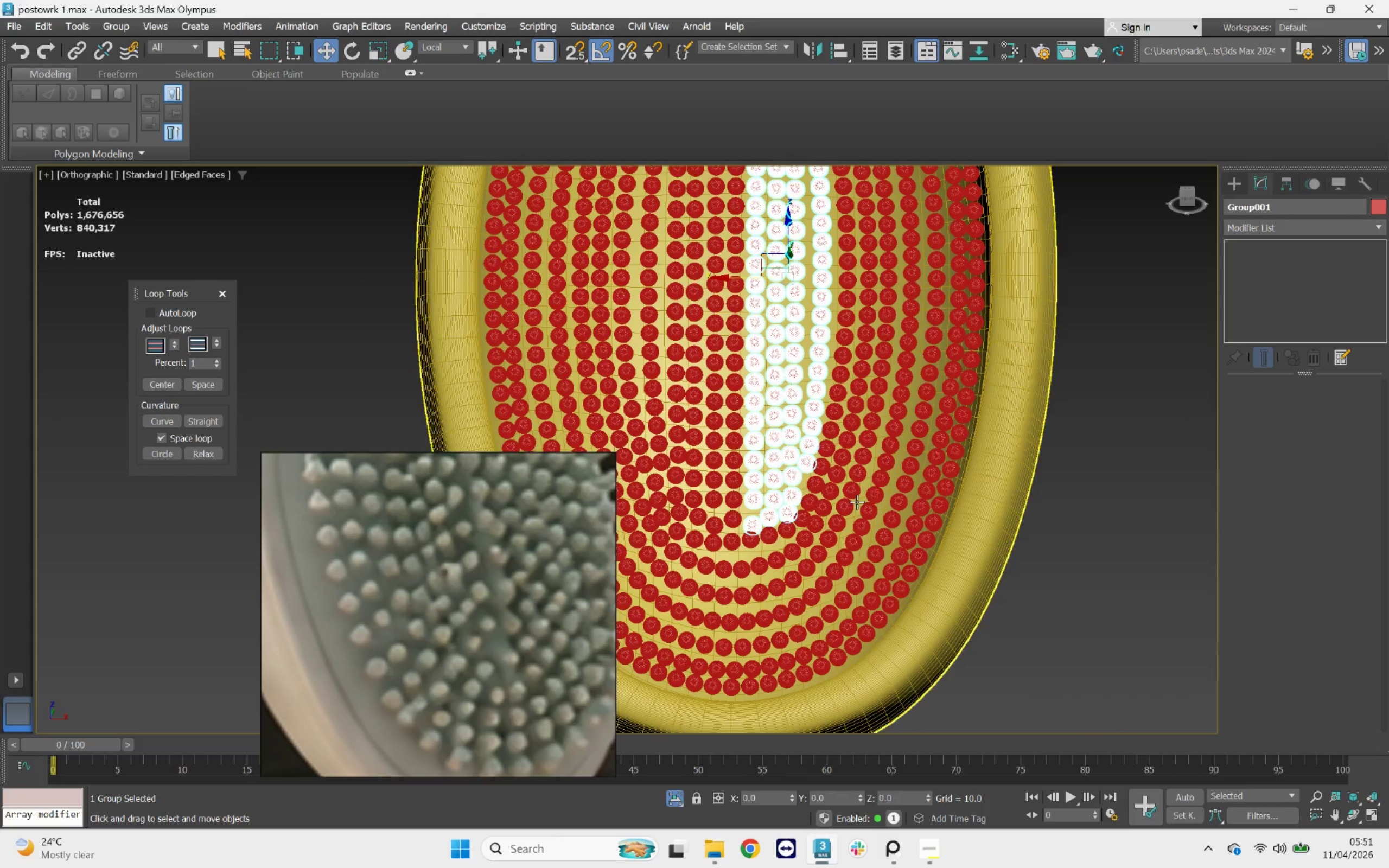 
scroll: coordinate [801, 535], scroll_direction: up, amount: 2.0
 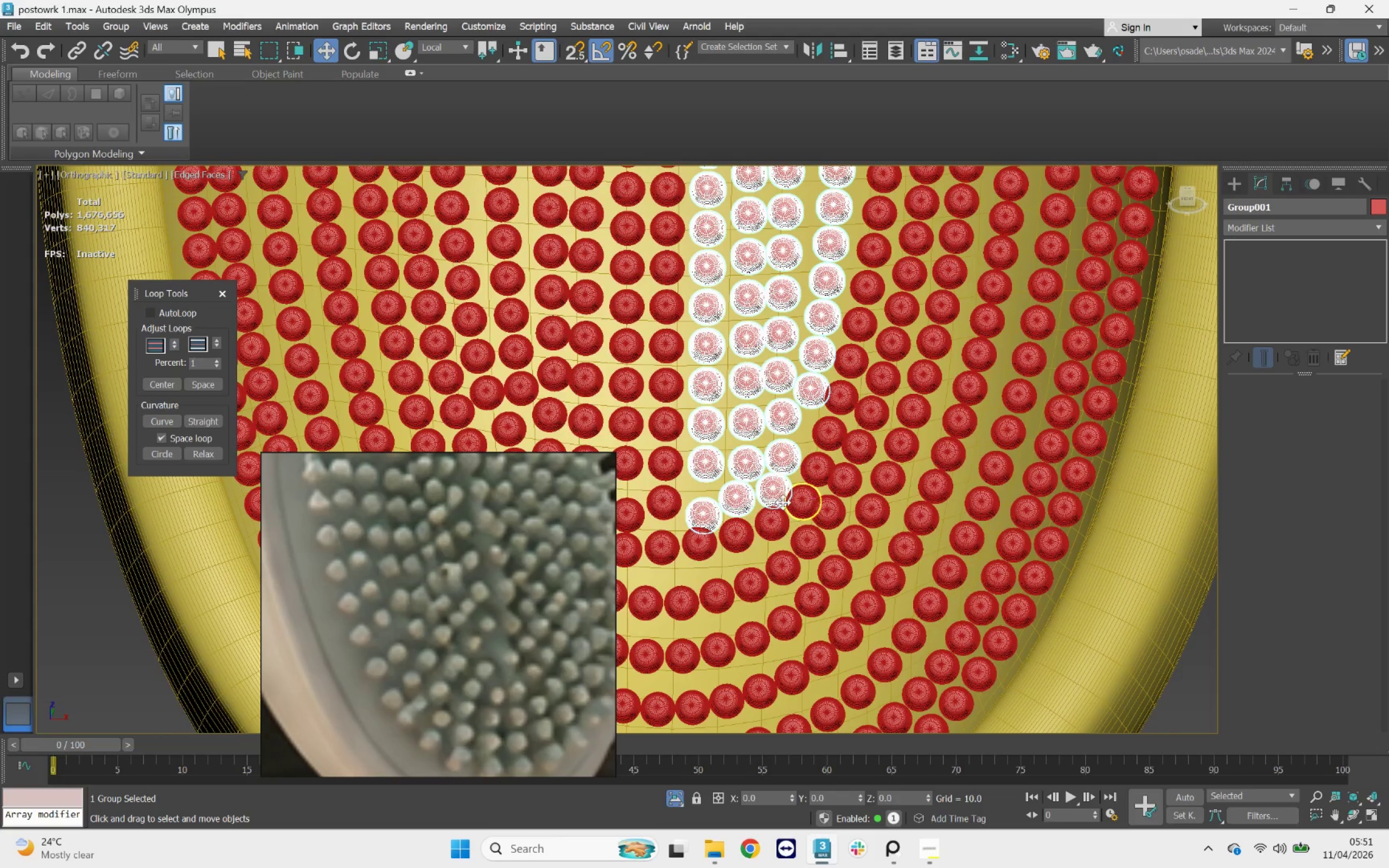 
scroll: coordinate [765, 504], scroll_direction: down, amount: 1.0
 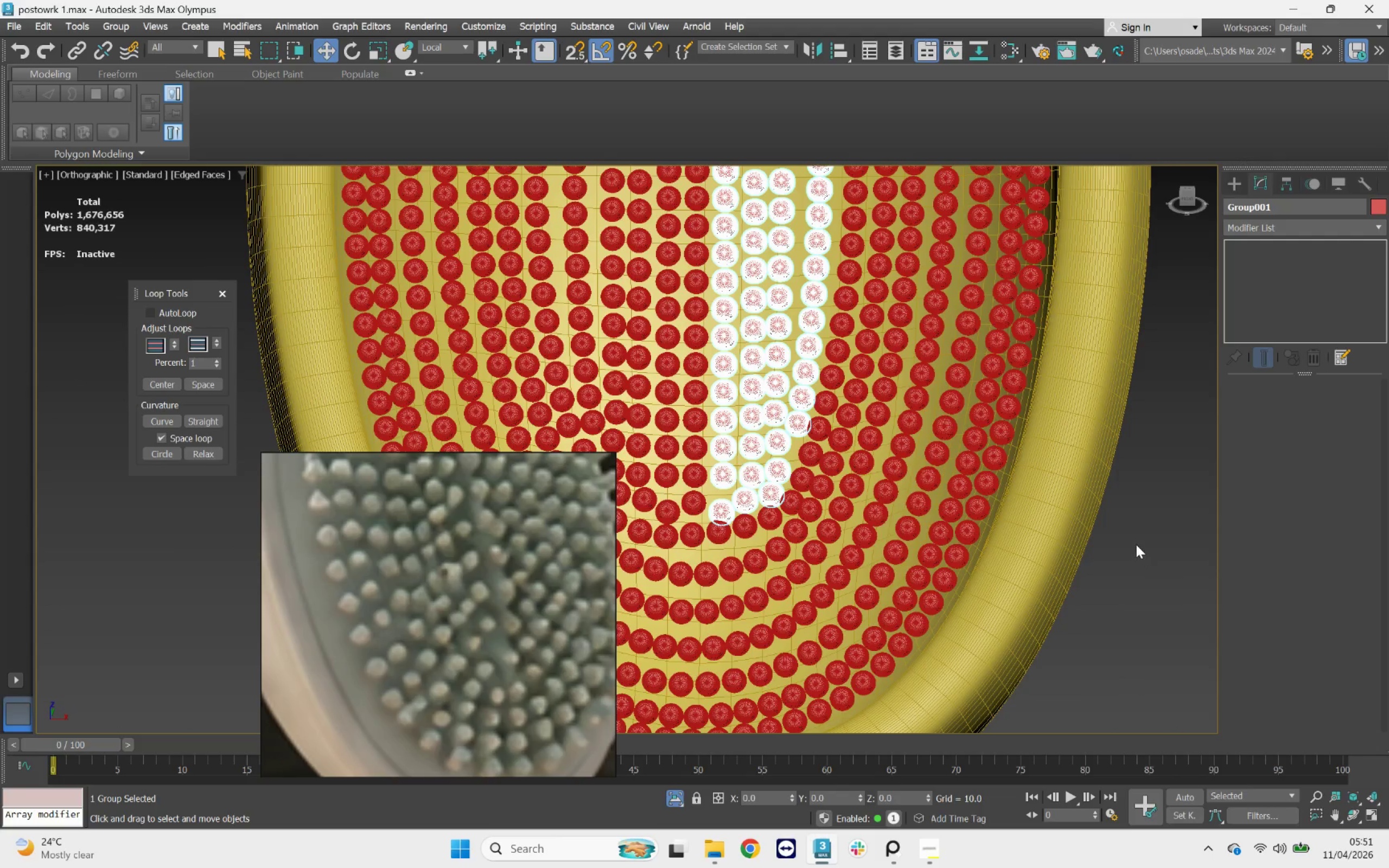 
left_click([1149, 524])
 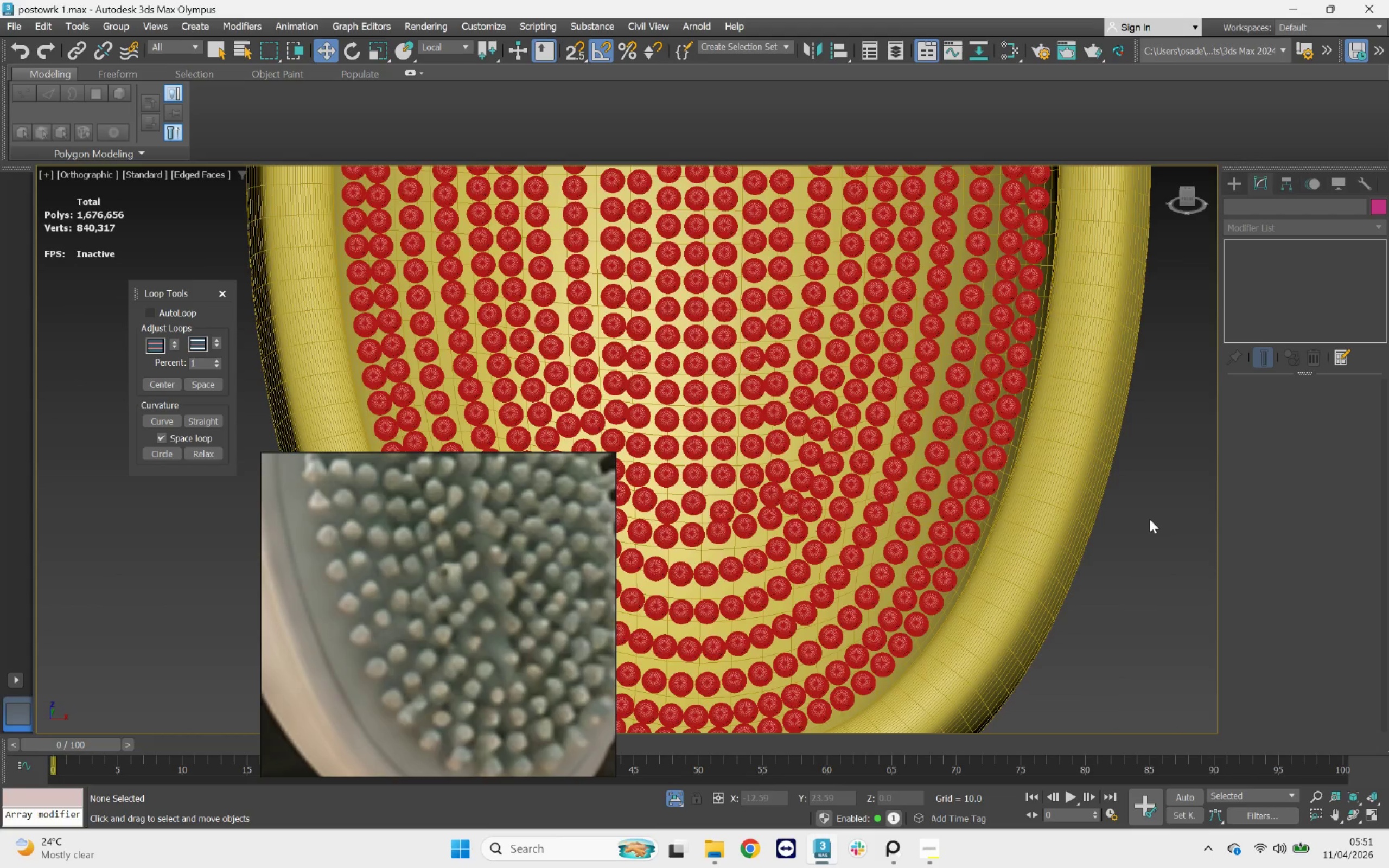 
scroll: coordinate [1146, 519], scroll_direction: down, amount: 3.0
 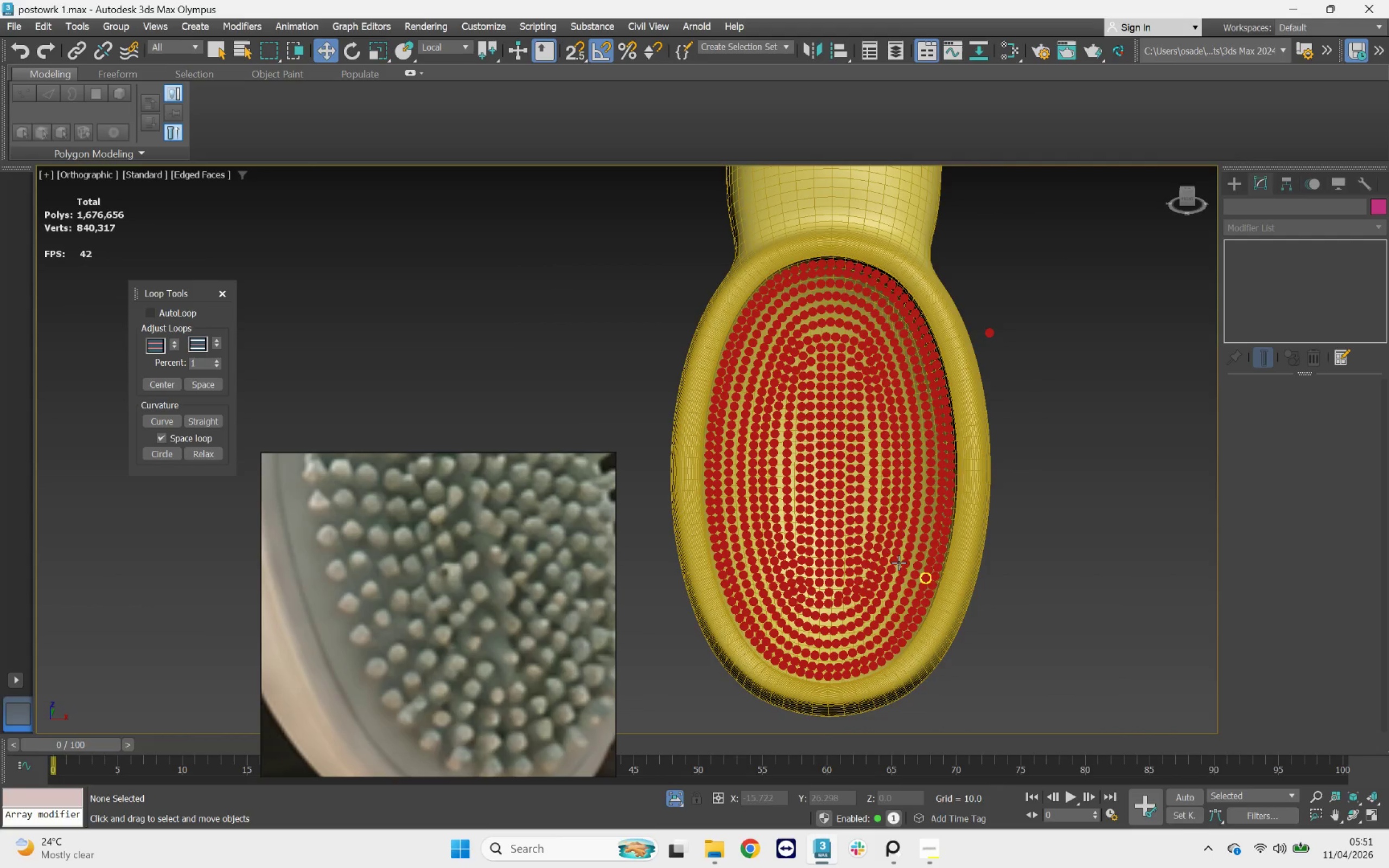 
left_click([867, 517])
 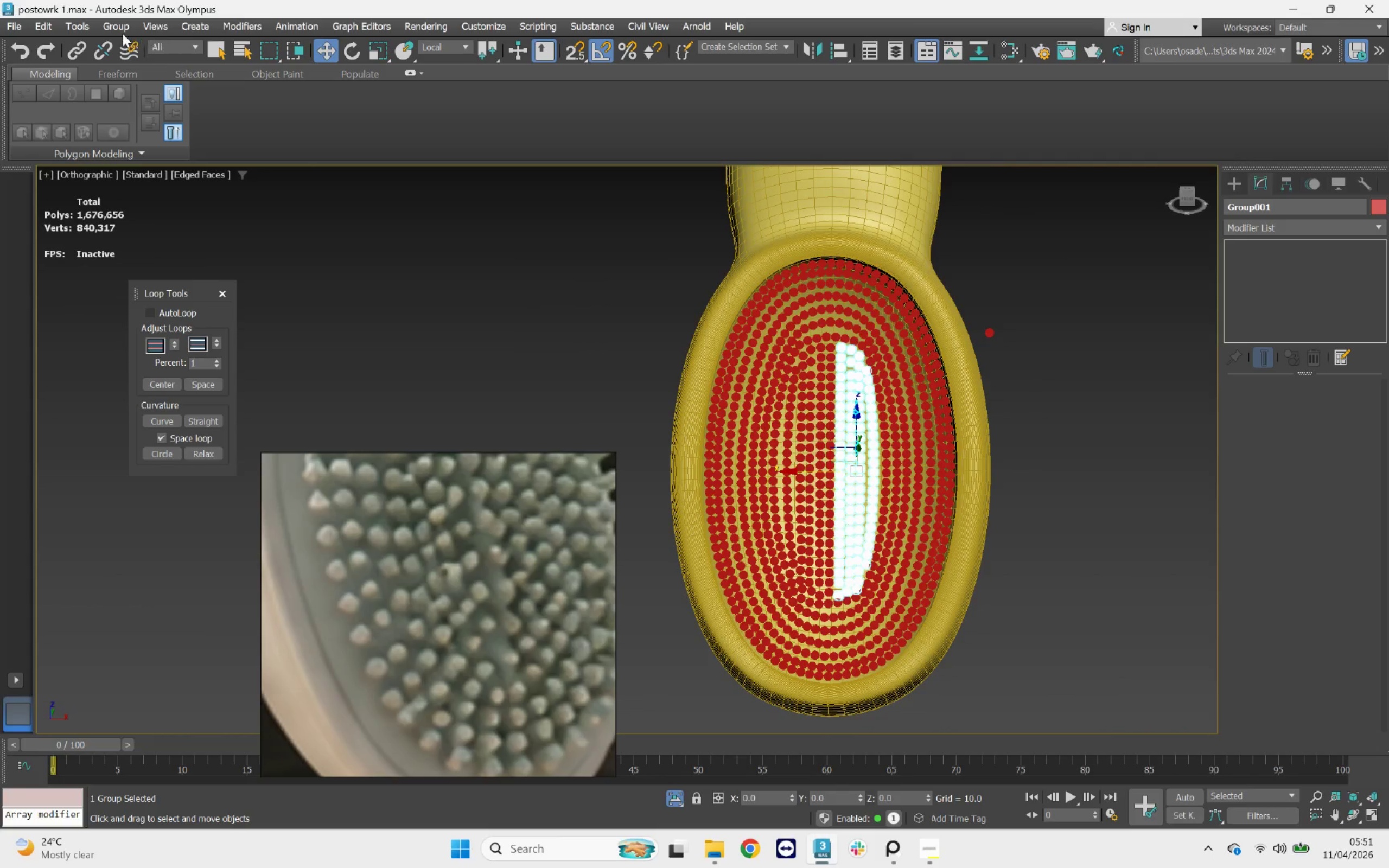 
left_click([119, 27])
 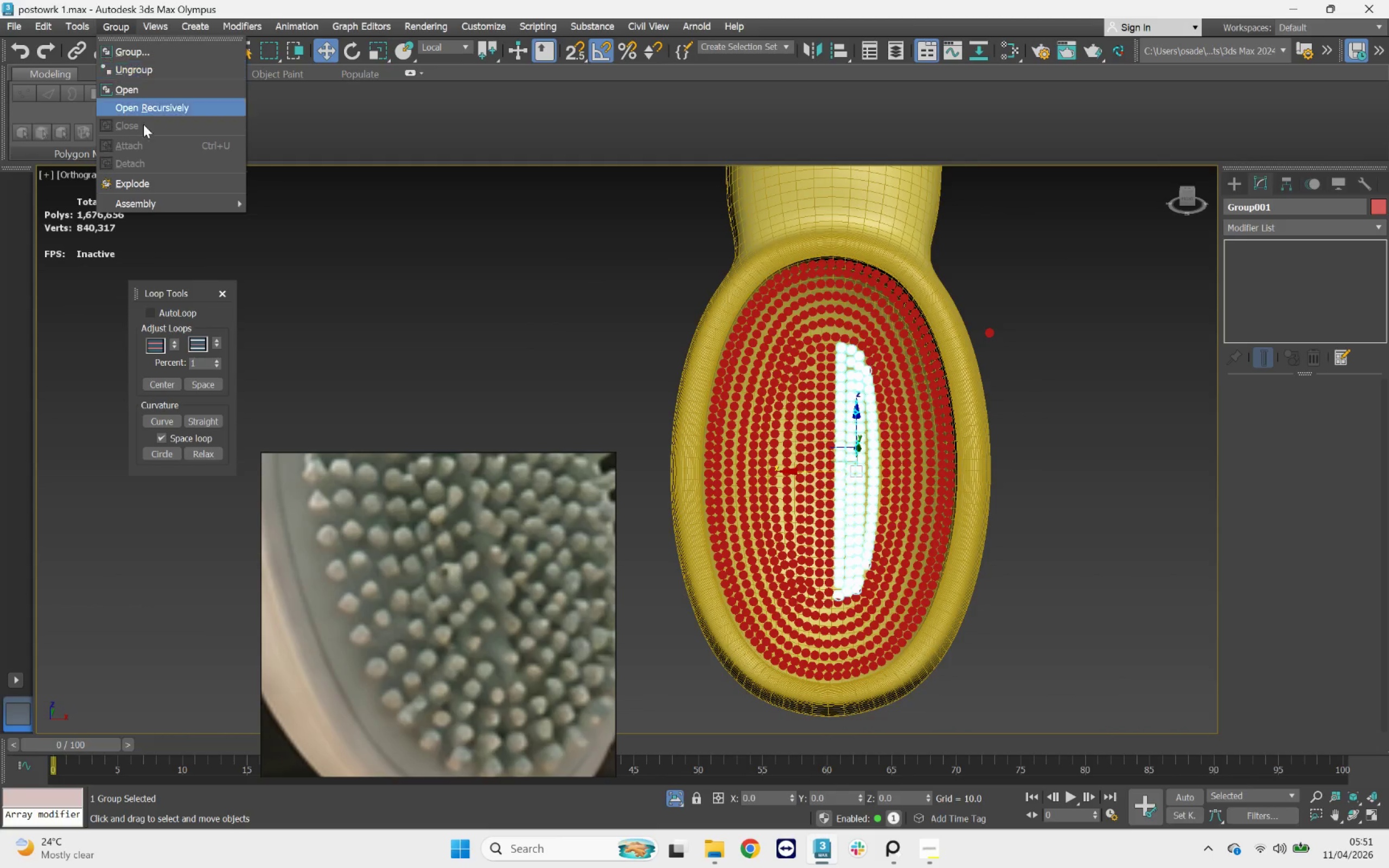 
left_click([153, 186])
 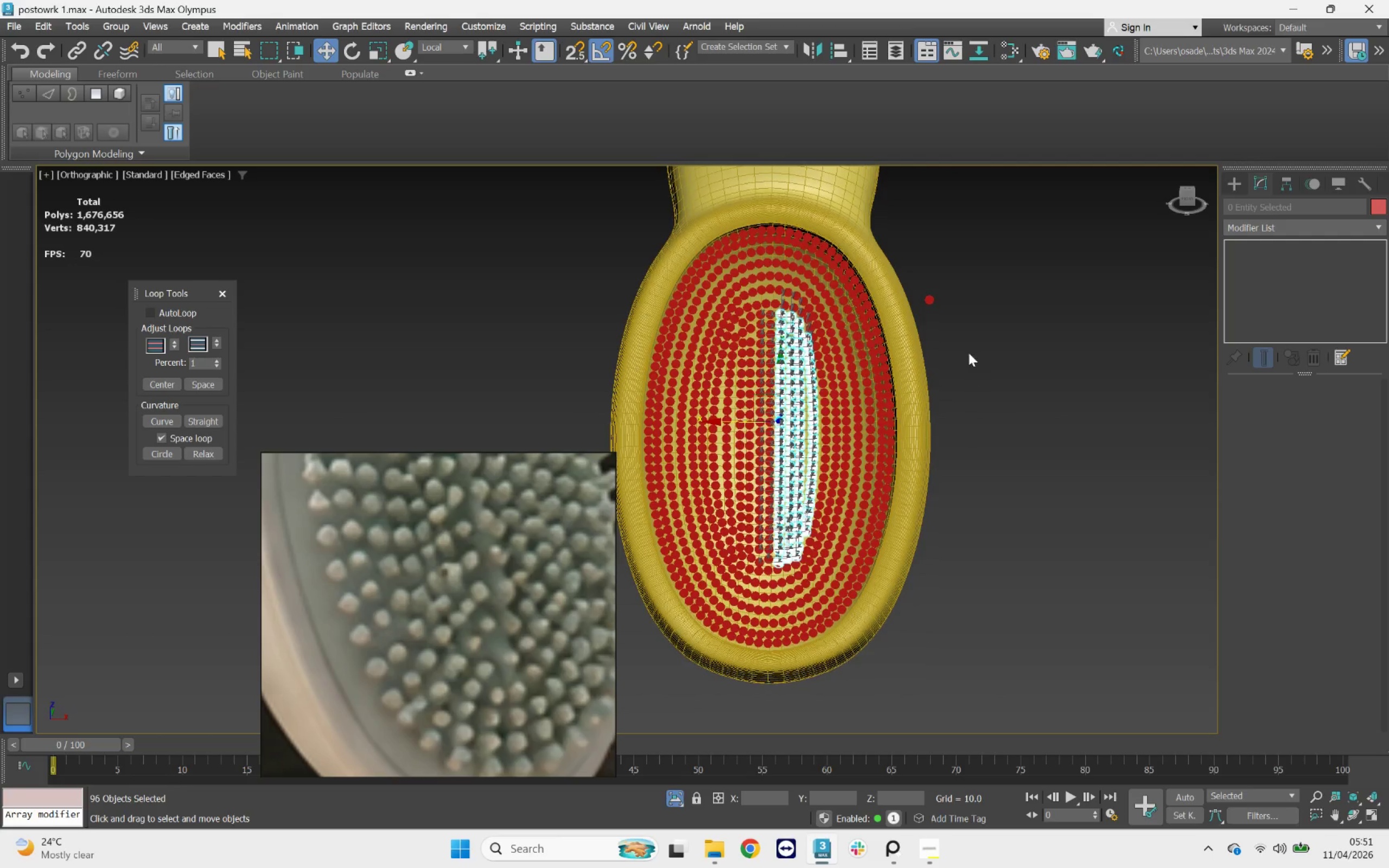 
left_click_drag(start_coordinate=[565, 202], to_coordinate=[906, 680])
 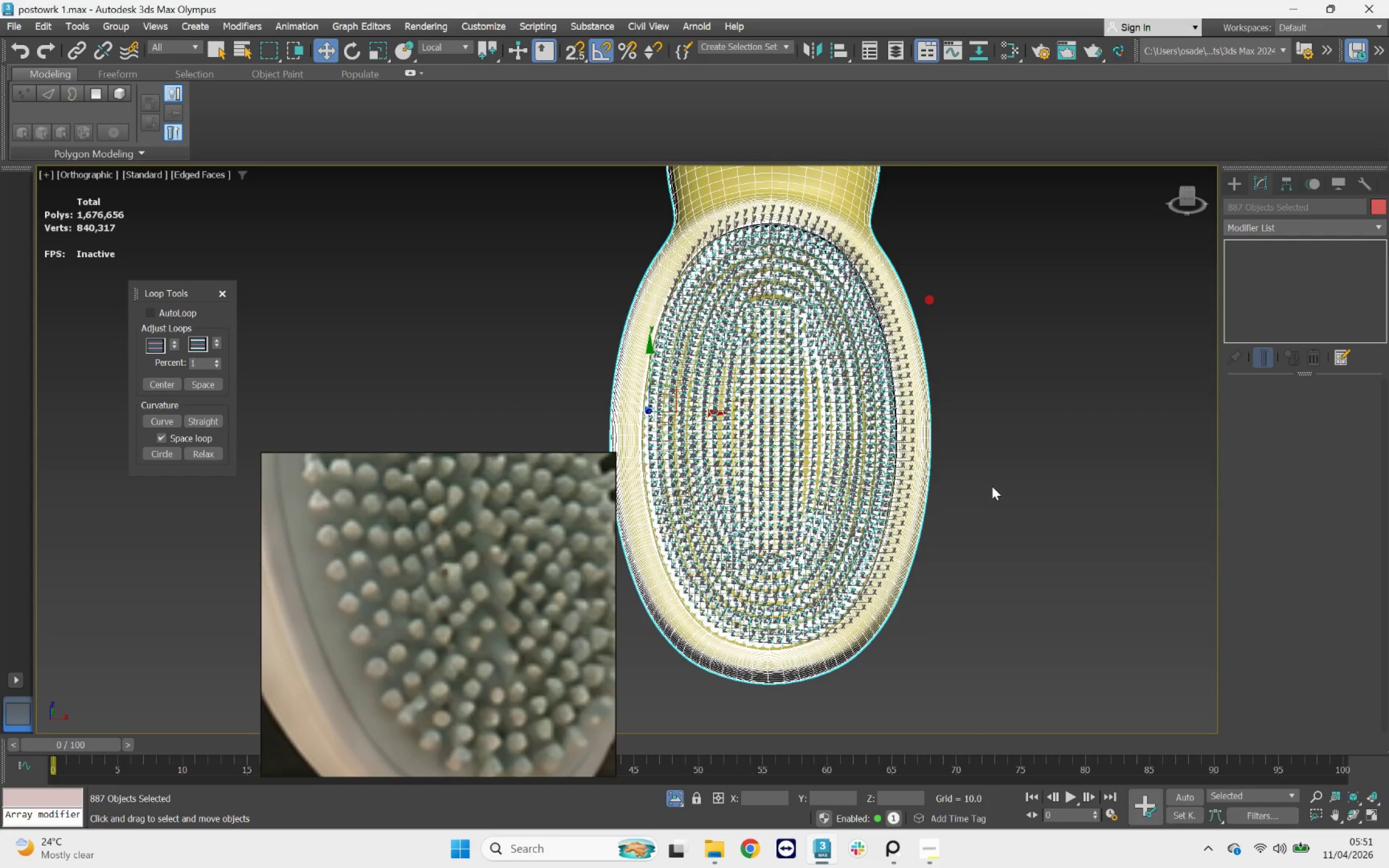 
left_click_drag(start_coordinate=[1013, 443], to_coordinate=[925, 522])
 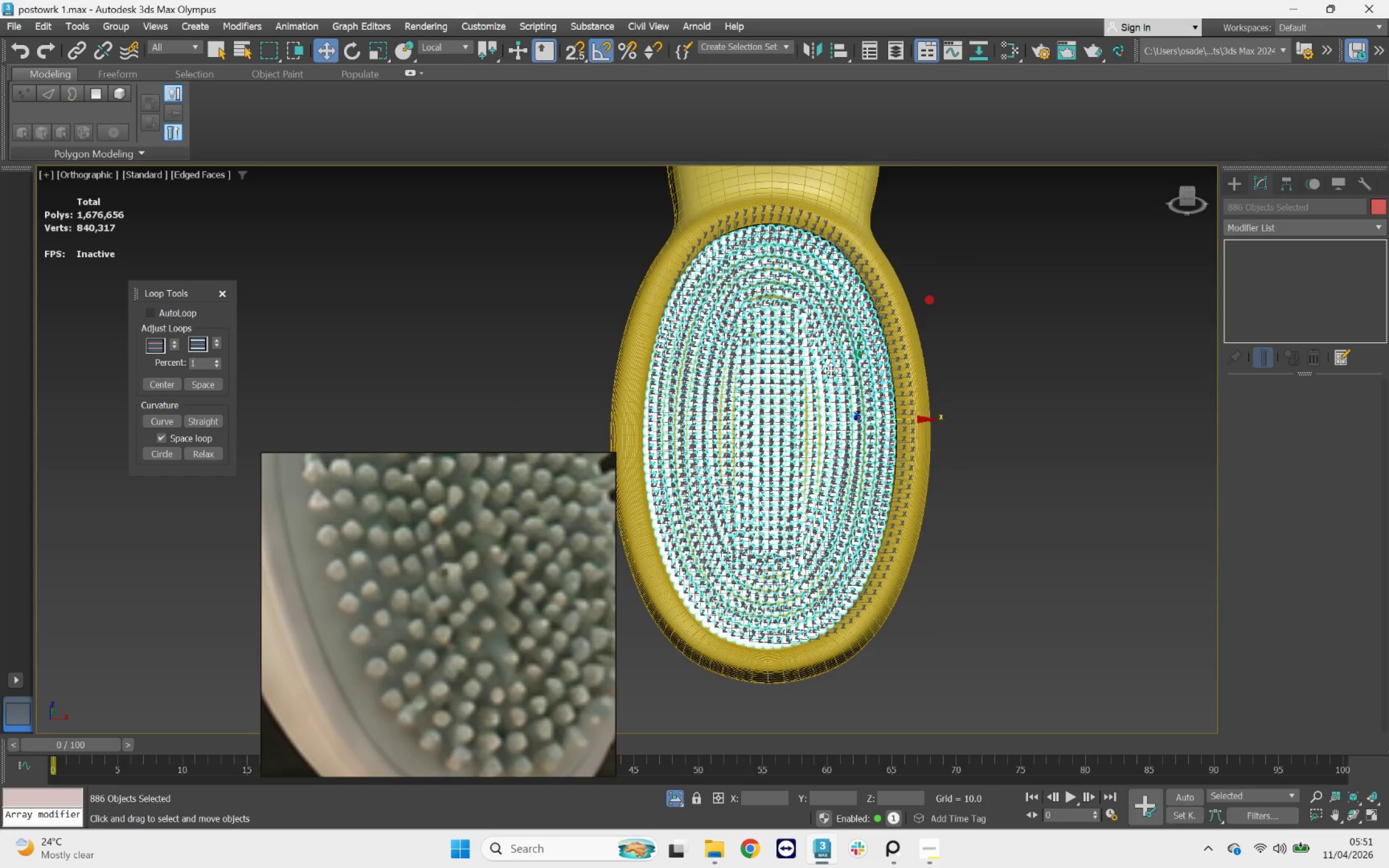 
hold_key(key=AltLeft, duration=1.11)
 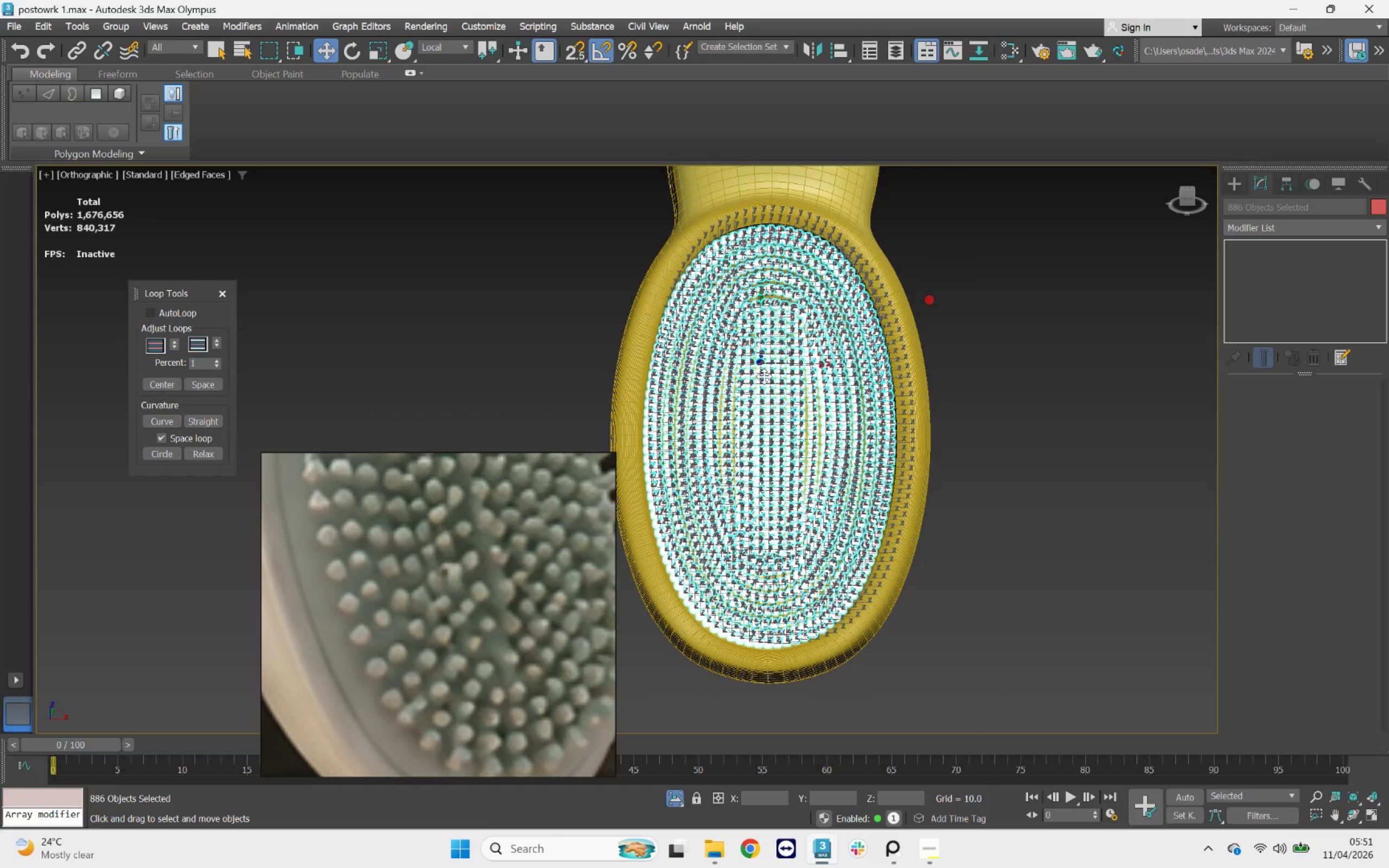 
scroll: coordinate [774, 317], scroll_direction: up, amount: 4.0
 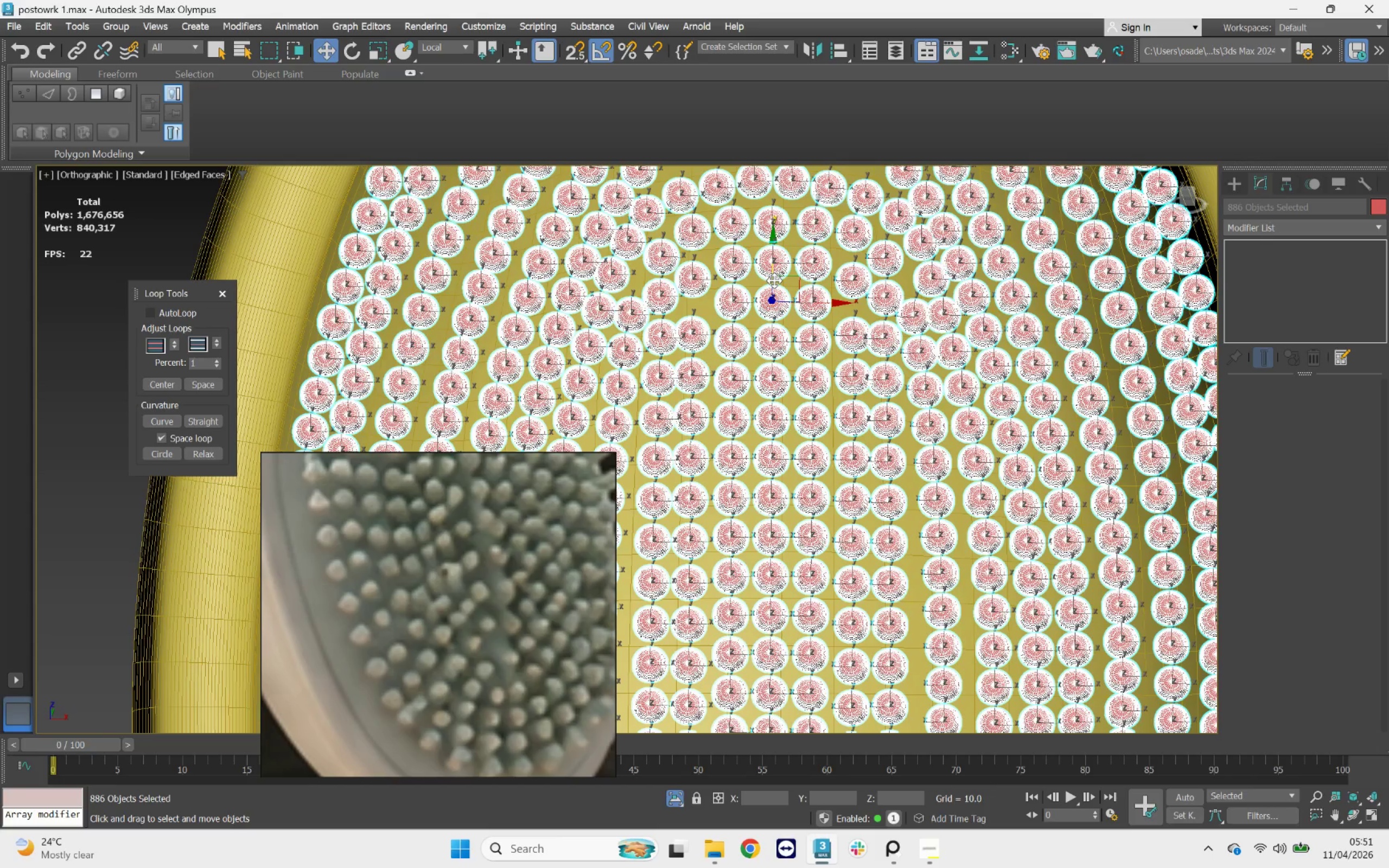 
hold_key(key=AltLeft, duration=0.43)
left_click([727, 320])
 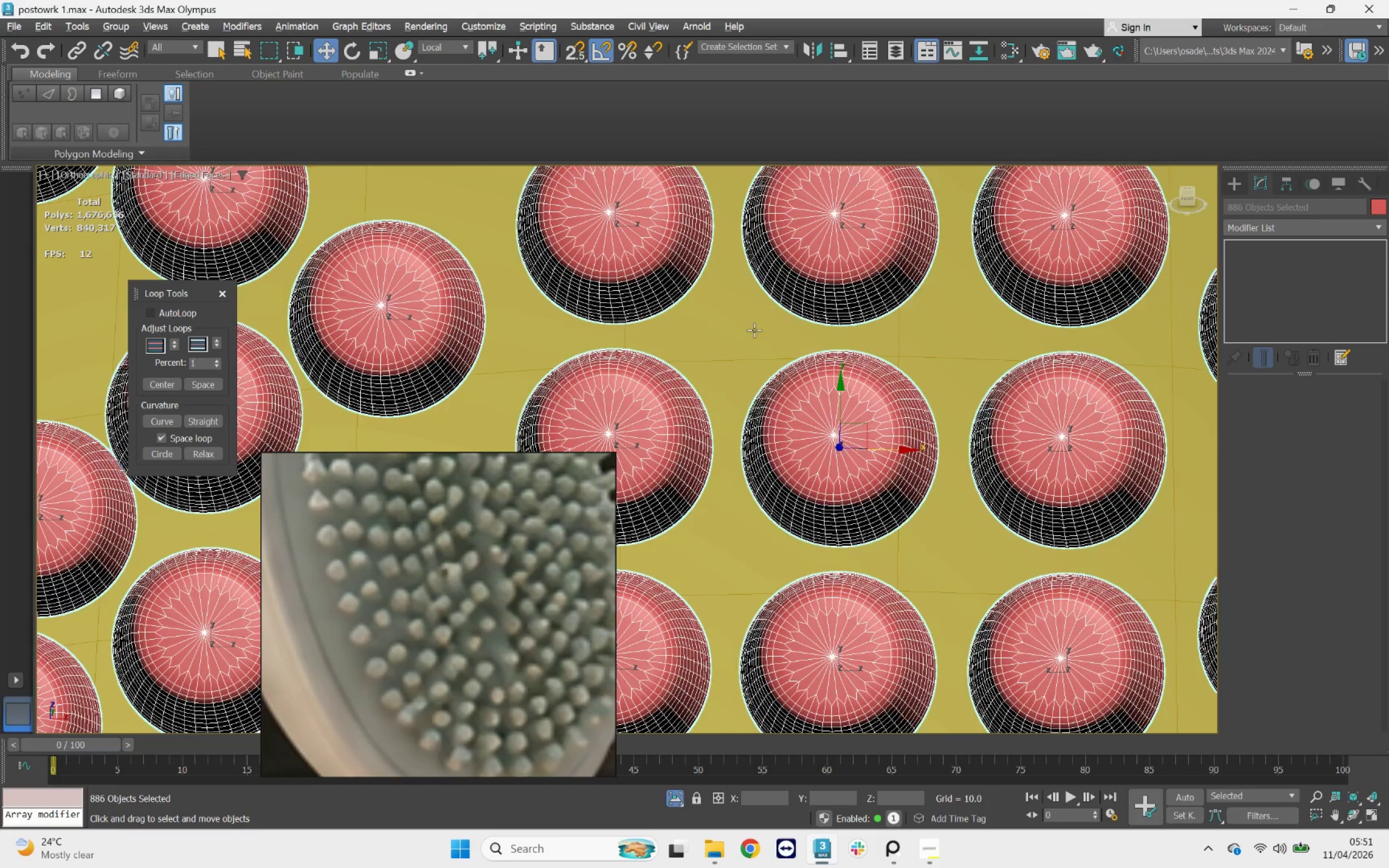 
scroll: coordinate [758, 271], scroll_direction: up, amount: 5.0
 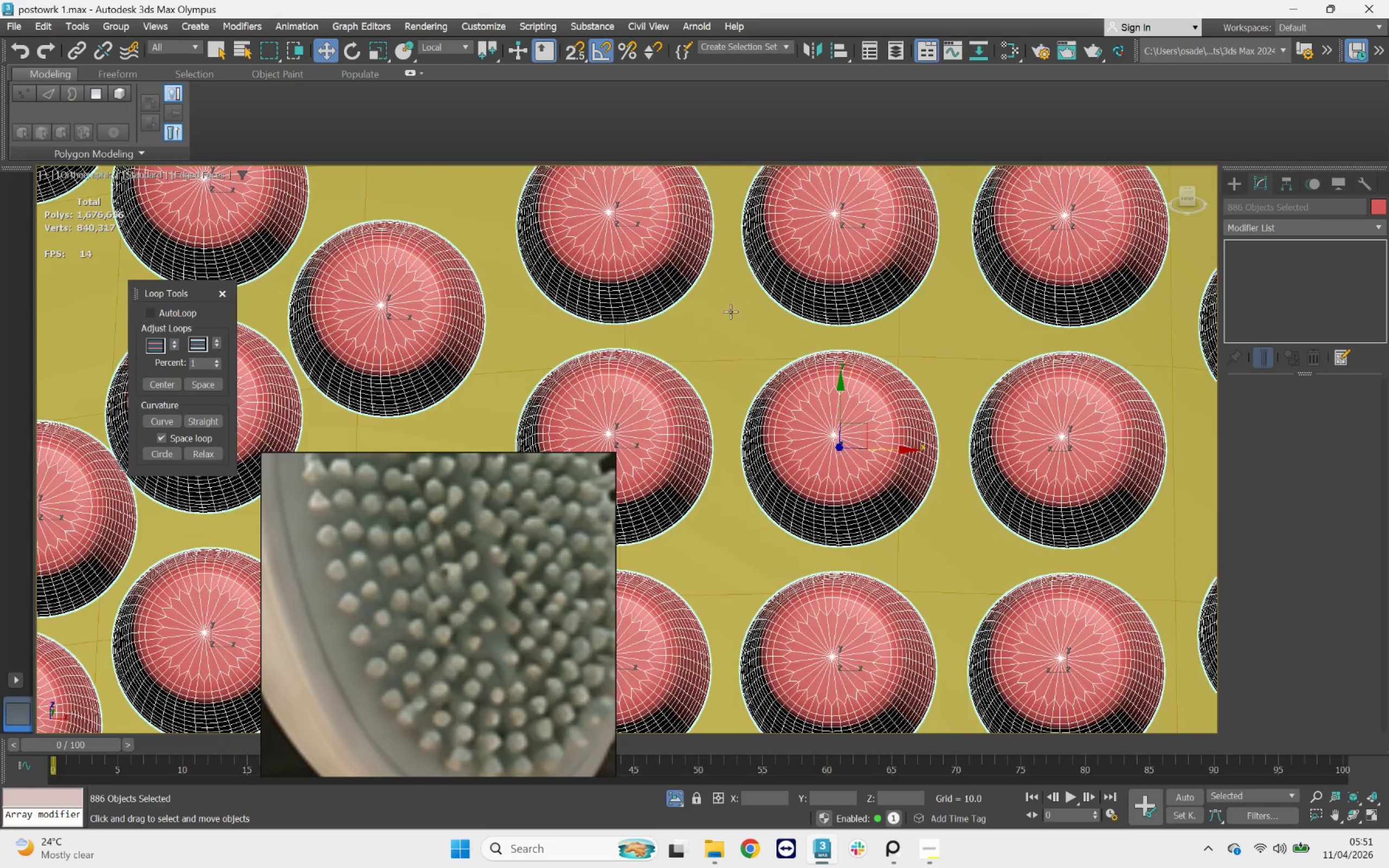 
scroll: coordinate [767, 339], scroll_direction: down, amount: 10.0
 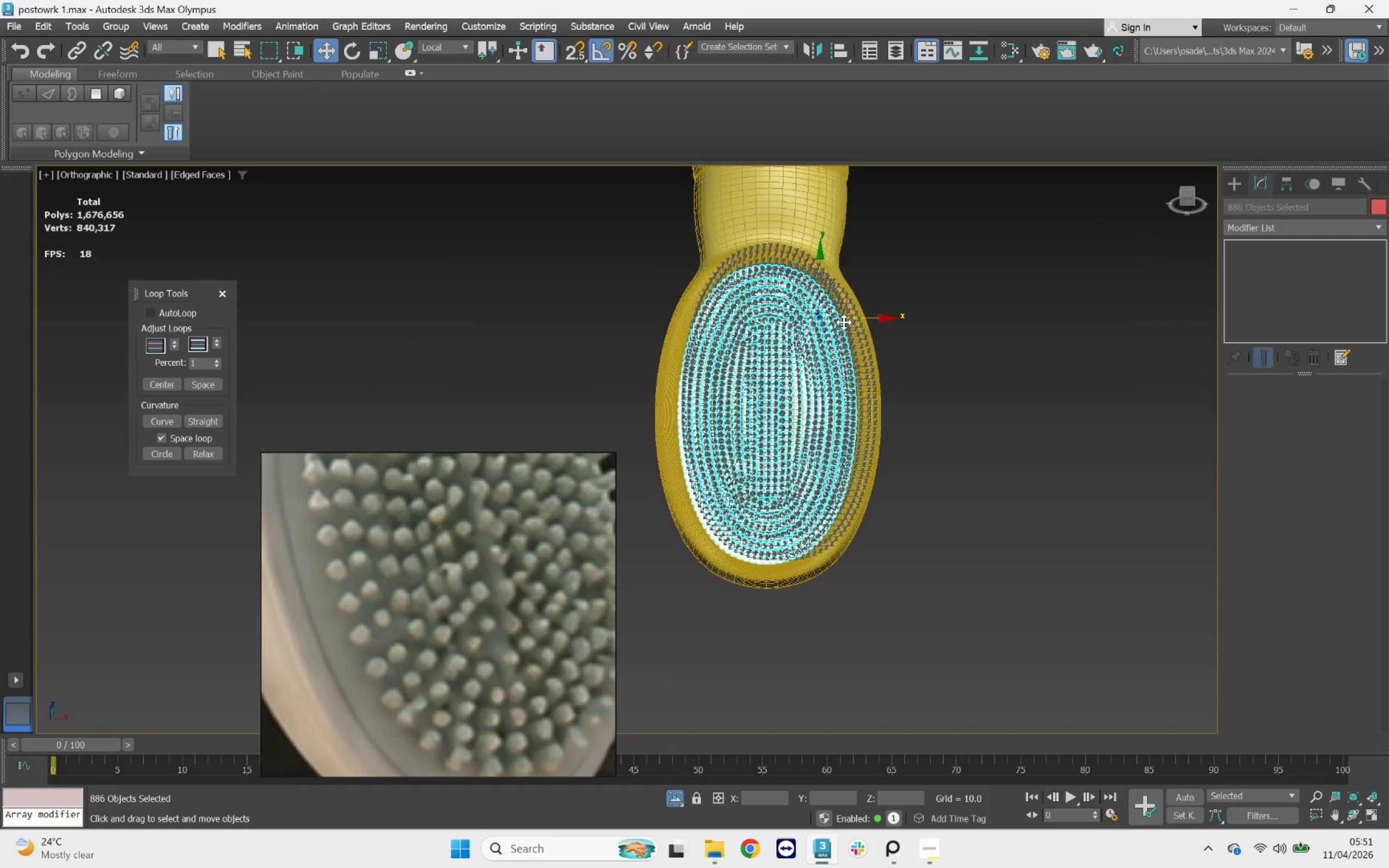 
hold_key(key=AltLeft, duration=0.89)
 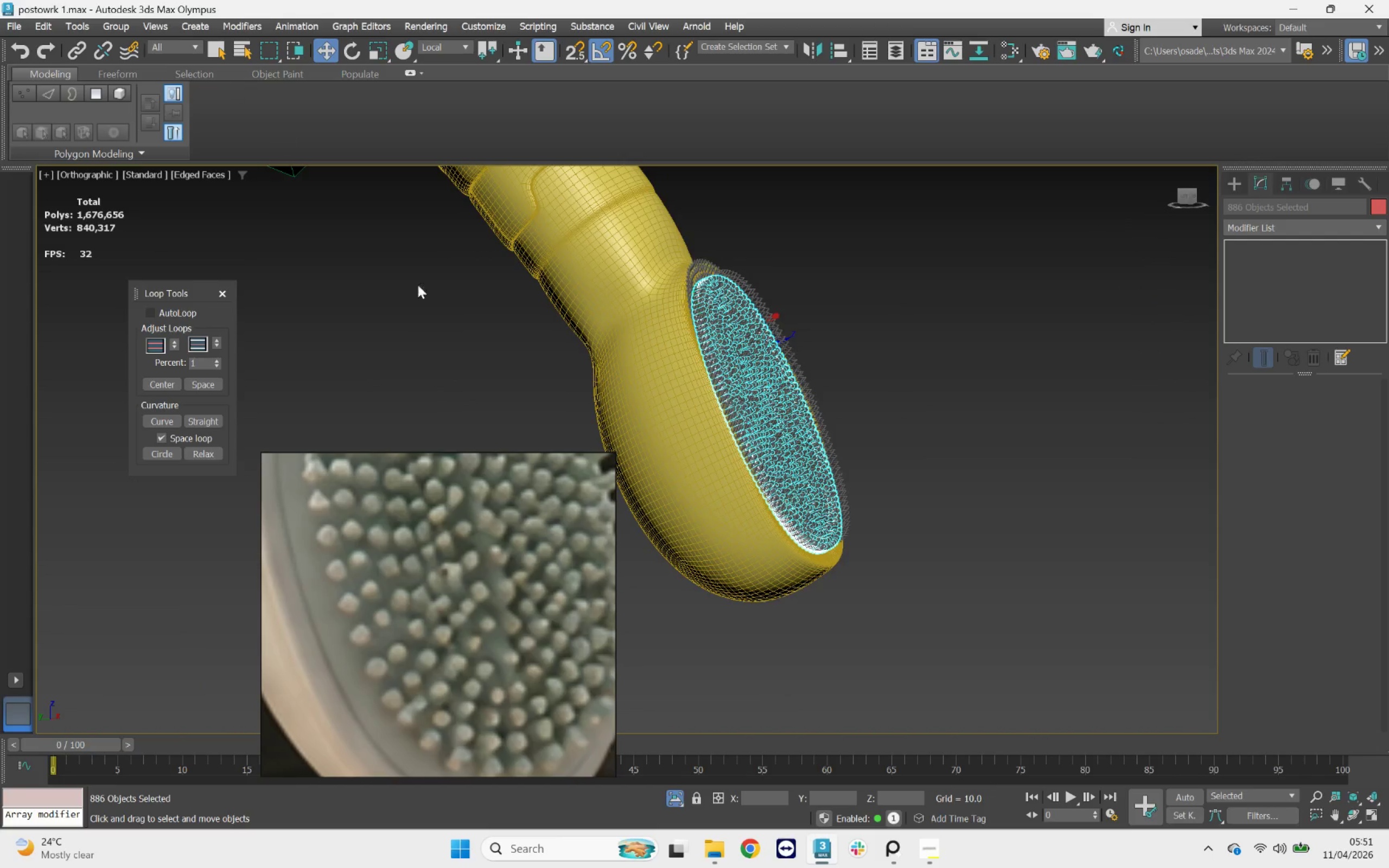 
scroll: coordinate [778, 421], scroll_direction: down, amount: 3.0
 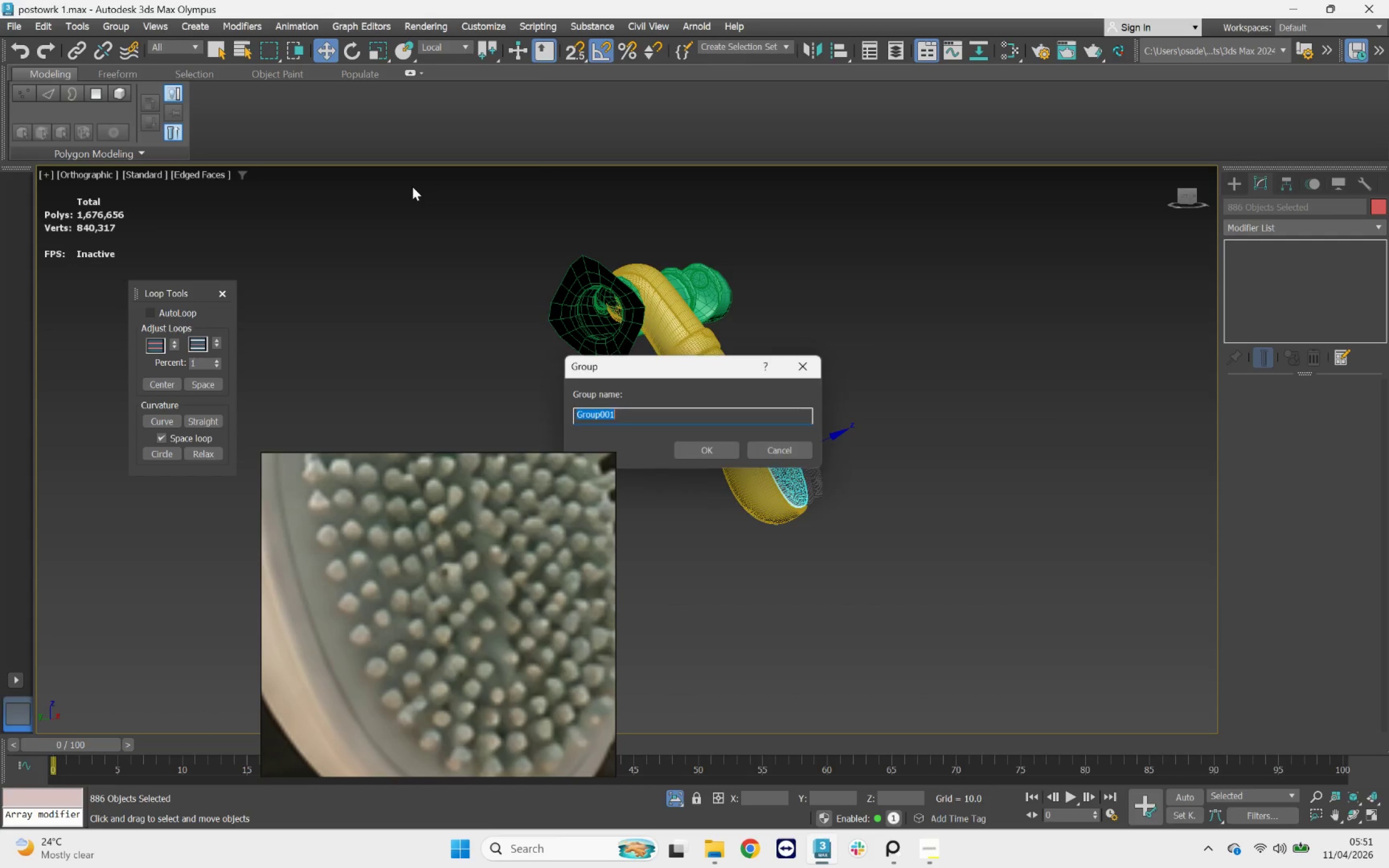 
left_click([699, 447])
 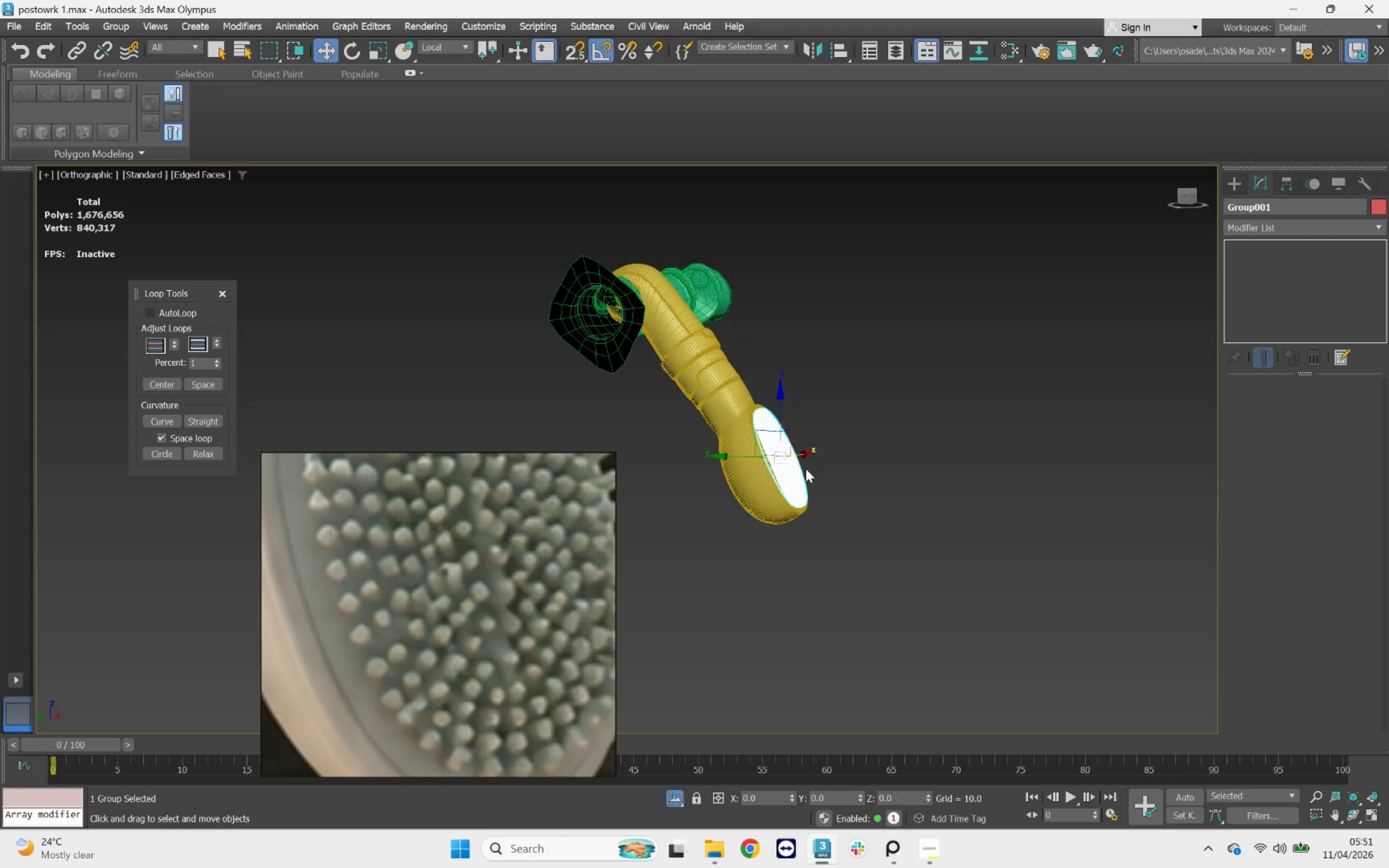 
scroll: coordinate [802, 458], scroll_direction: up, amount: 5.0
 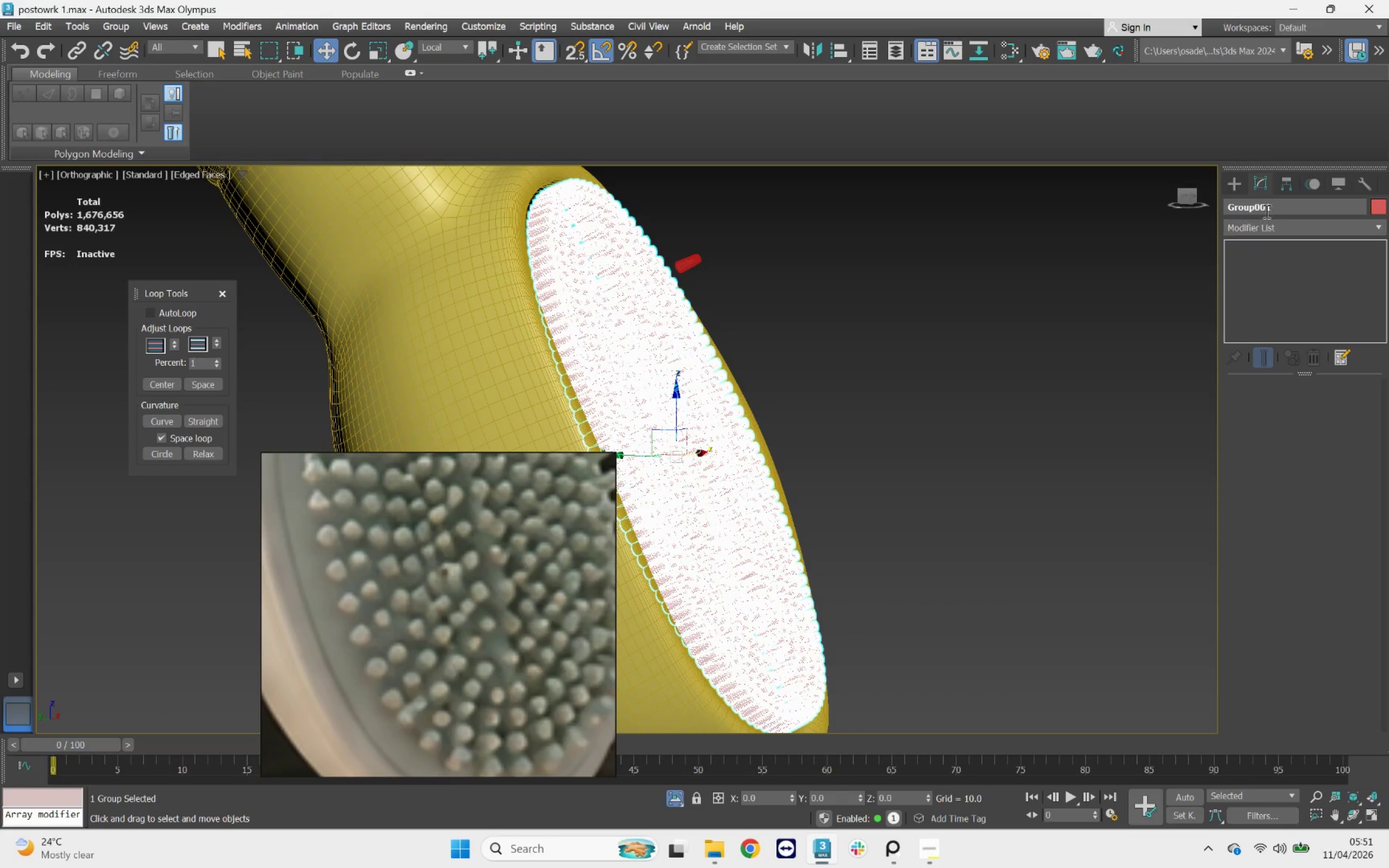 
left_click_drag(start_coordinate=[1275, 206], to_coordinate=[1165, 208])
 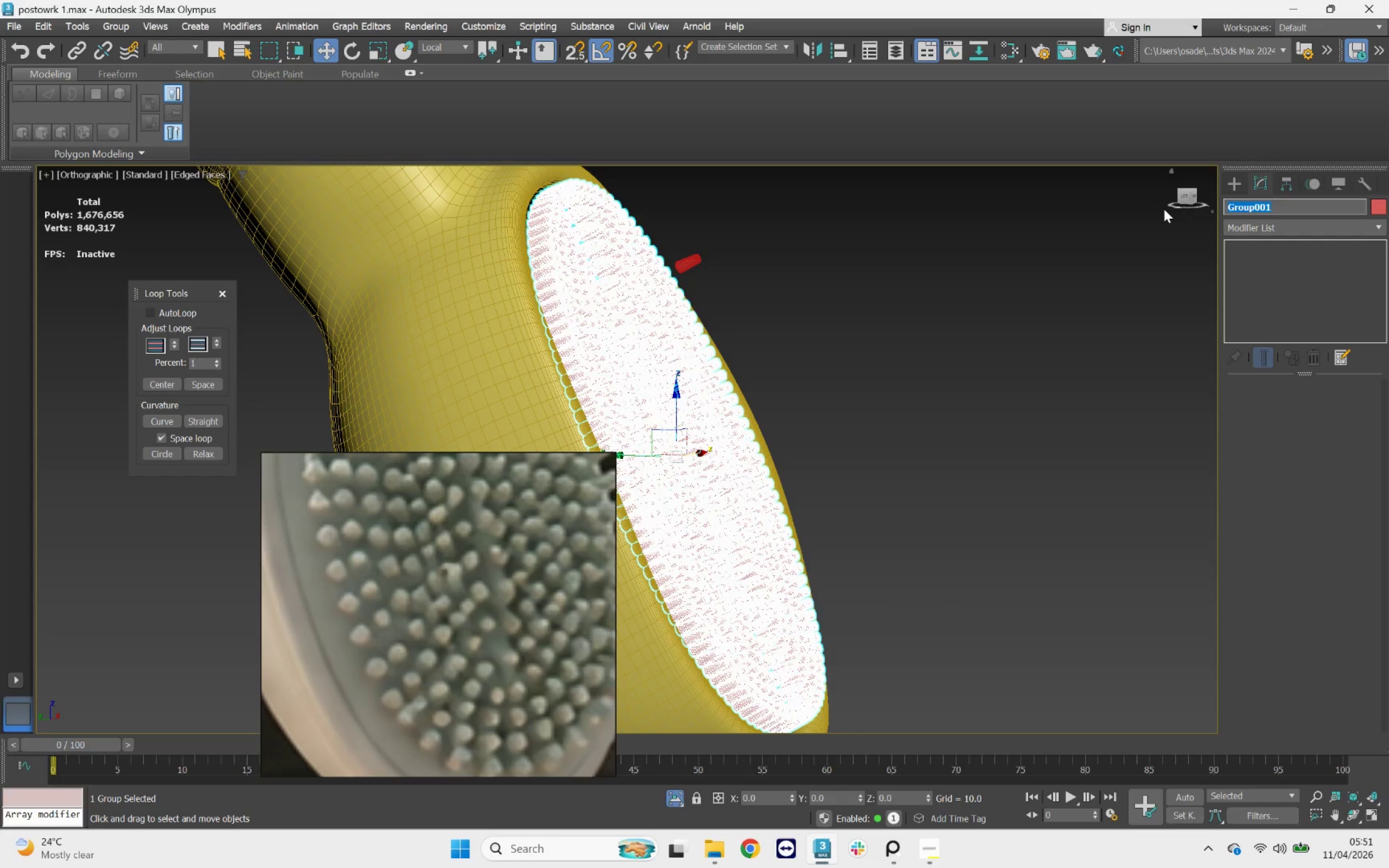 
type(brush tips)
 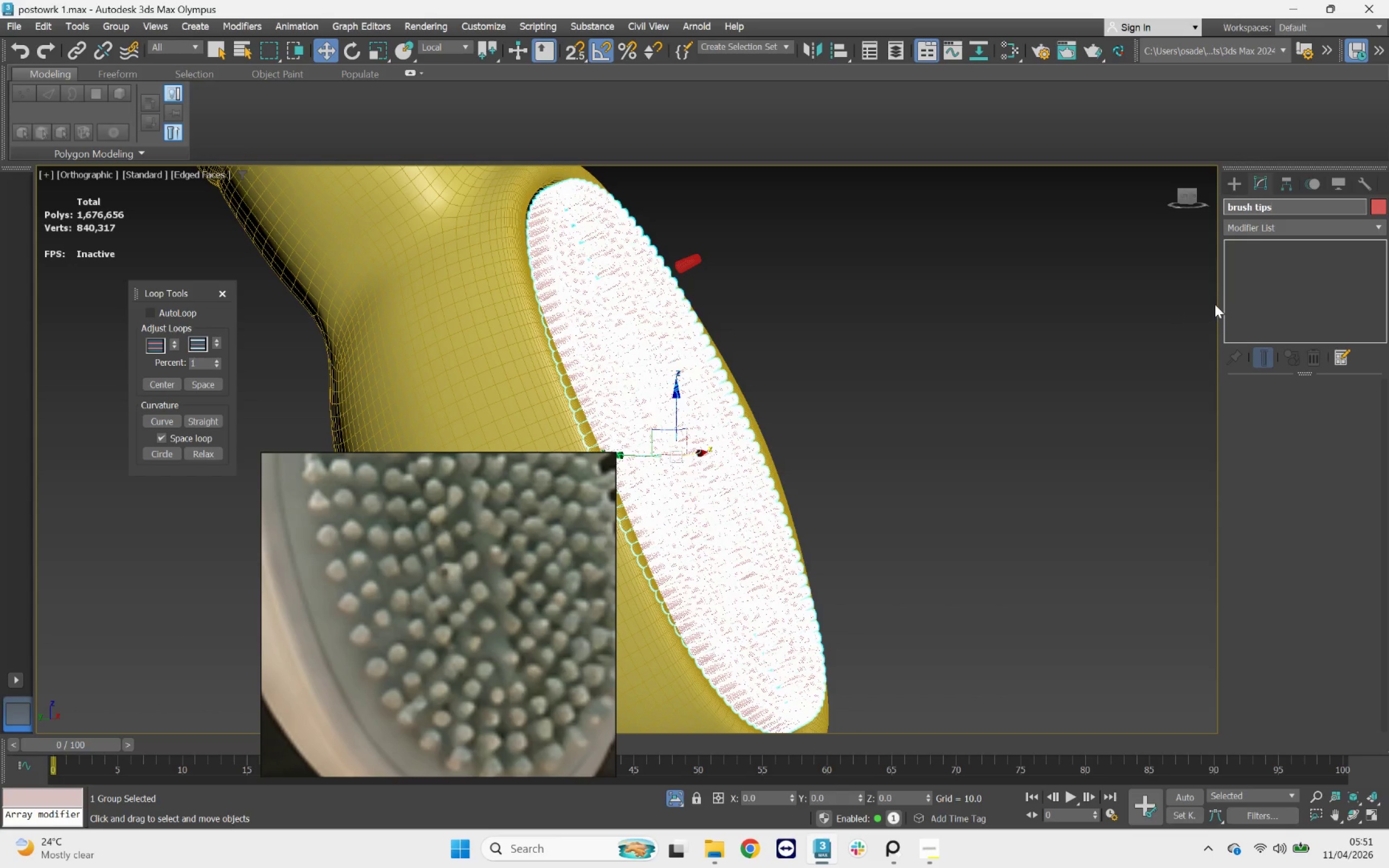 
left_click([1317, 425])
 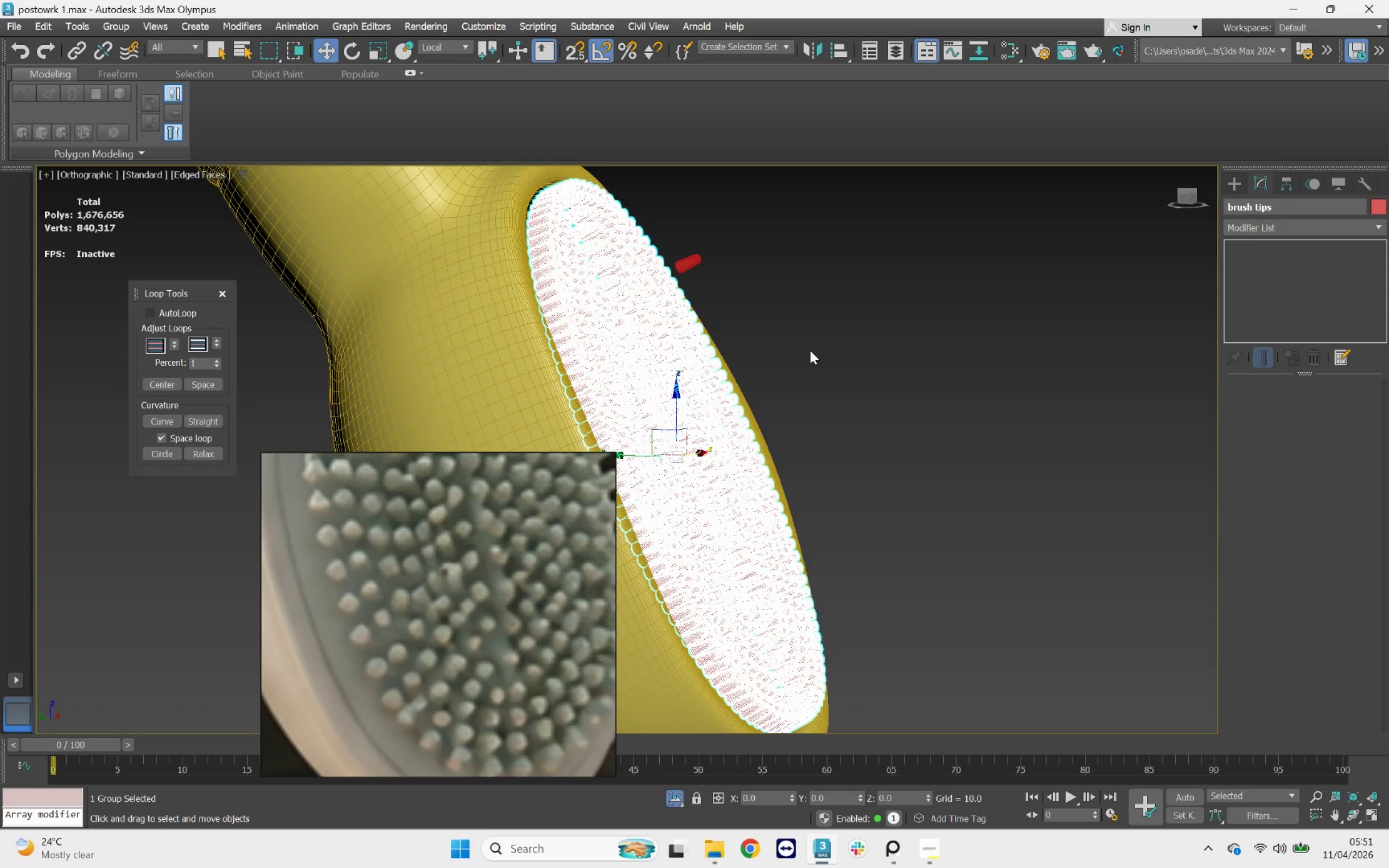 
key(F4)
 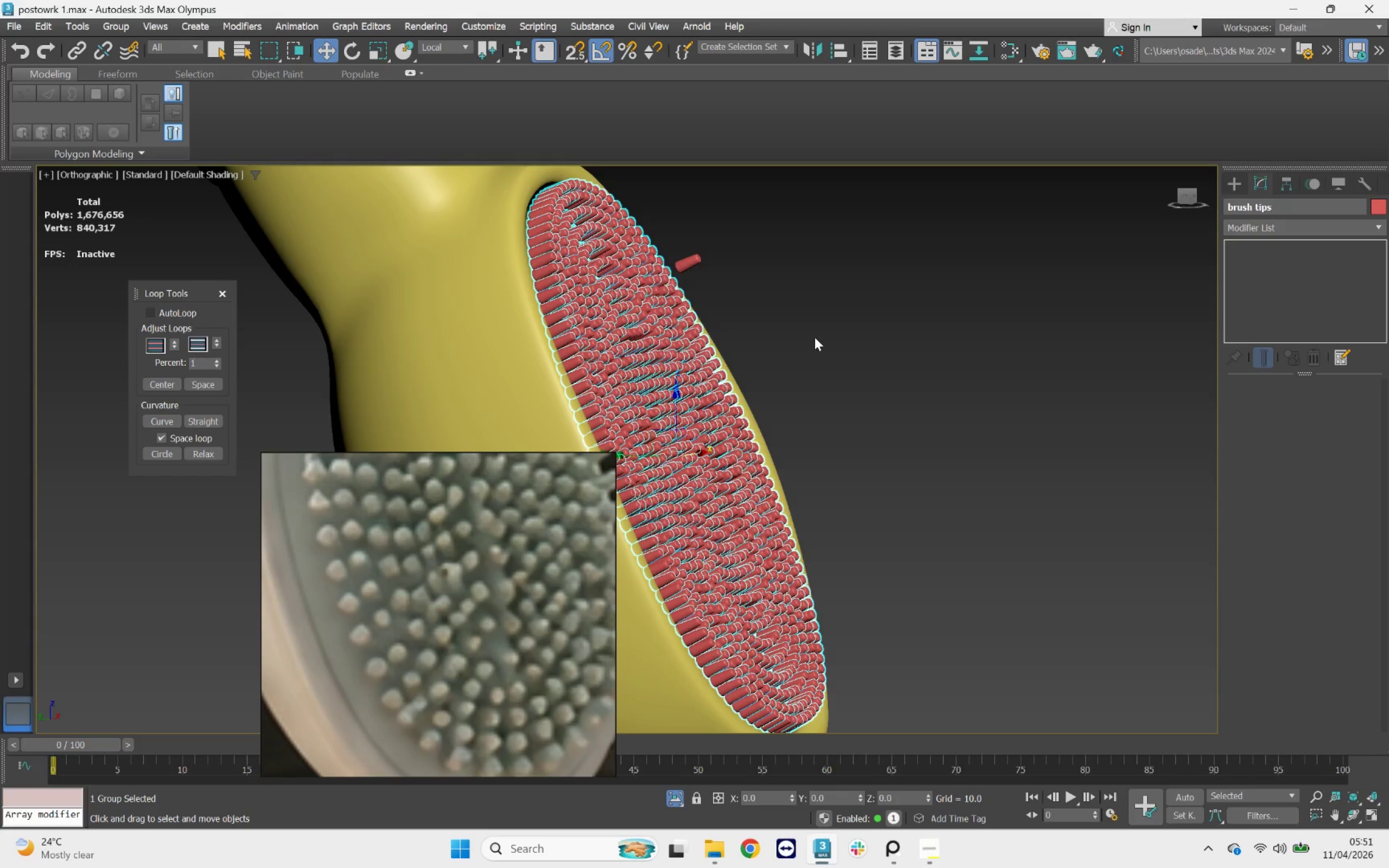 
hold_key(key=AltLeft, duration=3.16)
 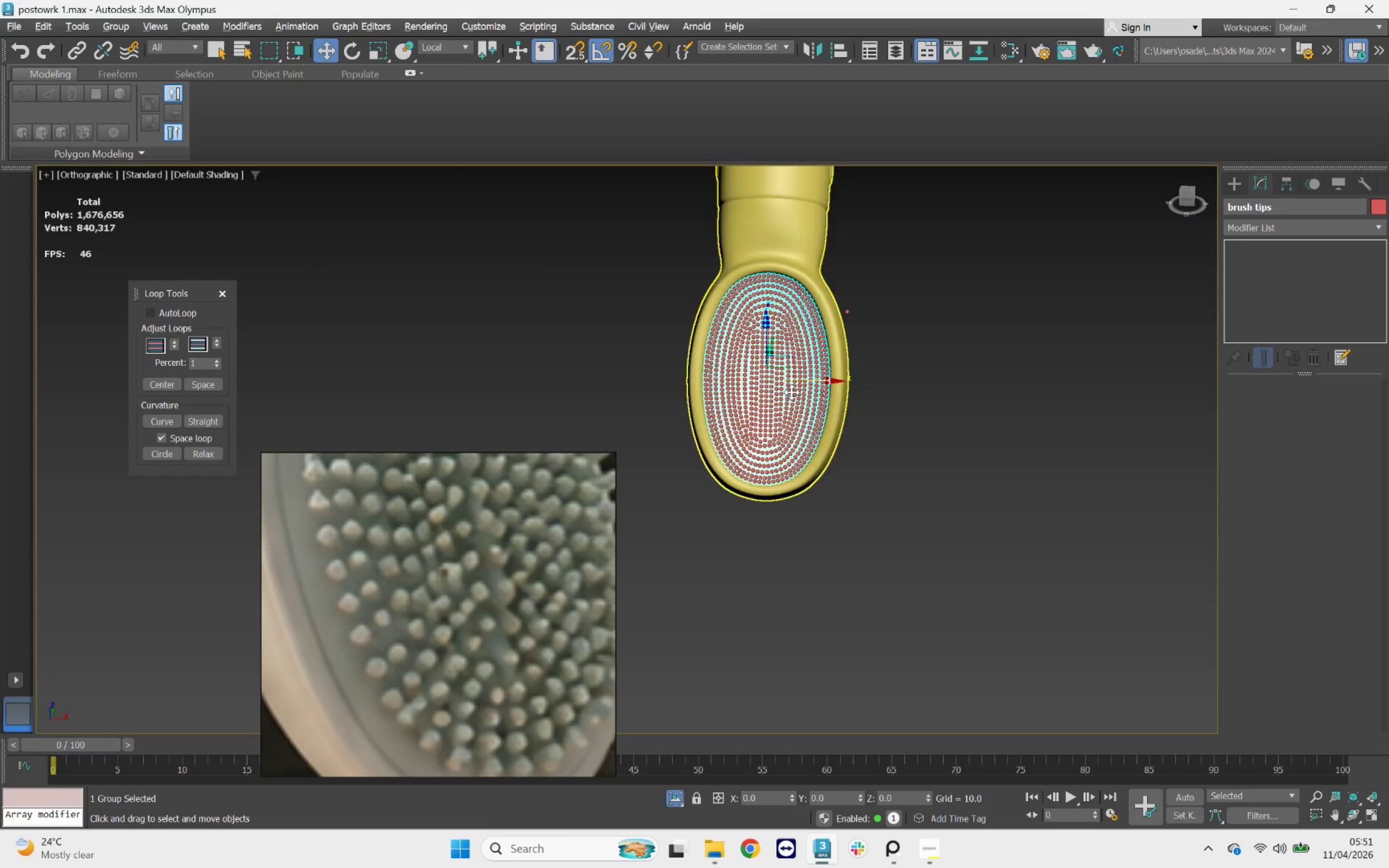 
scroll: coordinate [814, 337], scroll_direction: down, amount: 3.0
 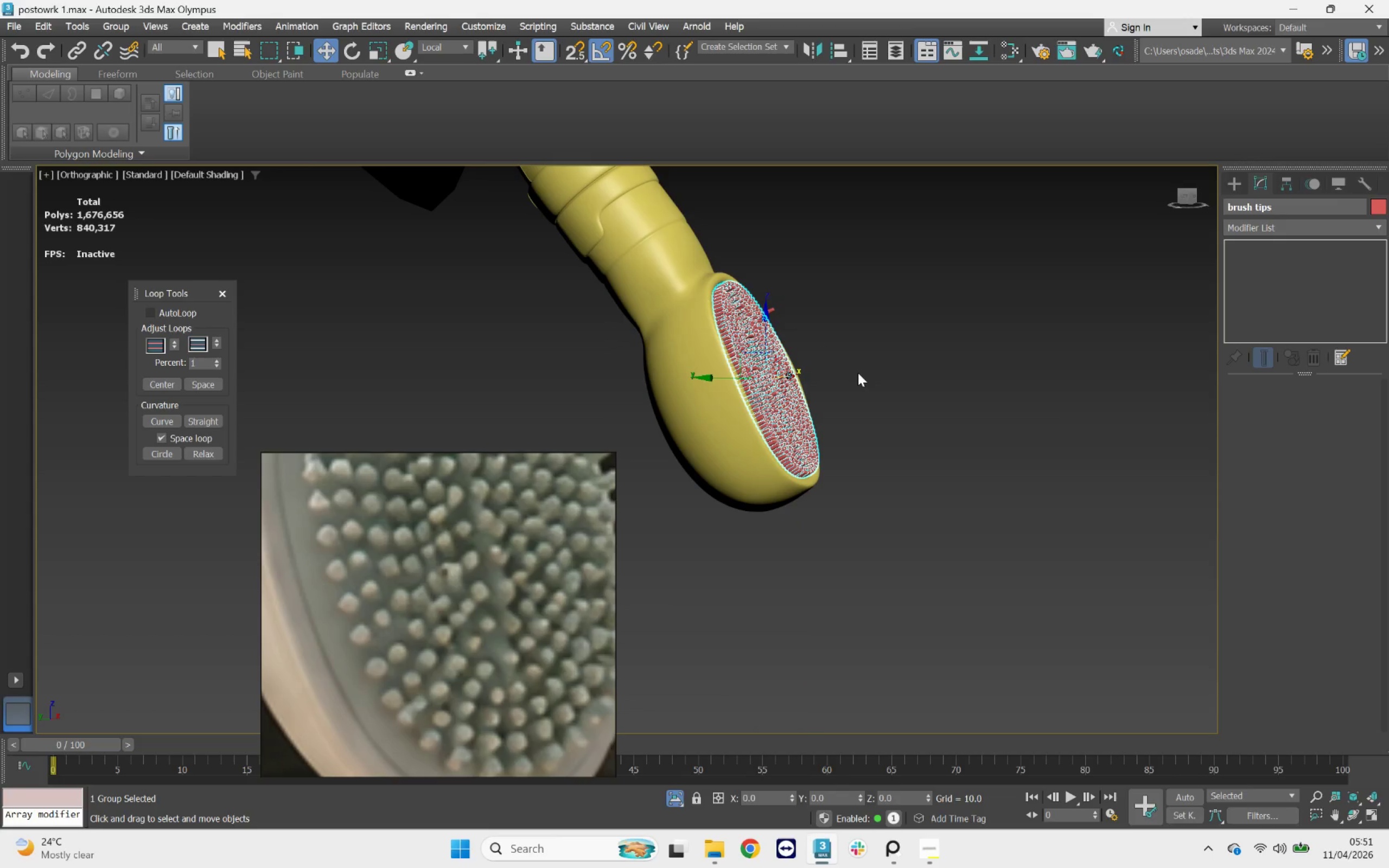 
hold_key(key=AltLeft, duration=1.45)
 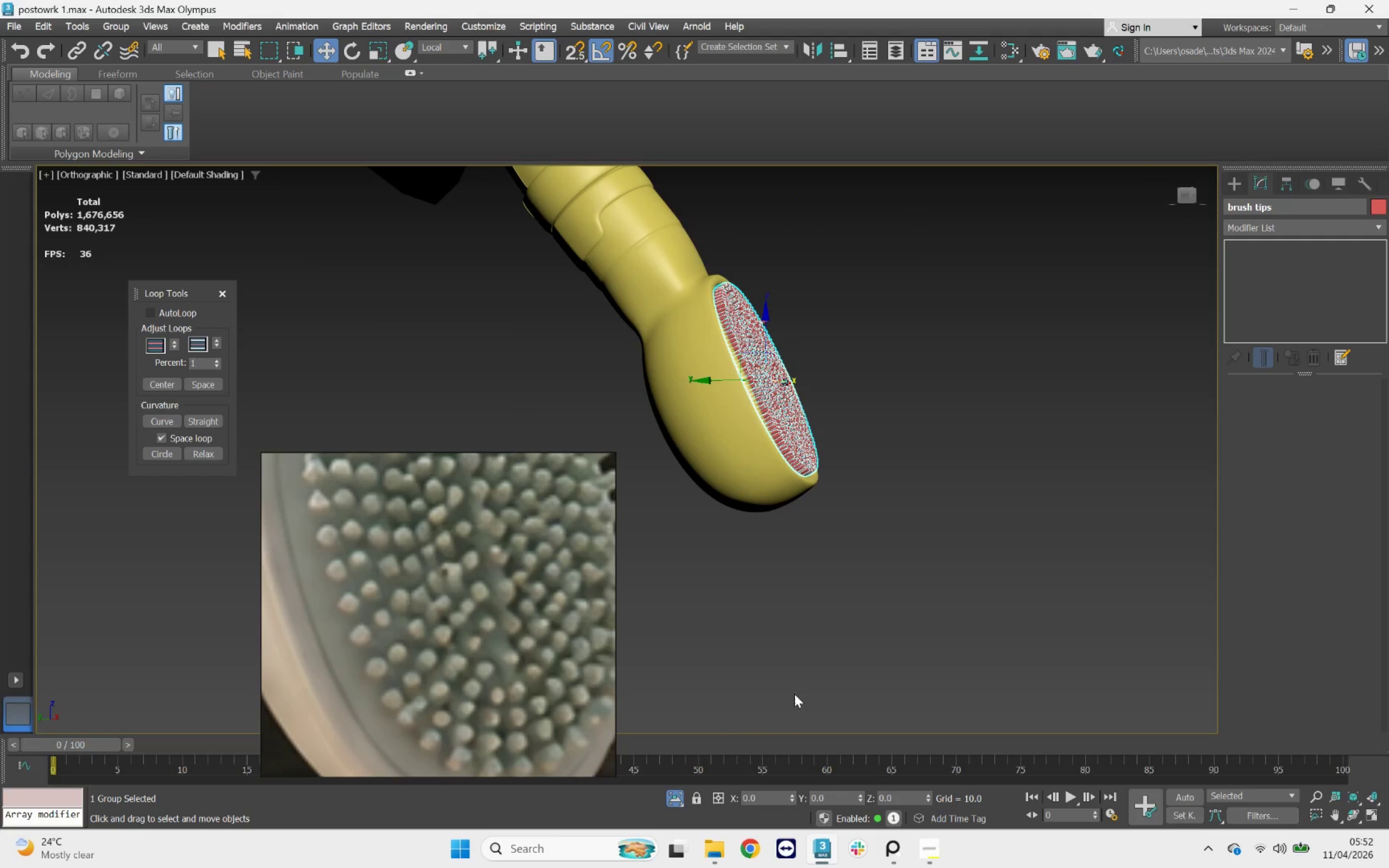 
scroll: coordinate [789, 380], scroll_direction: none, amount: 0.0
 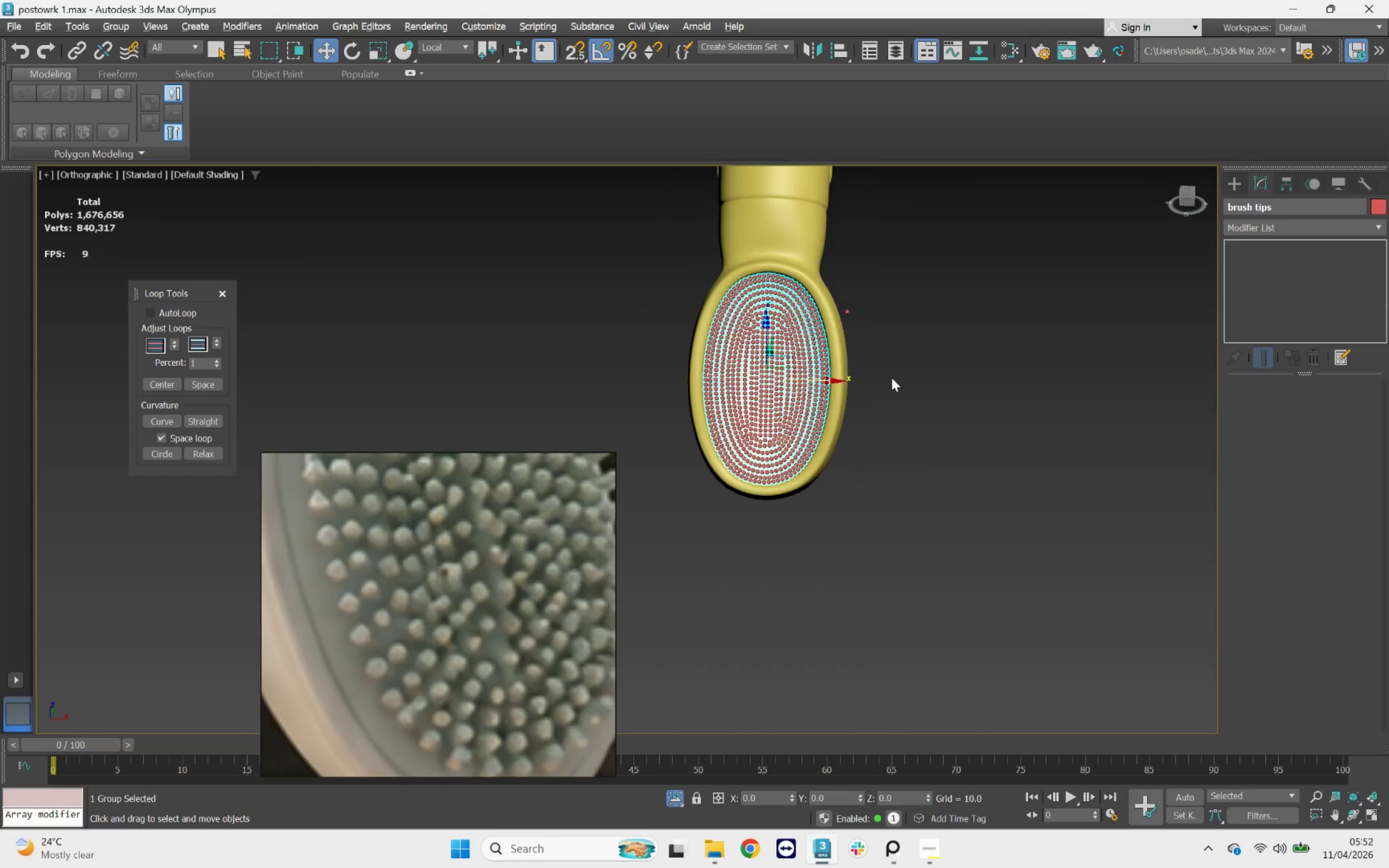 
left_click([845, 639])
 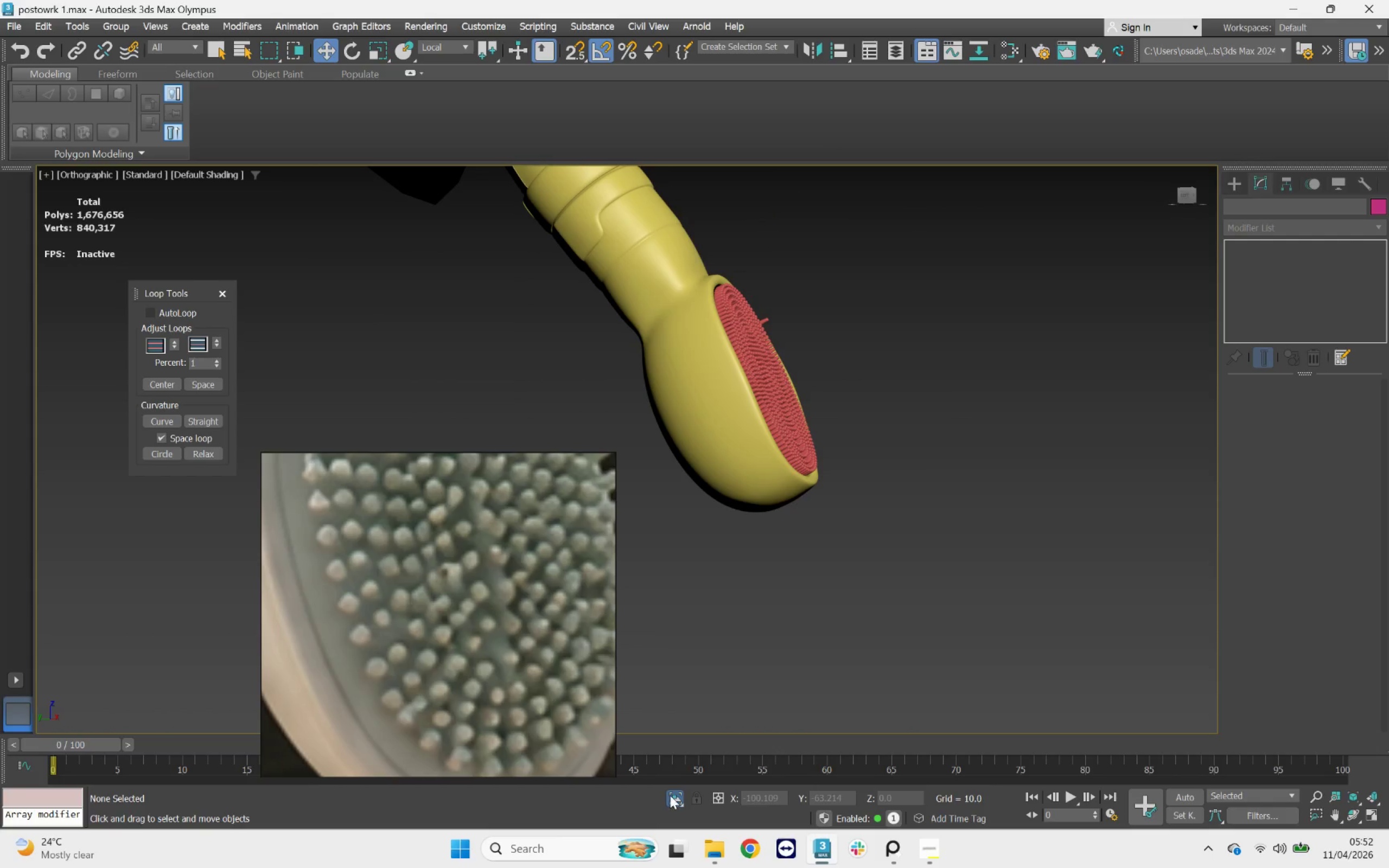 
hold_key(key=AltLeft, duration=0.7)
 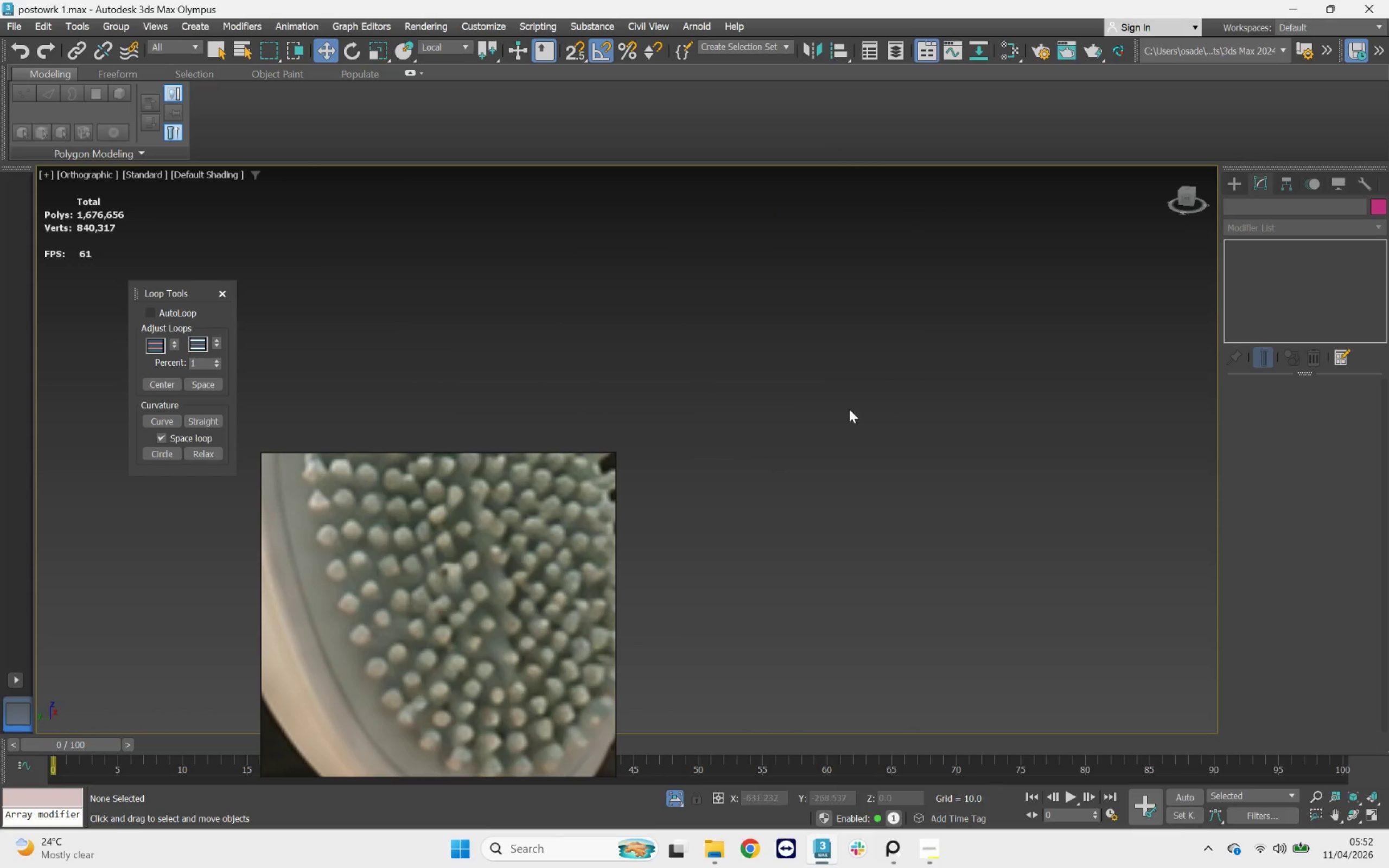 
scroll: coordinate [759, 443], scroll_direction: down, amount: 3.0
 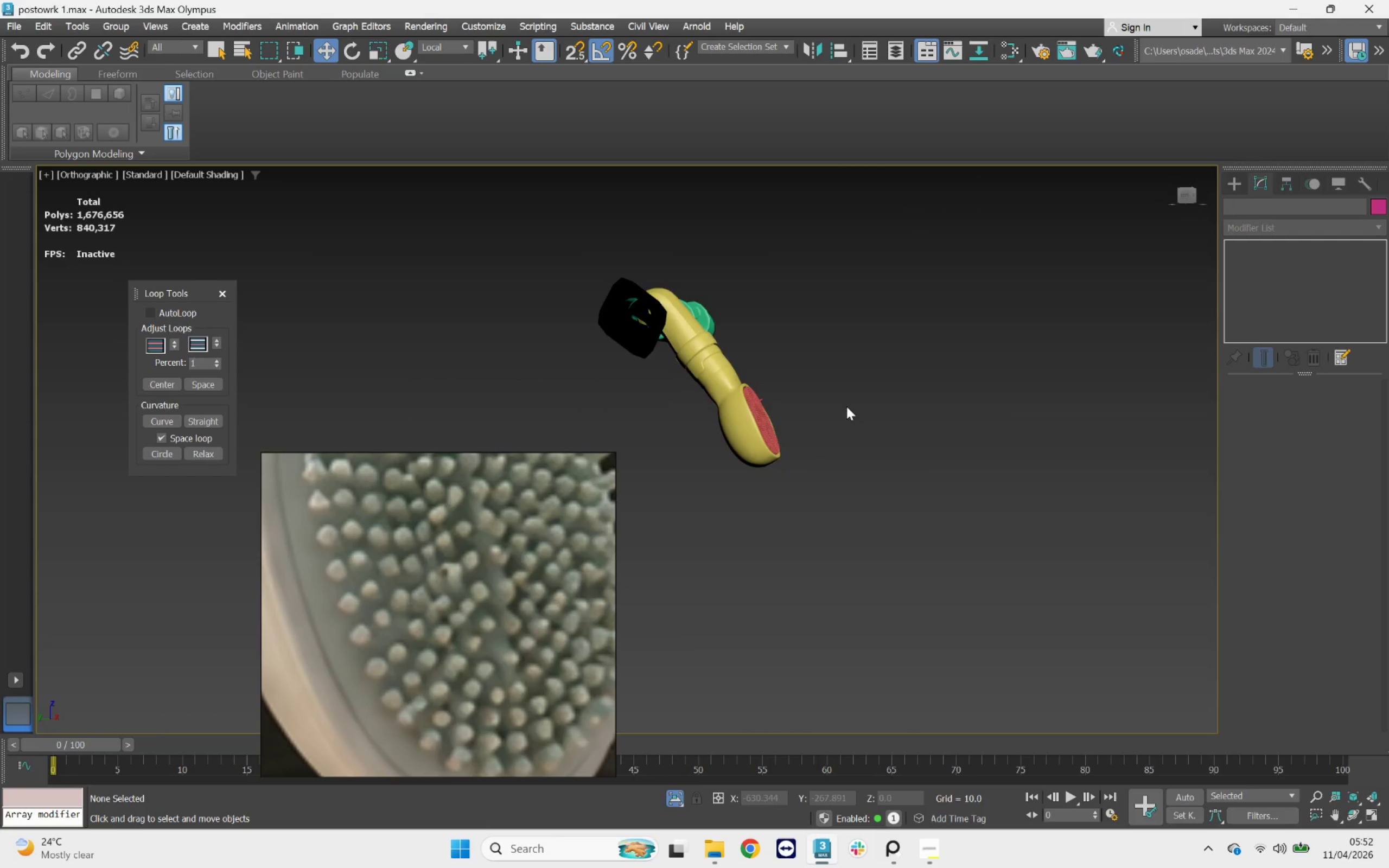 
key(Z)
 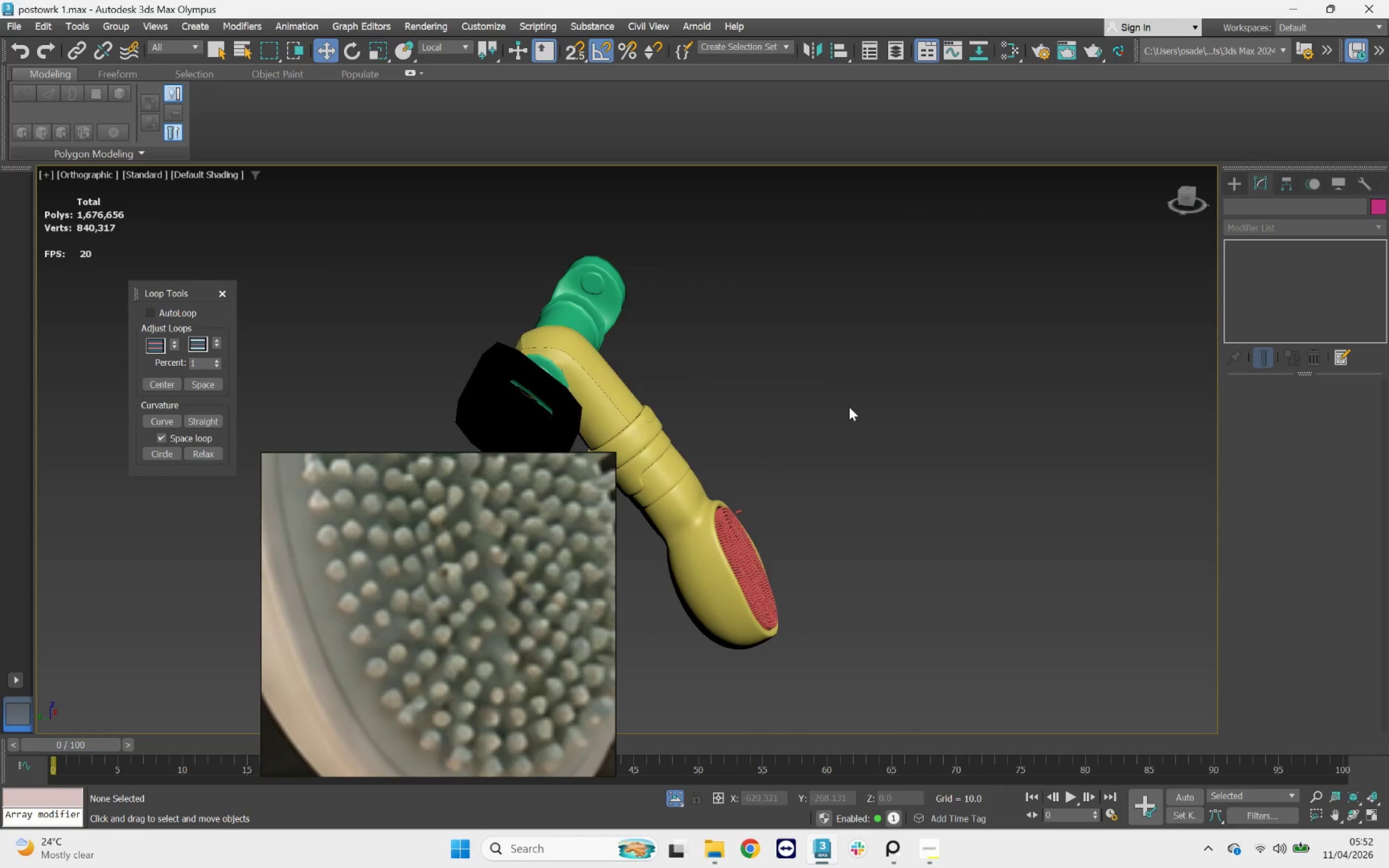 
scroll: coordinate [844, 400], scroll_direction: down, amount: 3.0
 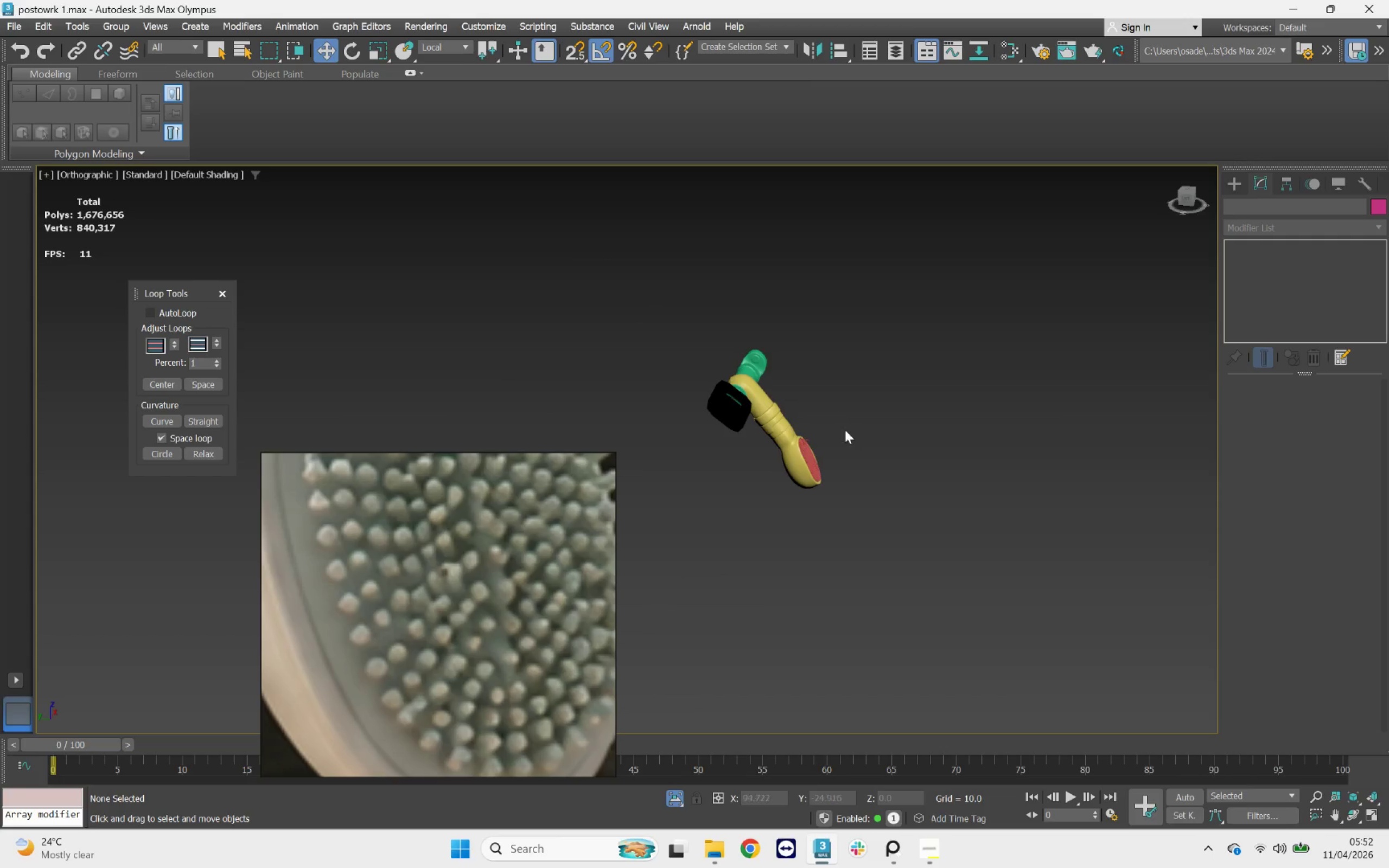 
hold_key(key=AltLeft, duration=0.96)
 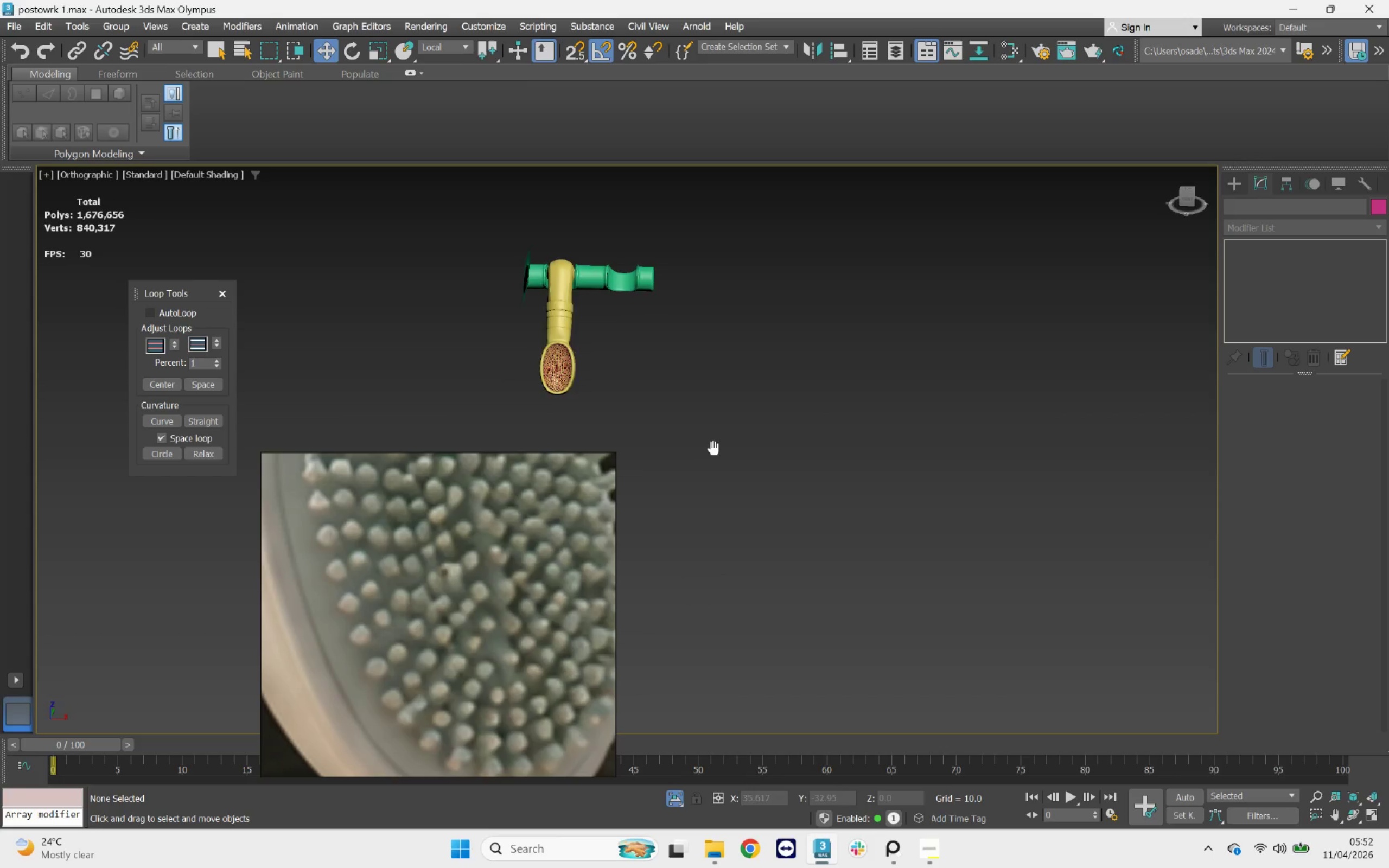 
hold_key(key=AltLeft, duration=1.03)
 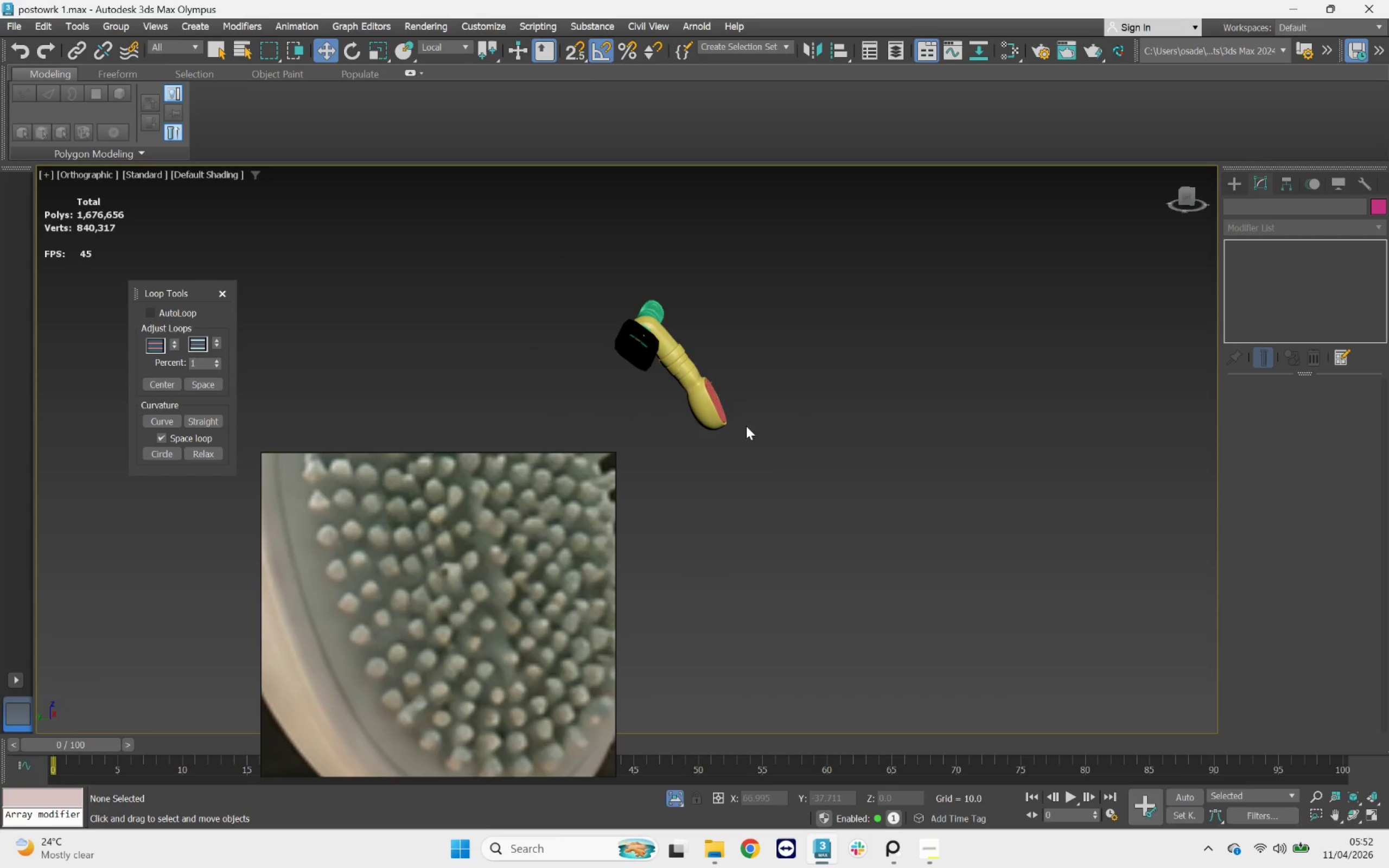 
scroll: coordinate [629, 348], scroll_direction: up, amount: 8.0
 